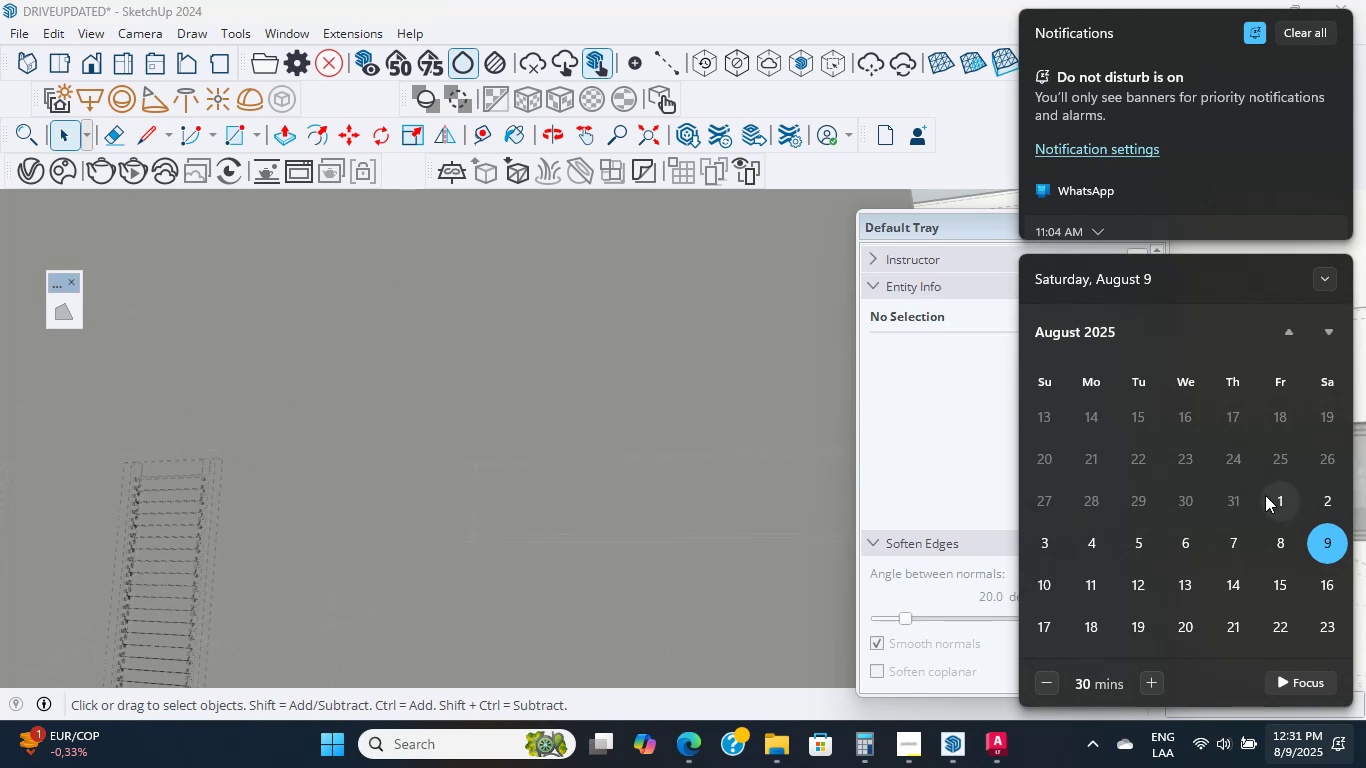 
left_click([1269, 495])
 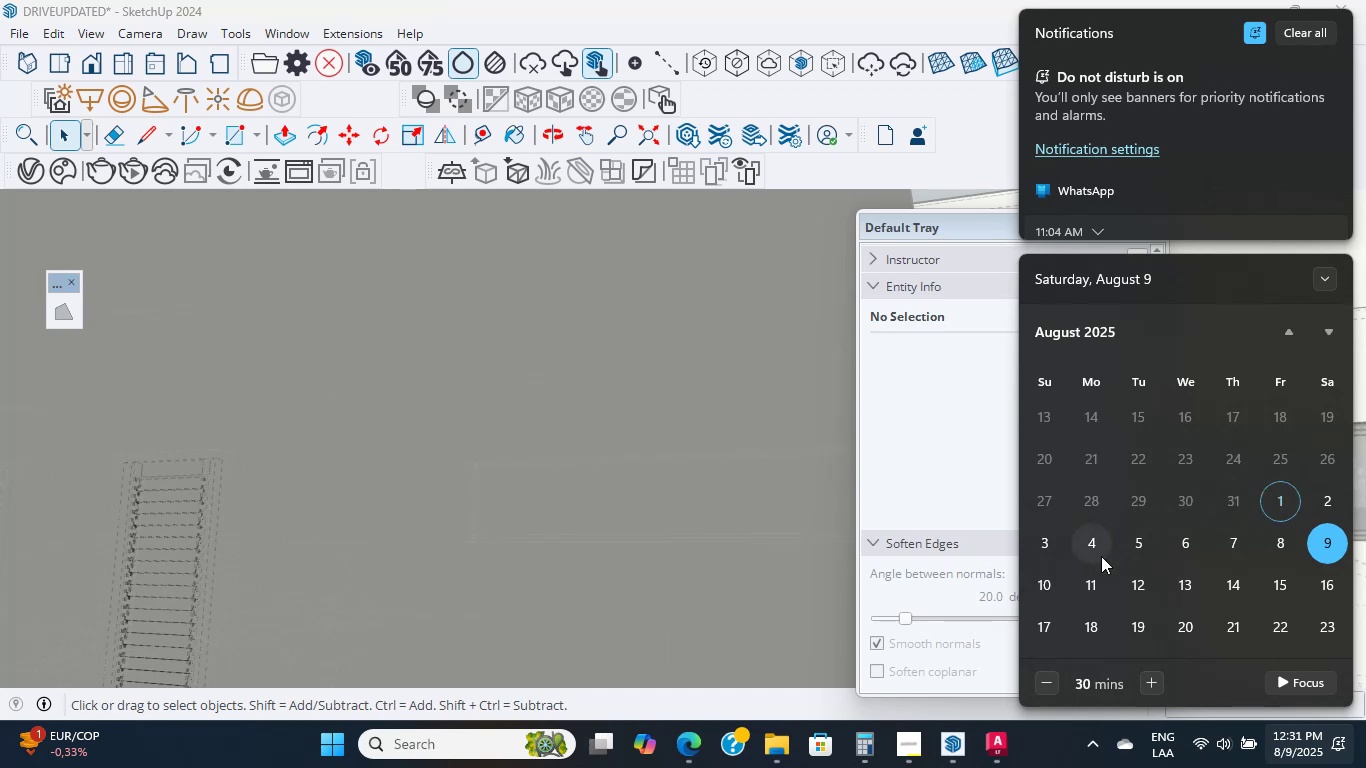 
left_click([1093, 545])
 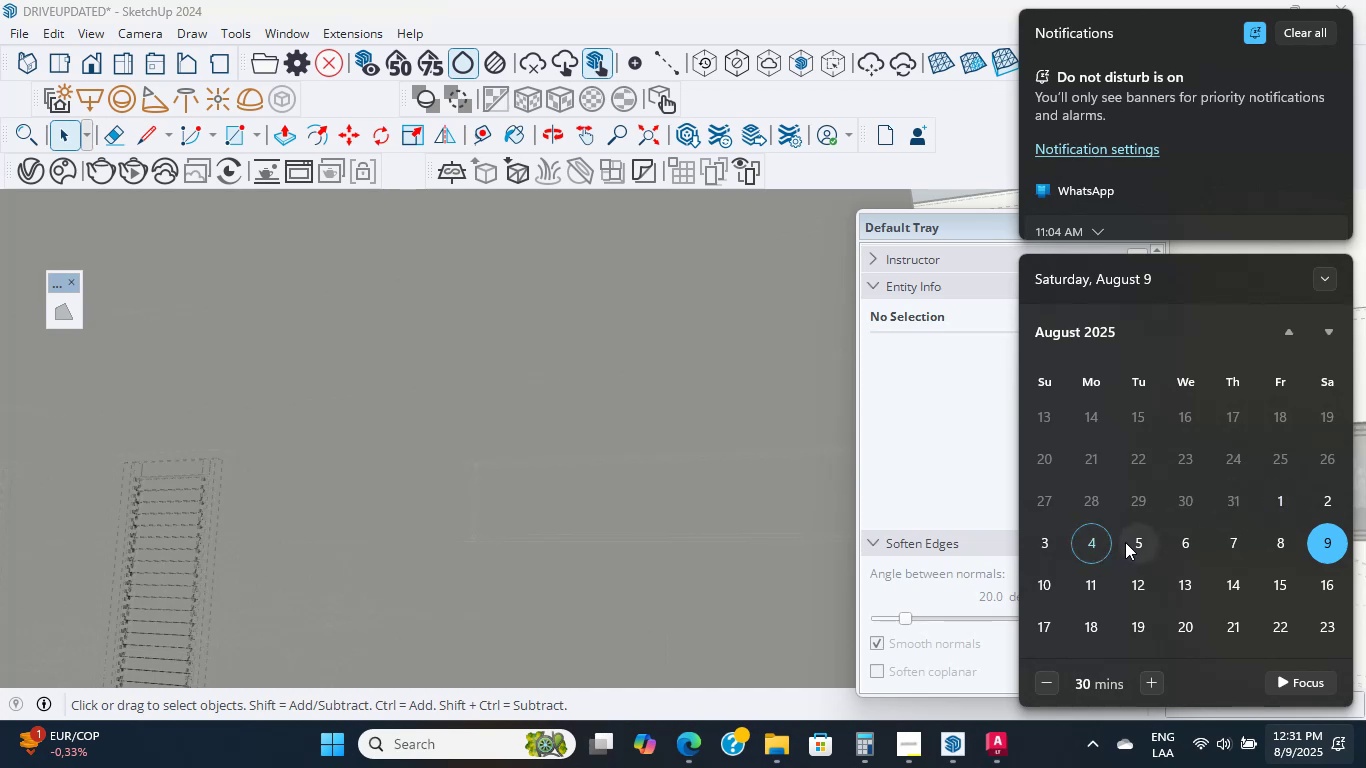 
left_click([1135, 540])
 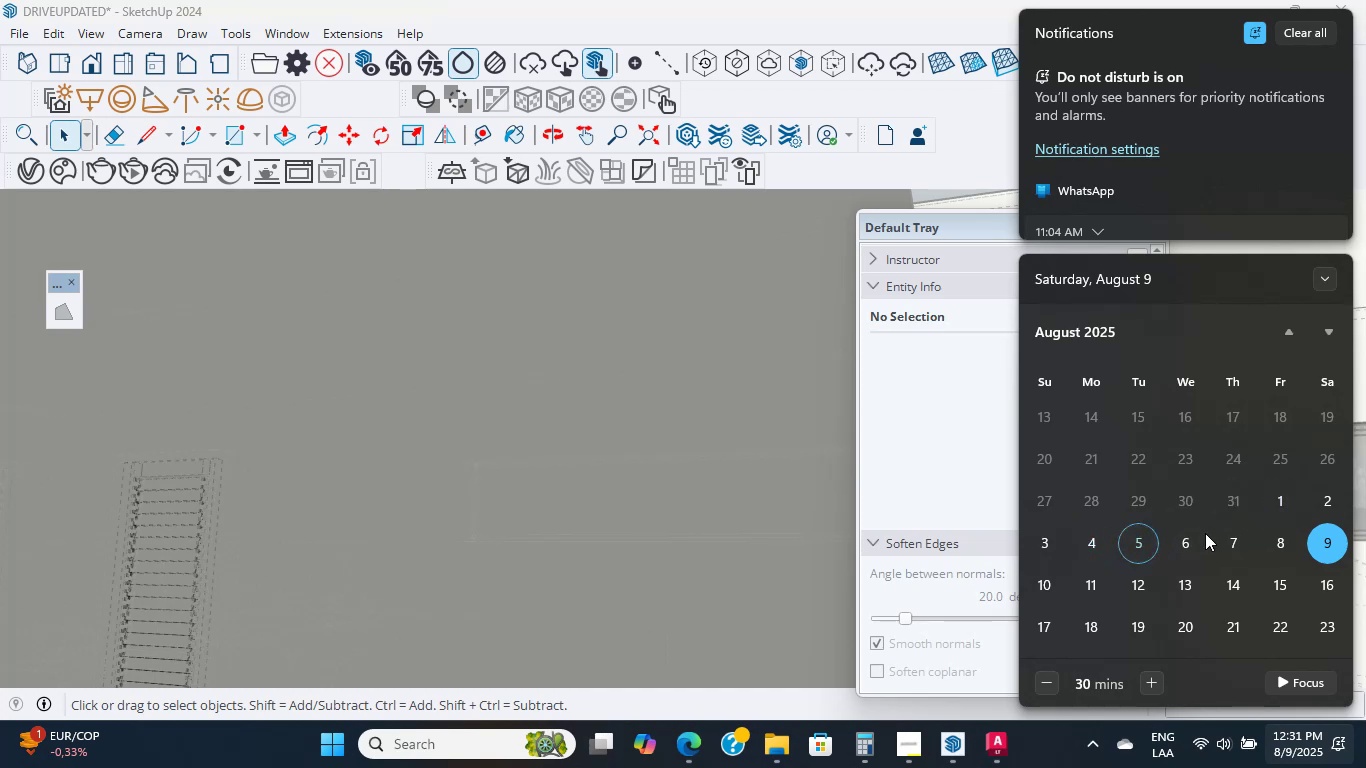 
left_click([1205, 537])
 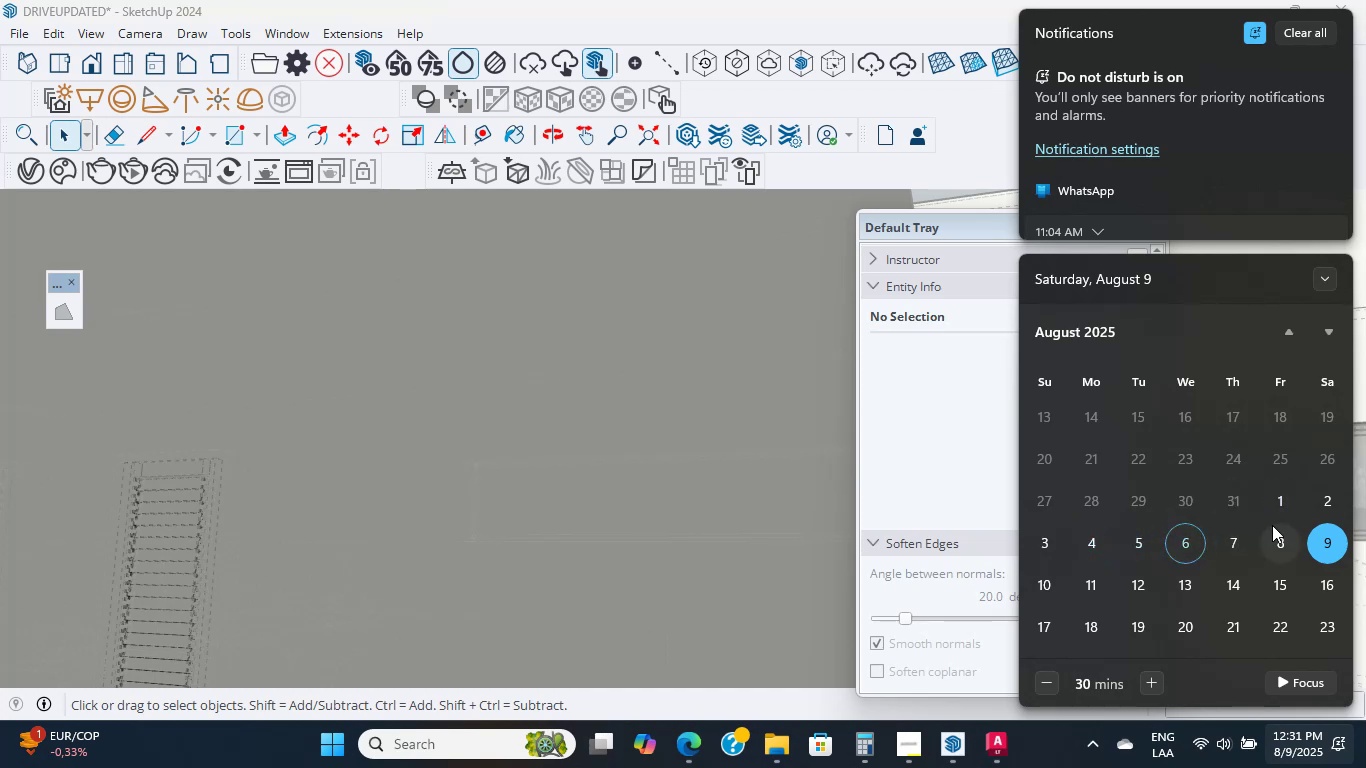 
left_click([1278, 535])
 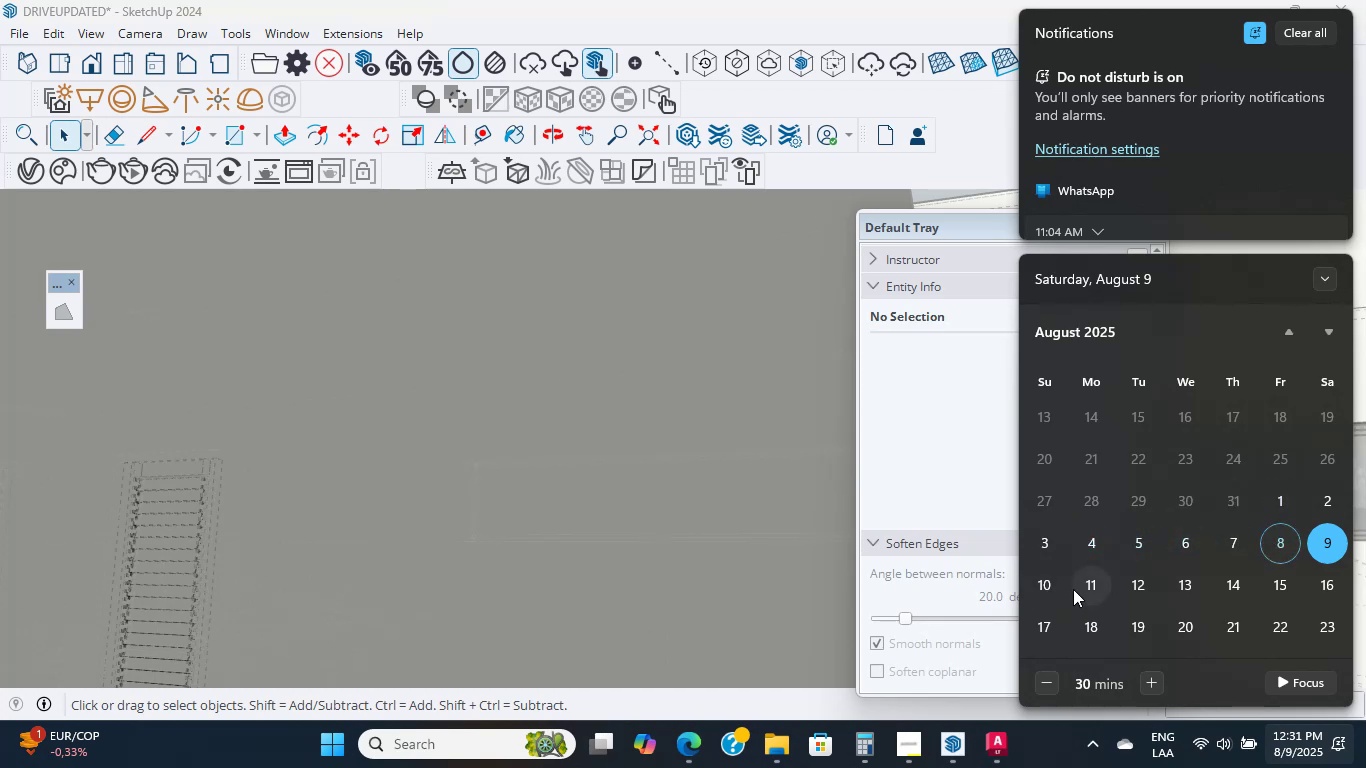 
left_click([1092, 579])
 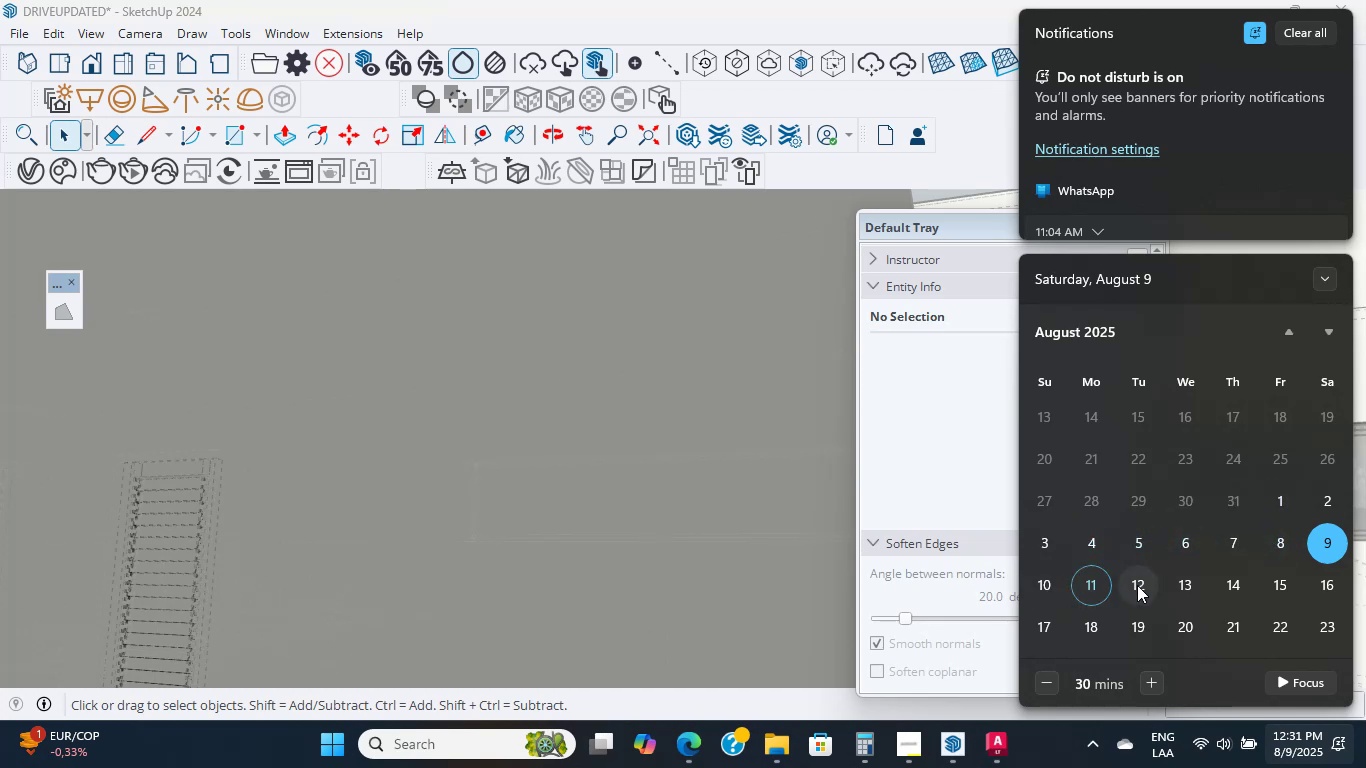 
left_click([1137, 585])
 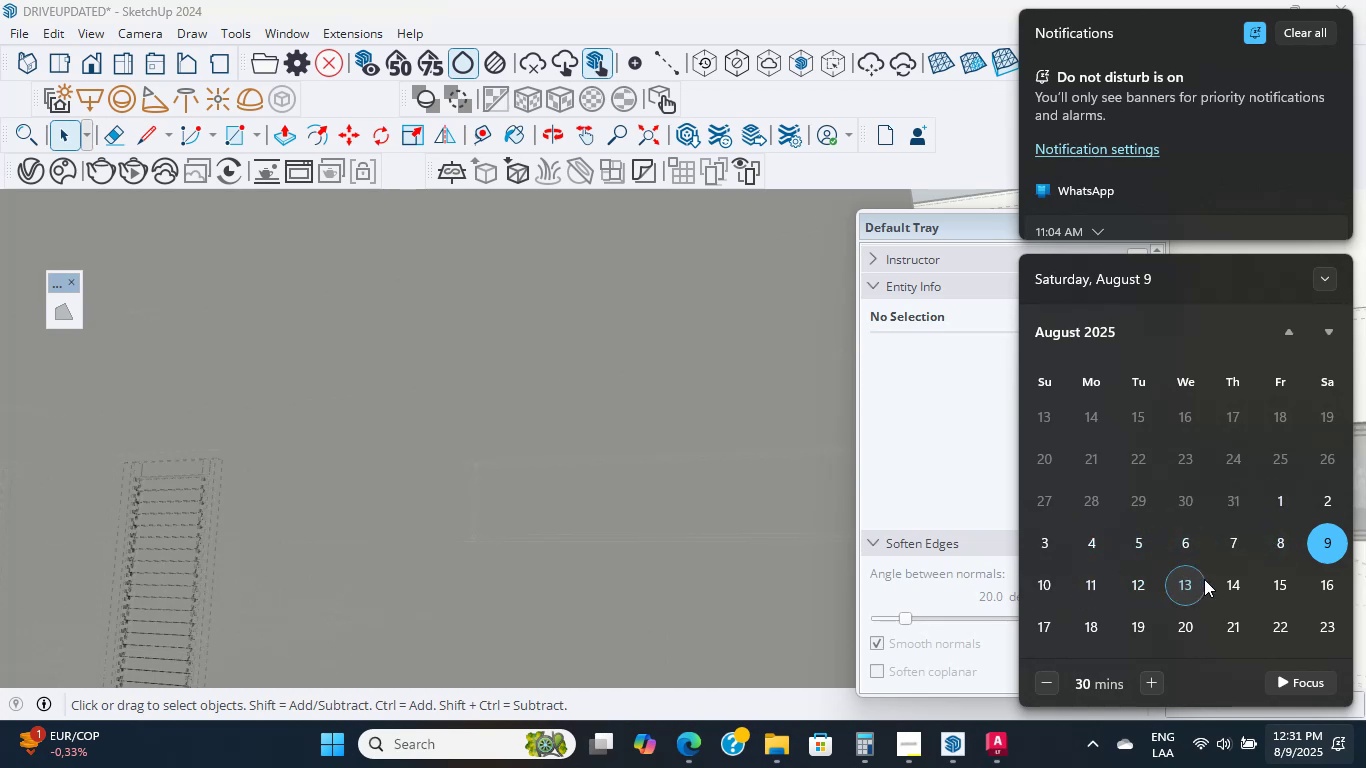 
left_click([1223, 582])
 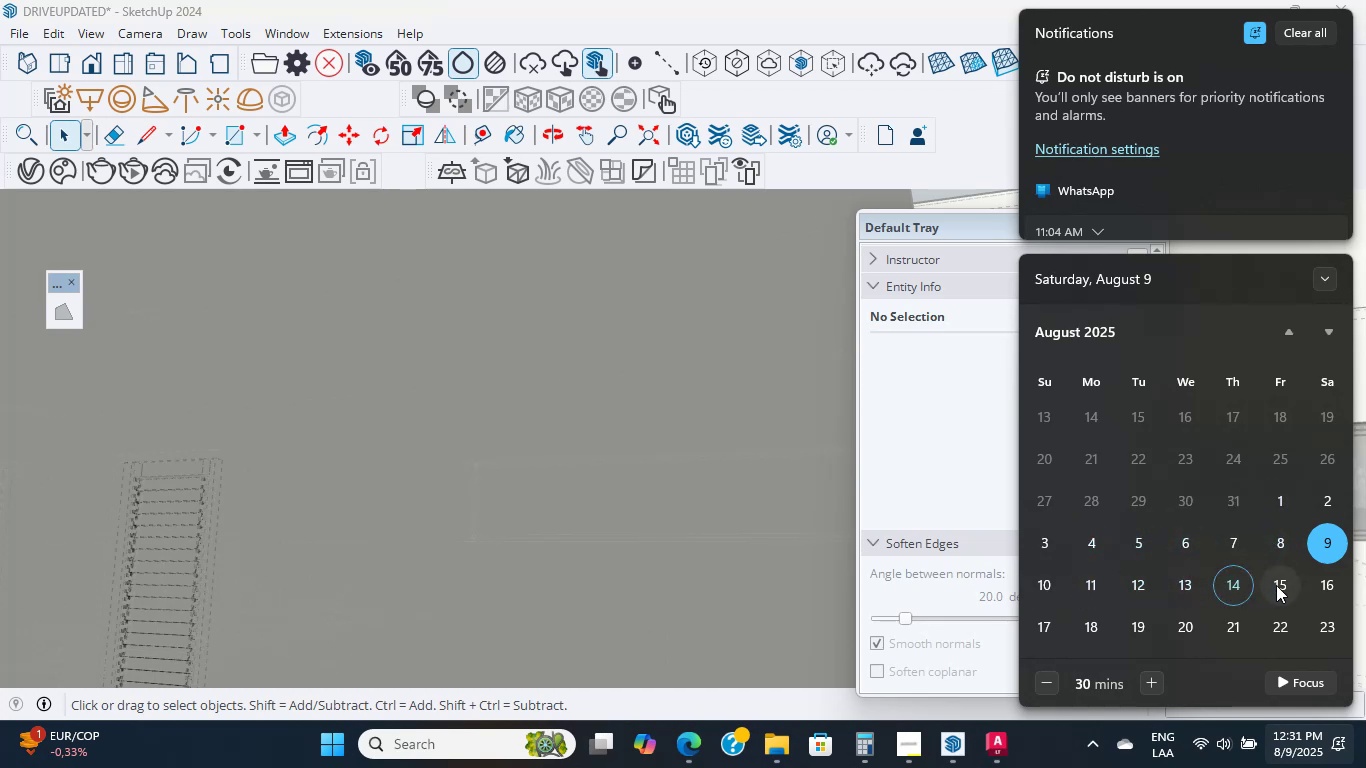 
left_click([1276, 585])
 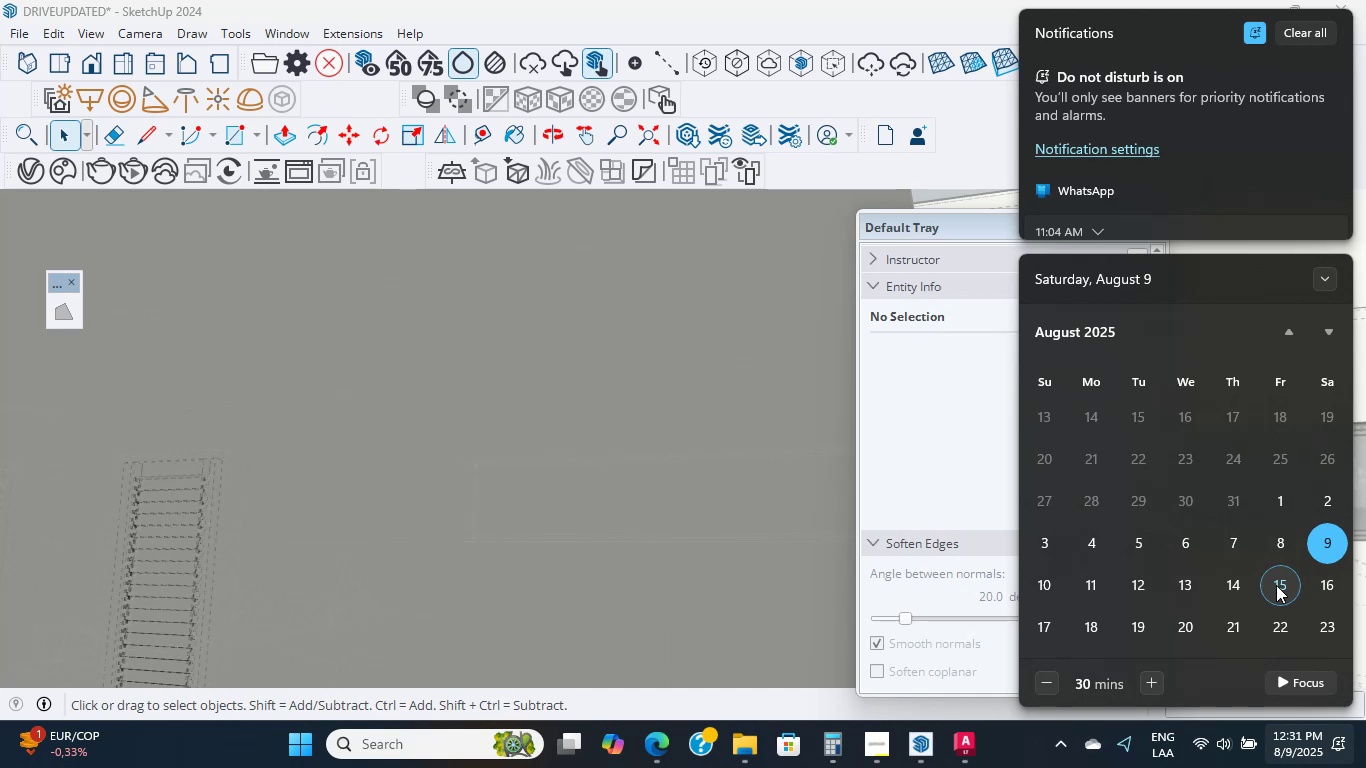 
double_click([1276, 585])
 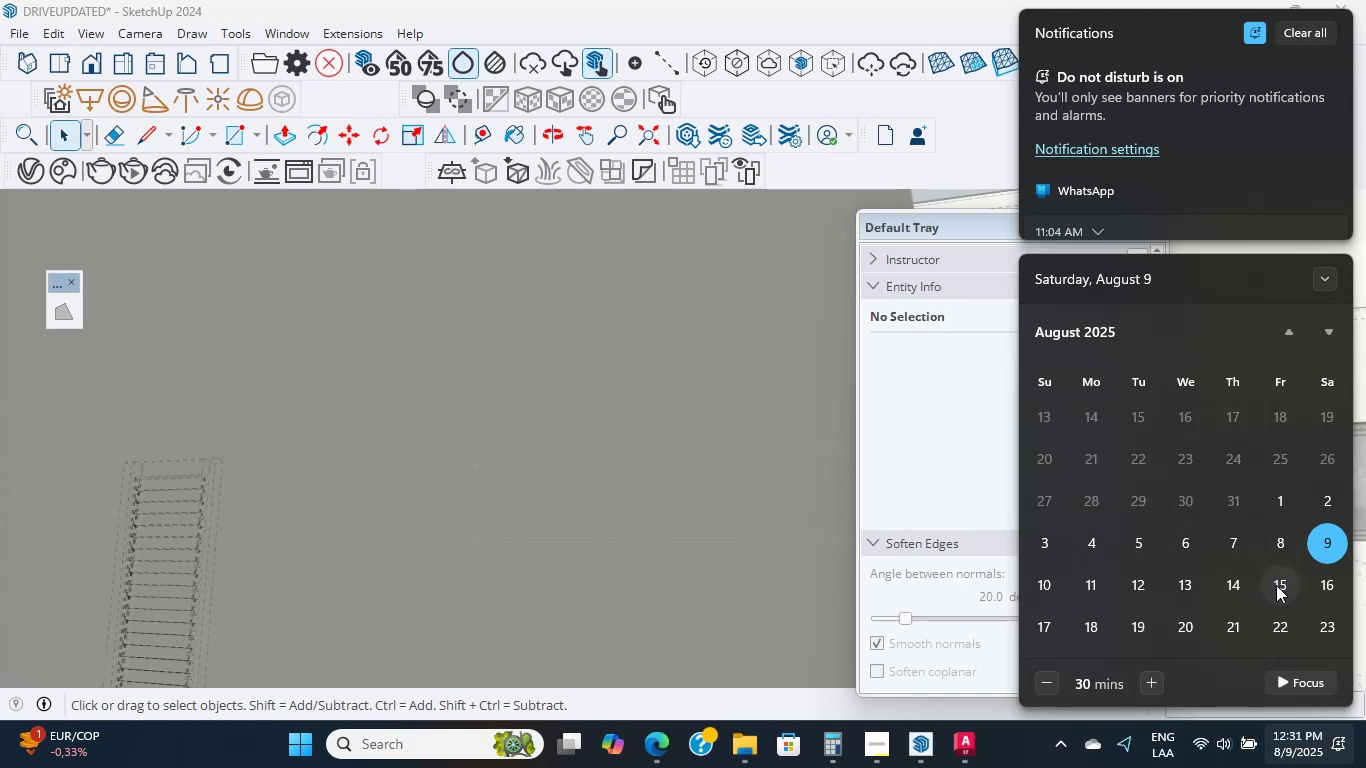 
left_click([1276, 583])
 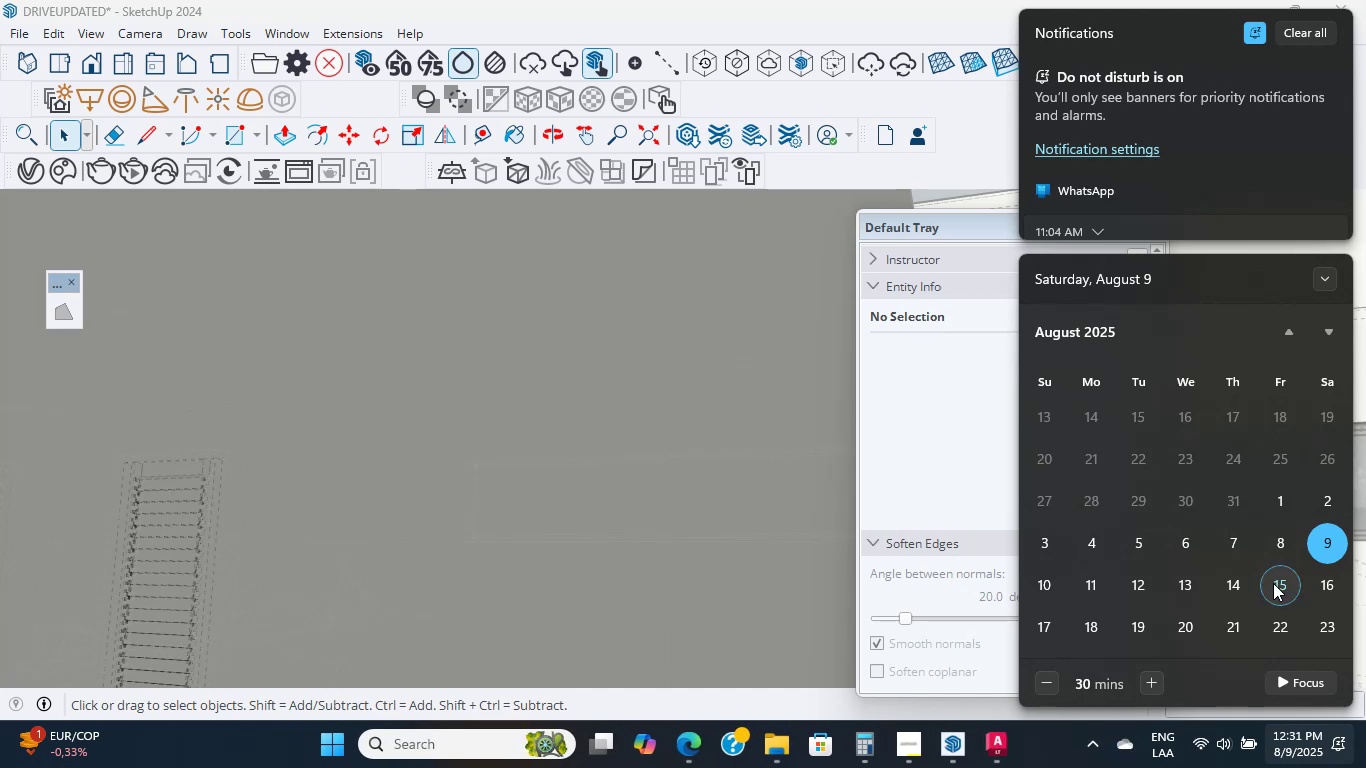 
left_click([1088, 633])
 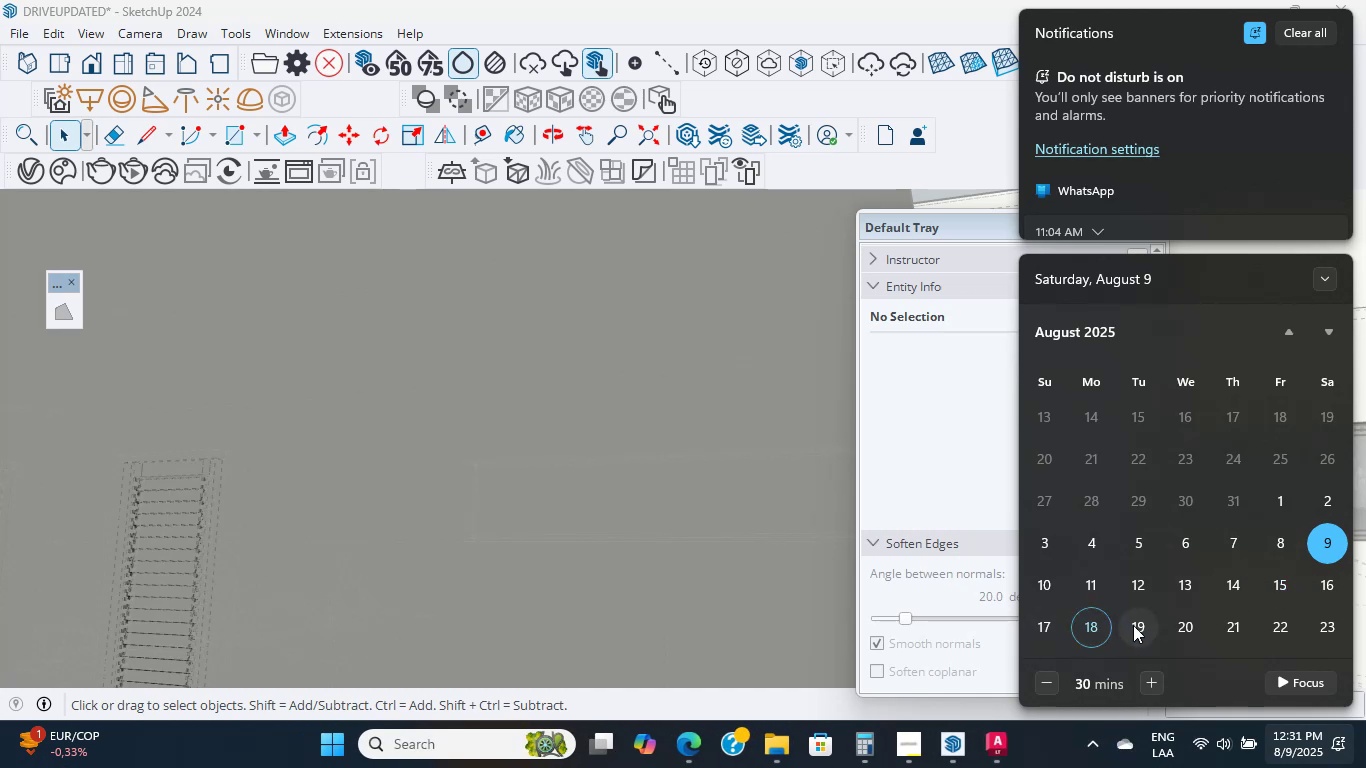 
left_click([1133, 625])
 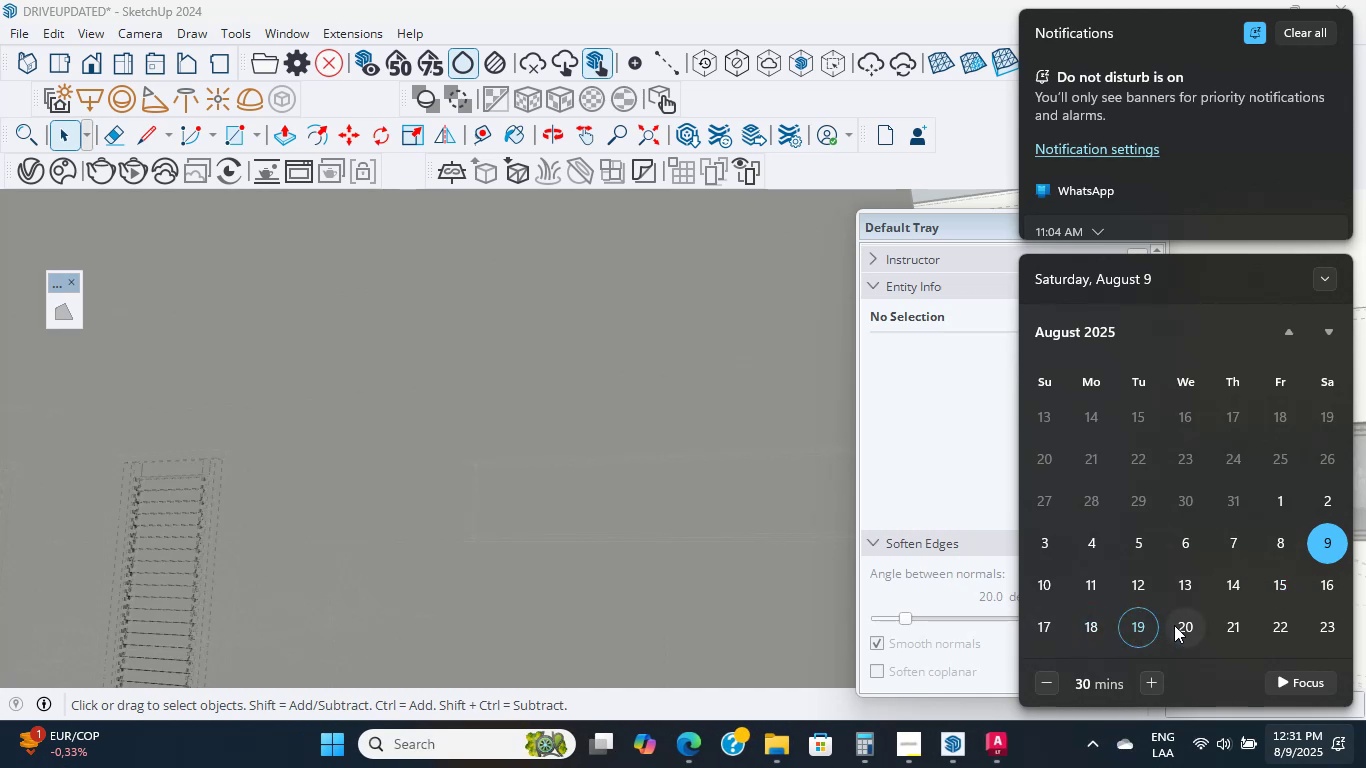 
left_click([1179, 625])
 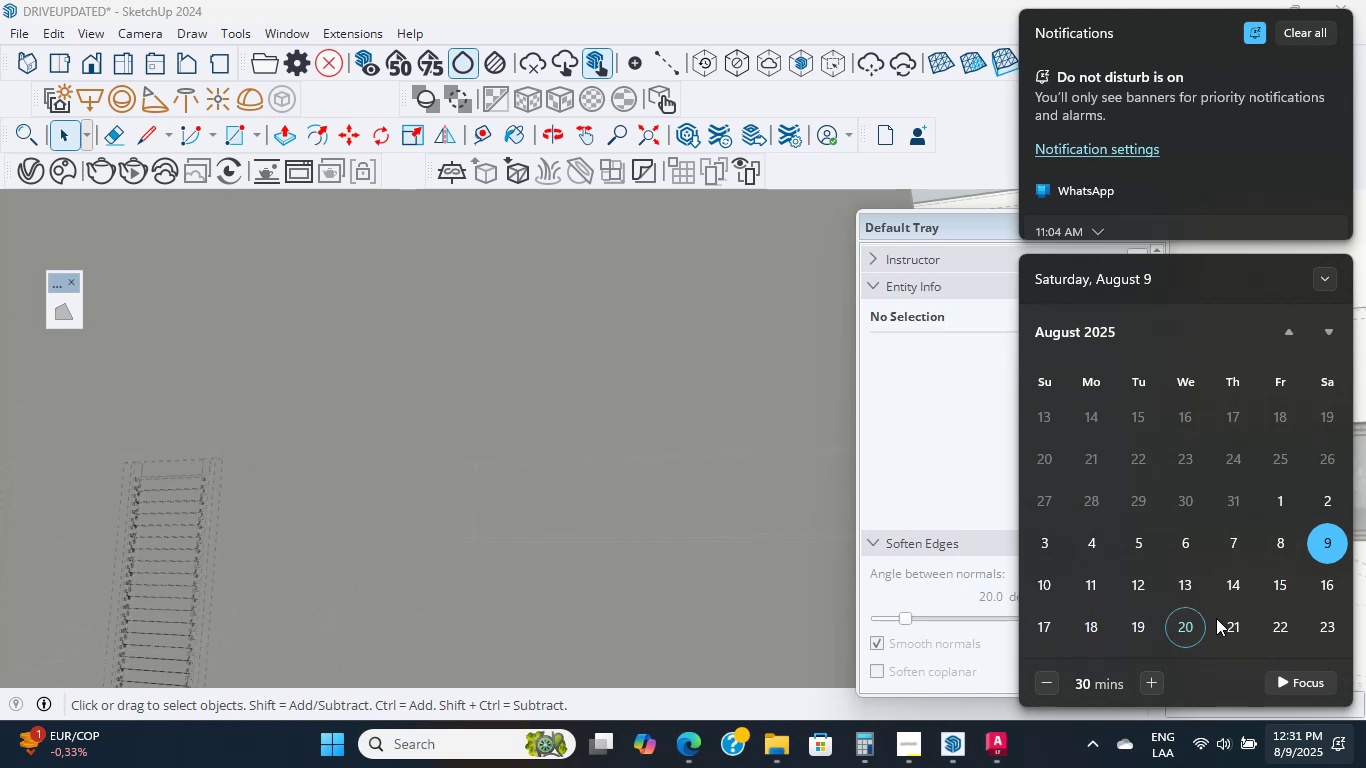 
left_click([1224, 619])
 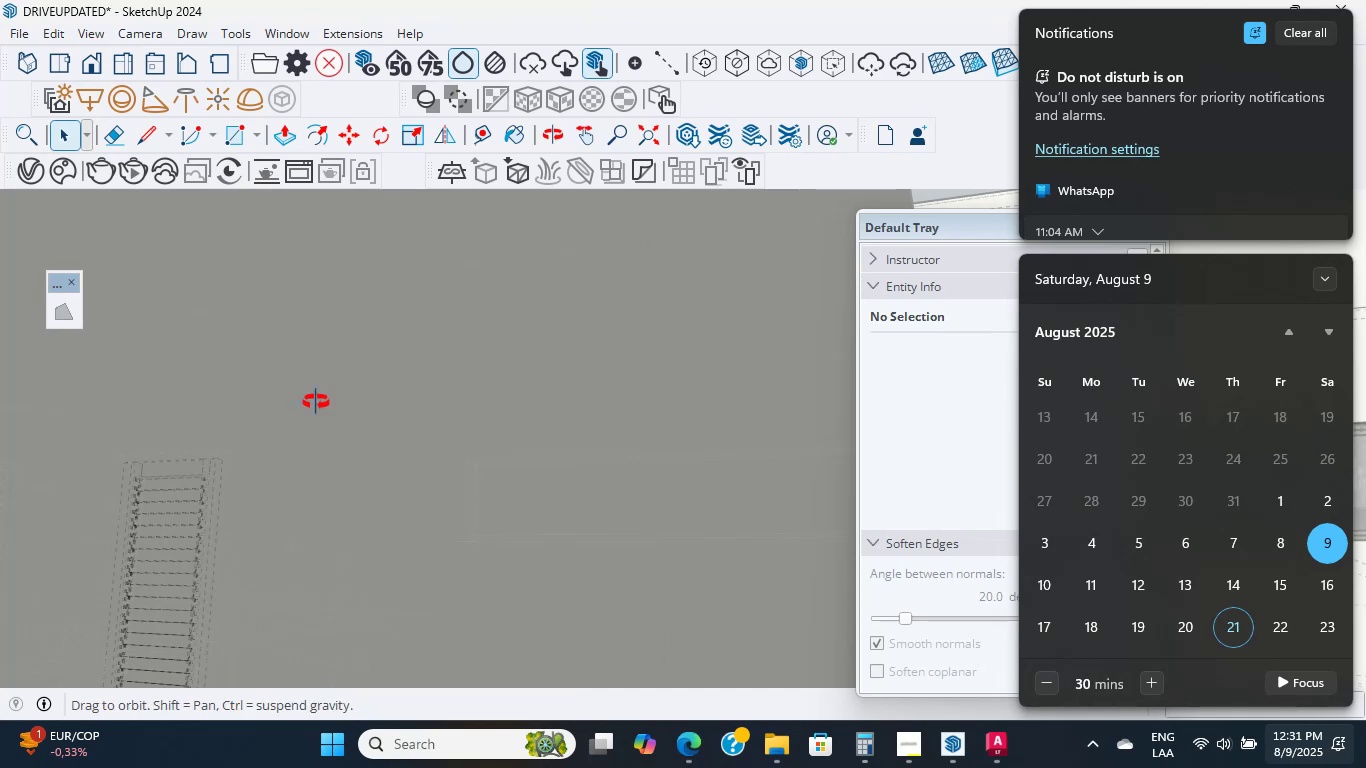 
scroll: coordinate [341, 347], scroll_direction: down, amount: 57.0
 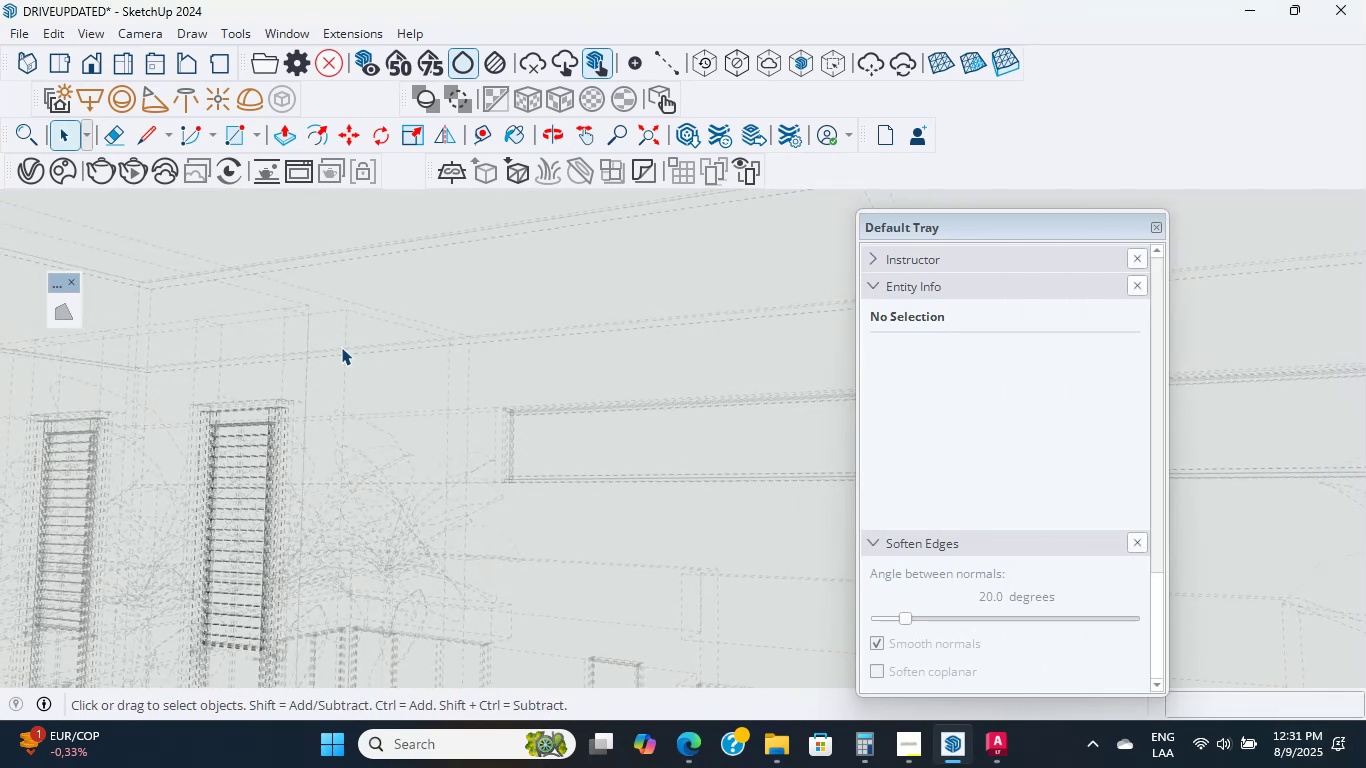 
scroll: coordinate [342, 348], scroll_direction: up, amount: 16.0
 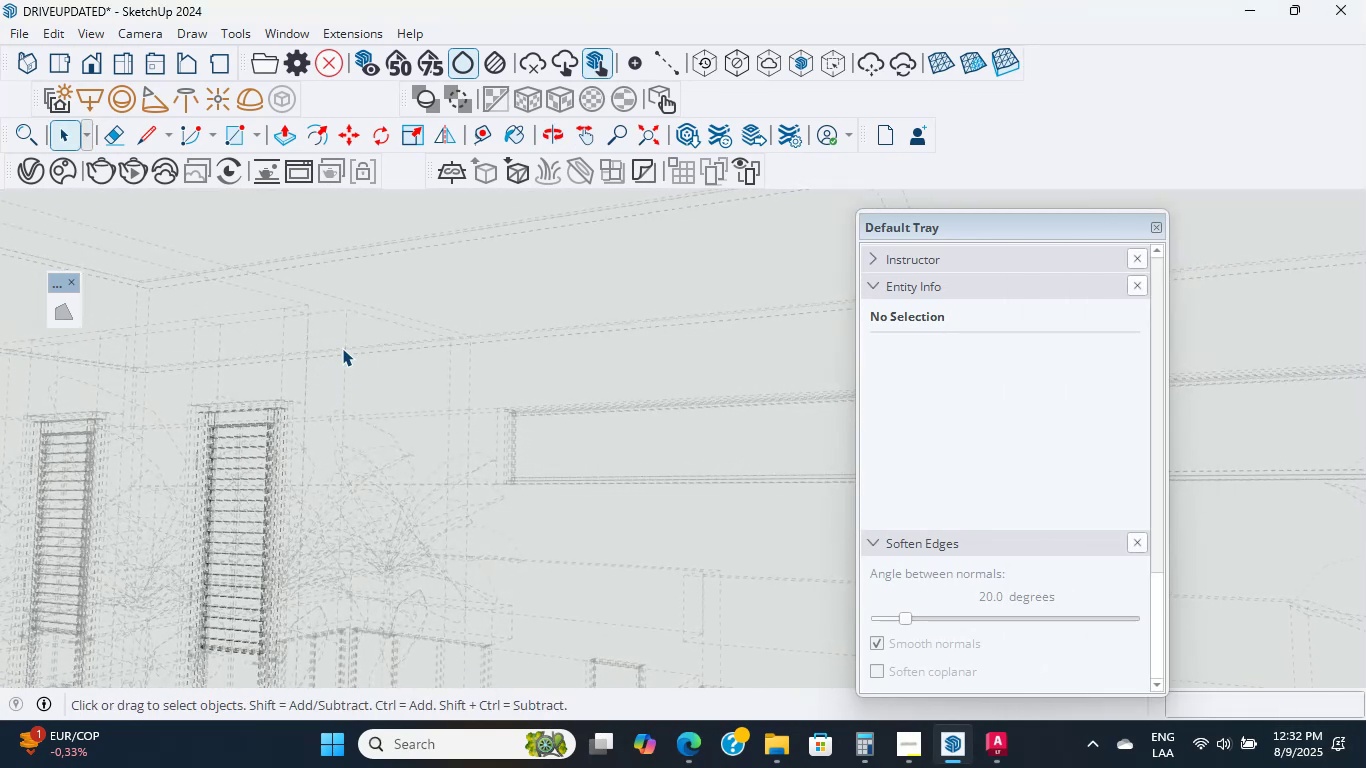 
scroll: coordinate [365, 542], scroll_direction: down, amount: 24.0
 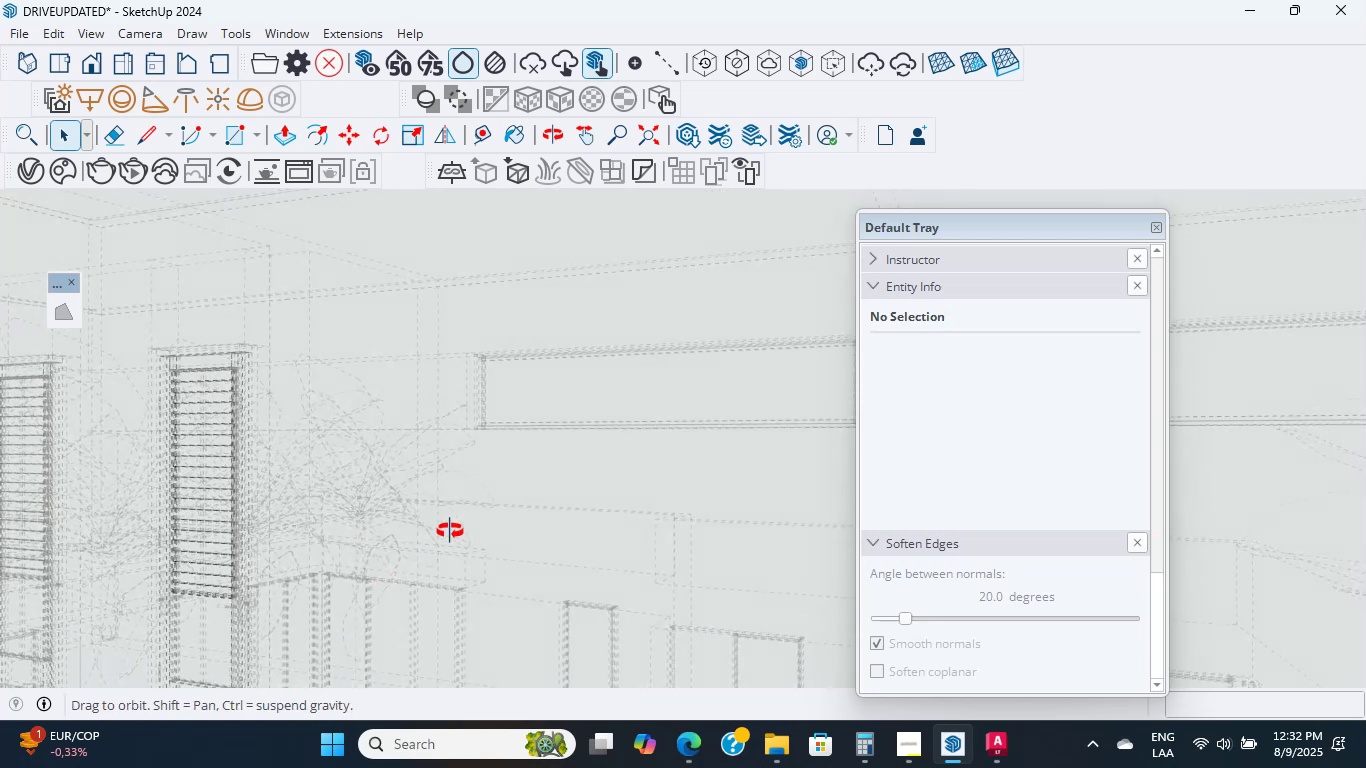 
scroll: coordinate [370, 545], scroll_direction: none, amount: 0.0
 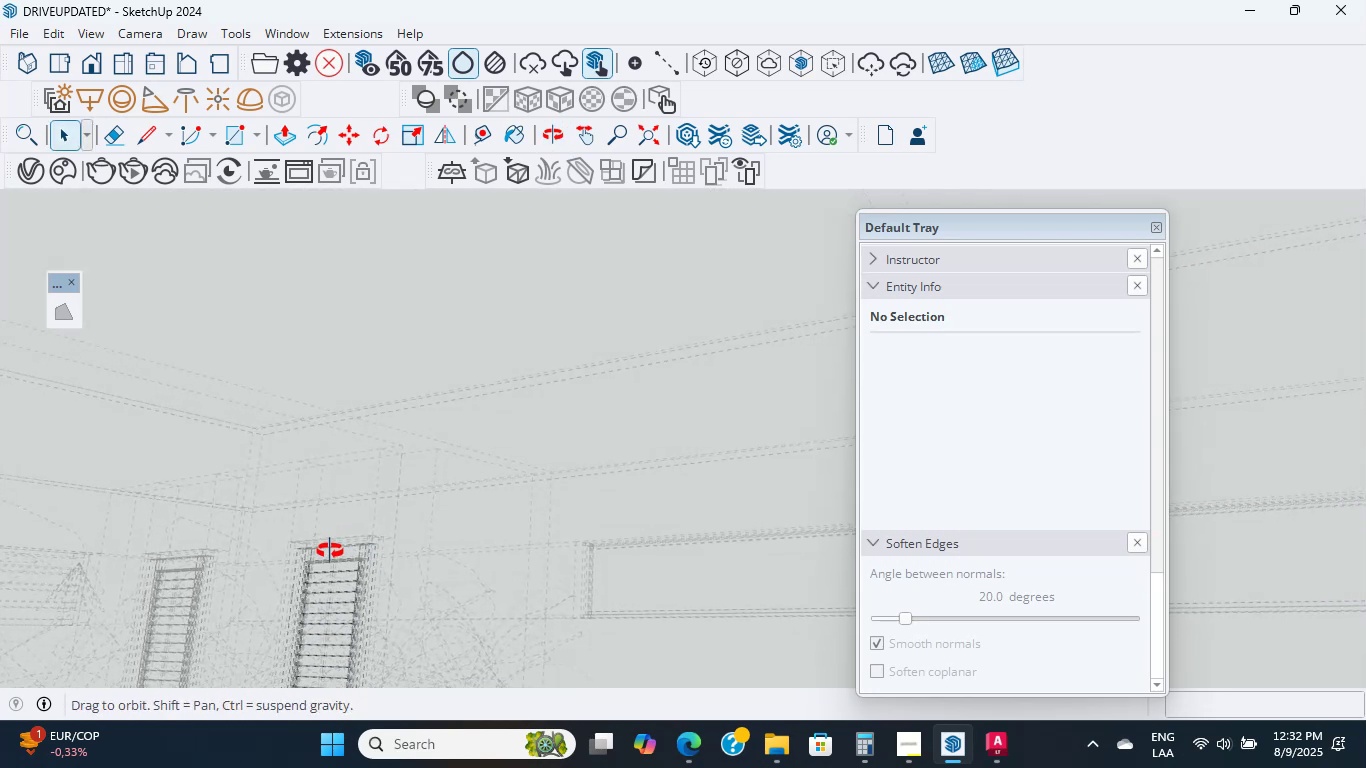 
scroll: coordinate [473, 519], scroll_direction: up, amount: 18.0
 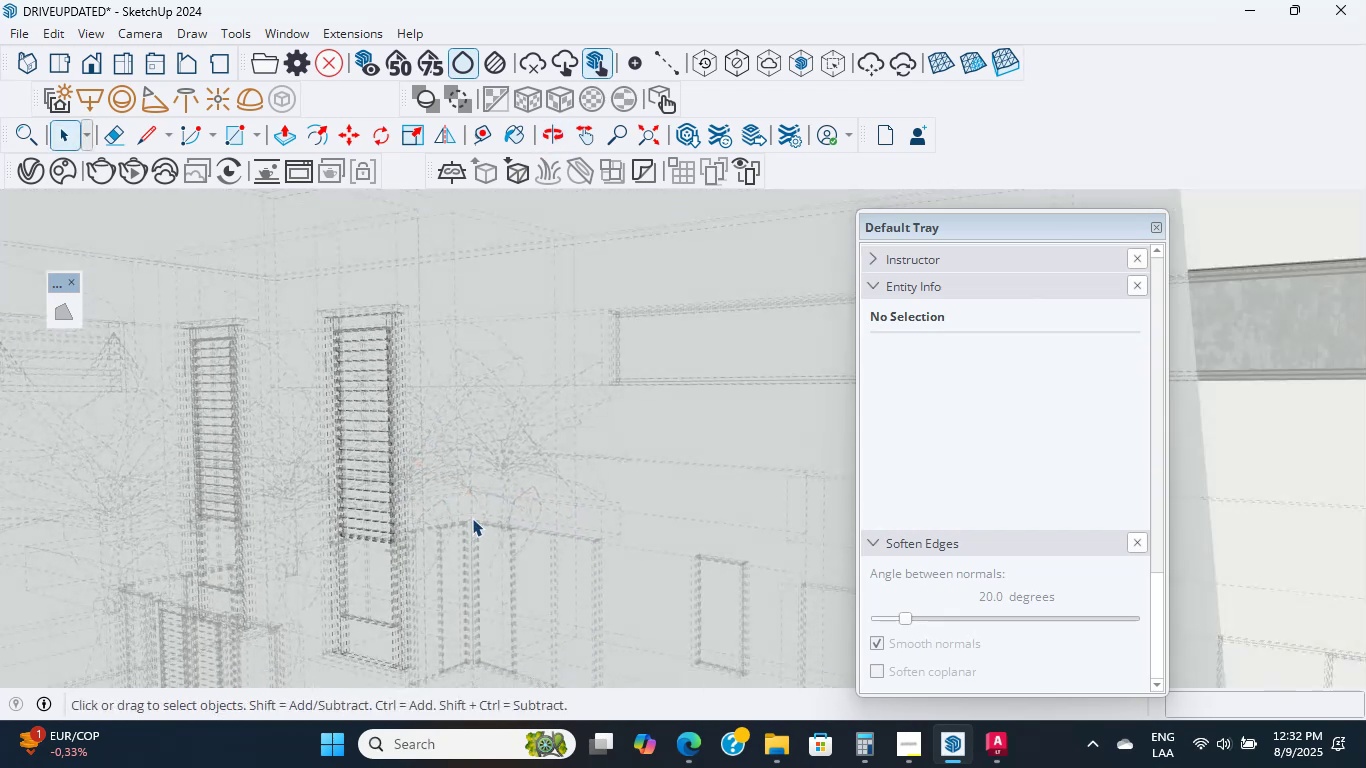 
scroll: coordinate [424, 465], scroll_direction: up, amount: 3.0
 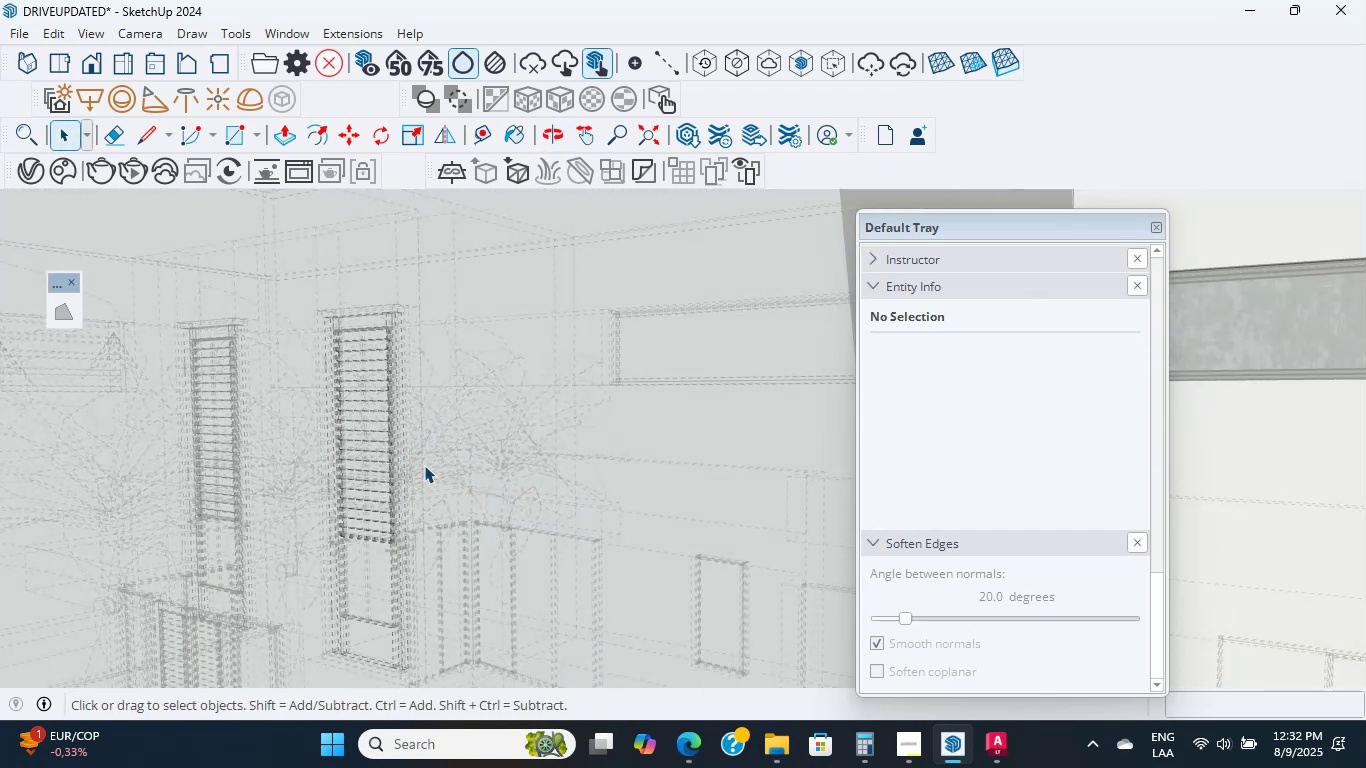 
double_click([424, 465])
 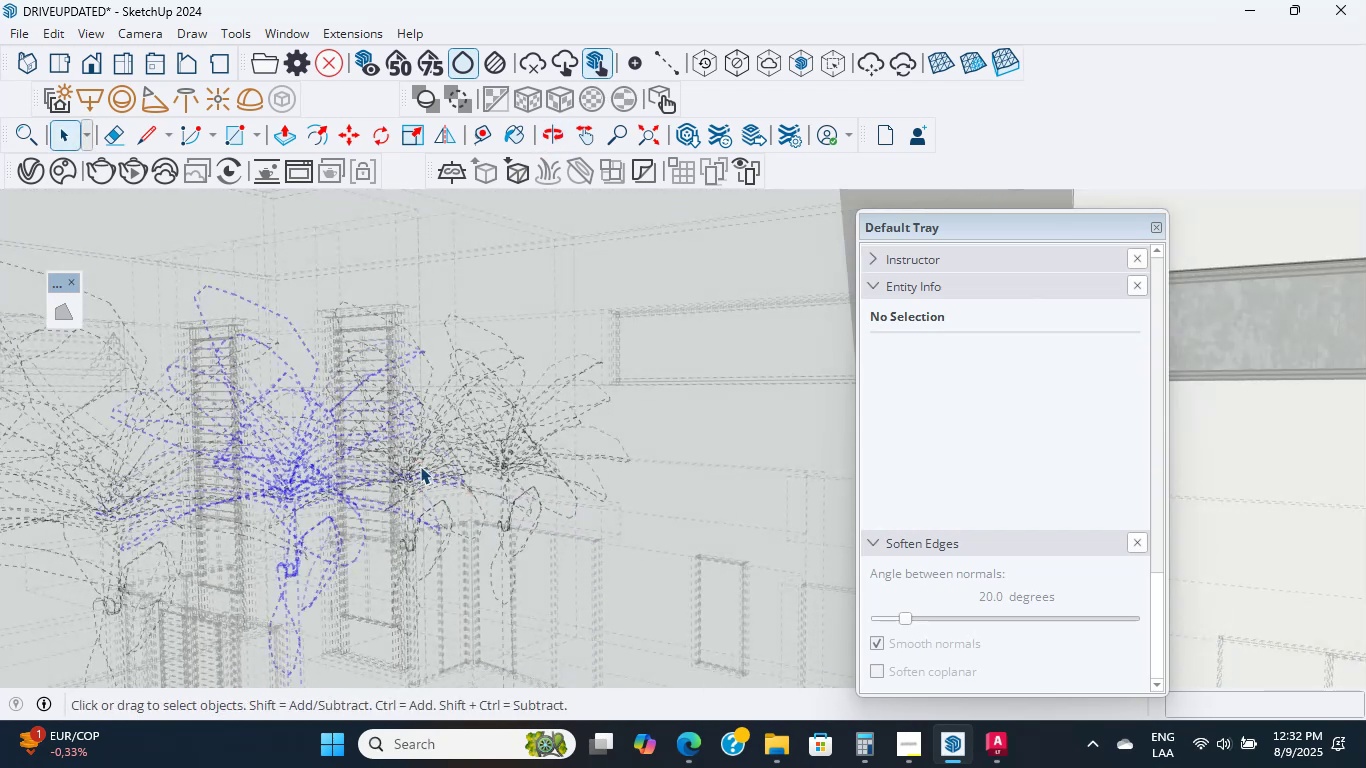 
triple_click([420, 466])
 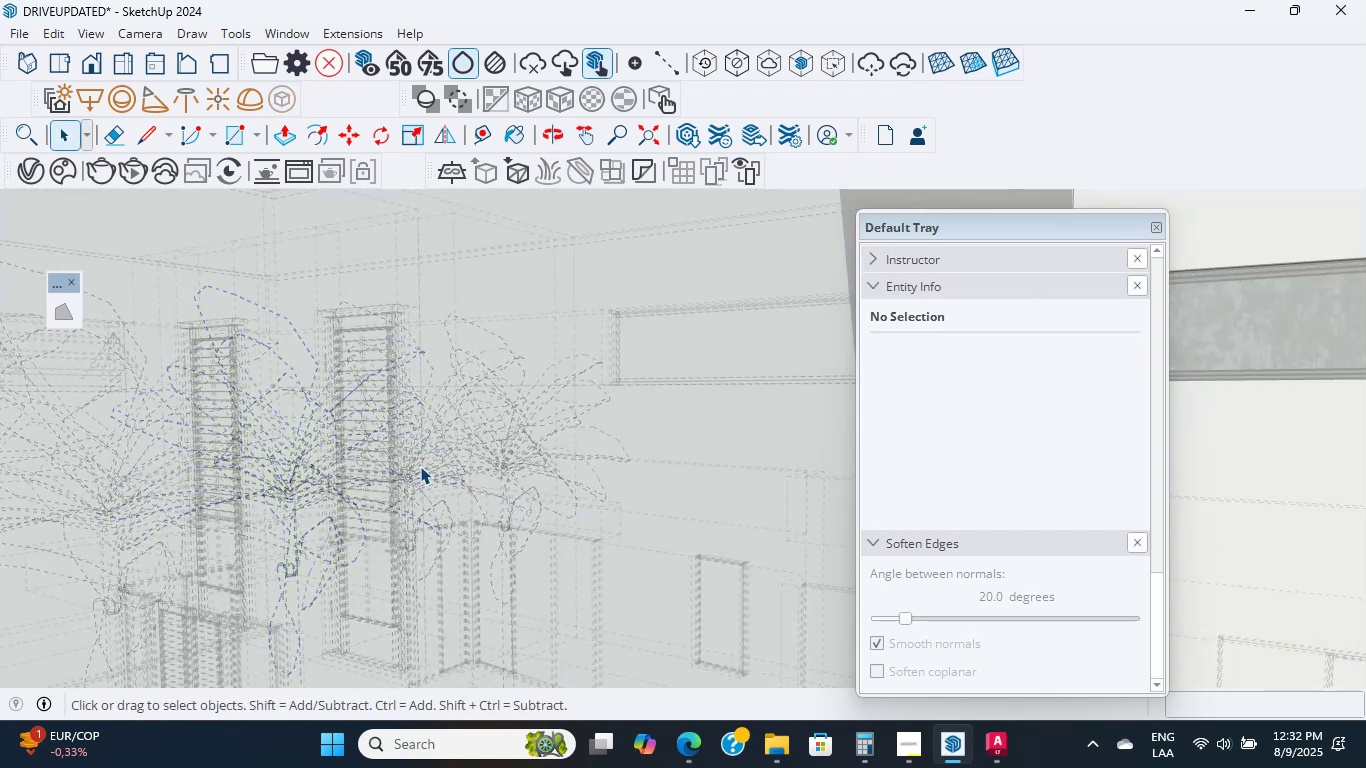 
triple_click([420, 466])
 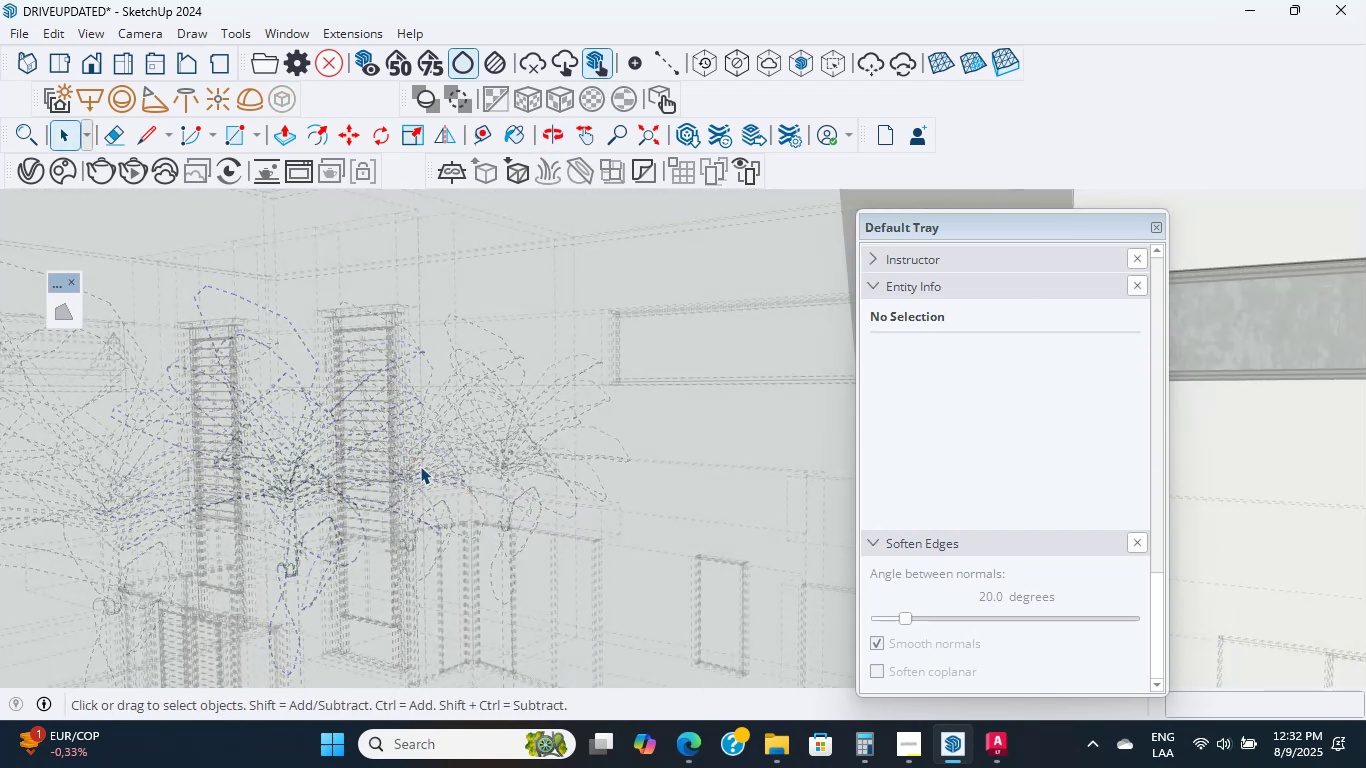 
double_click([420, 466])
 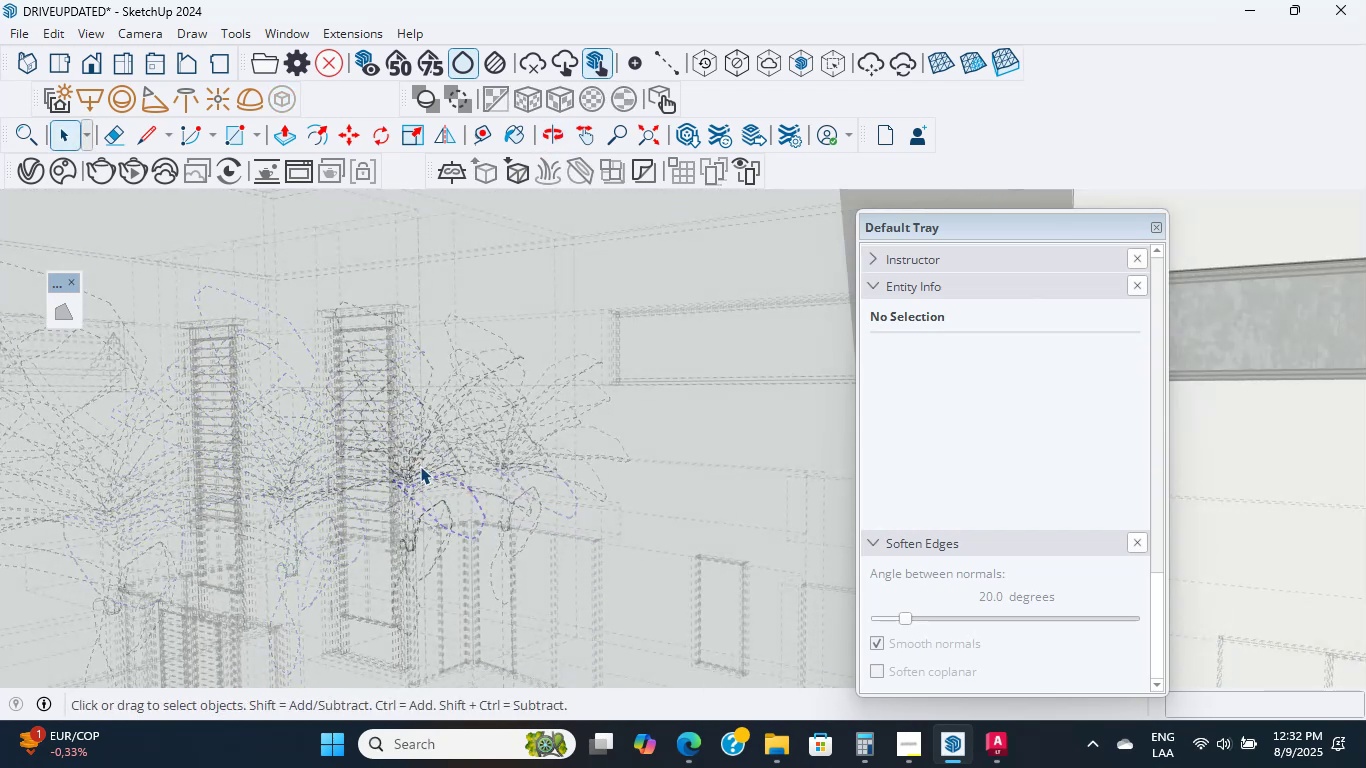 
triple_click([420, 466])
 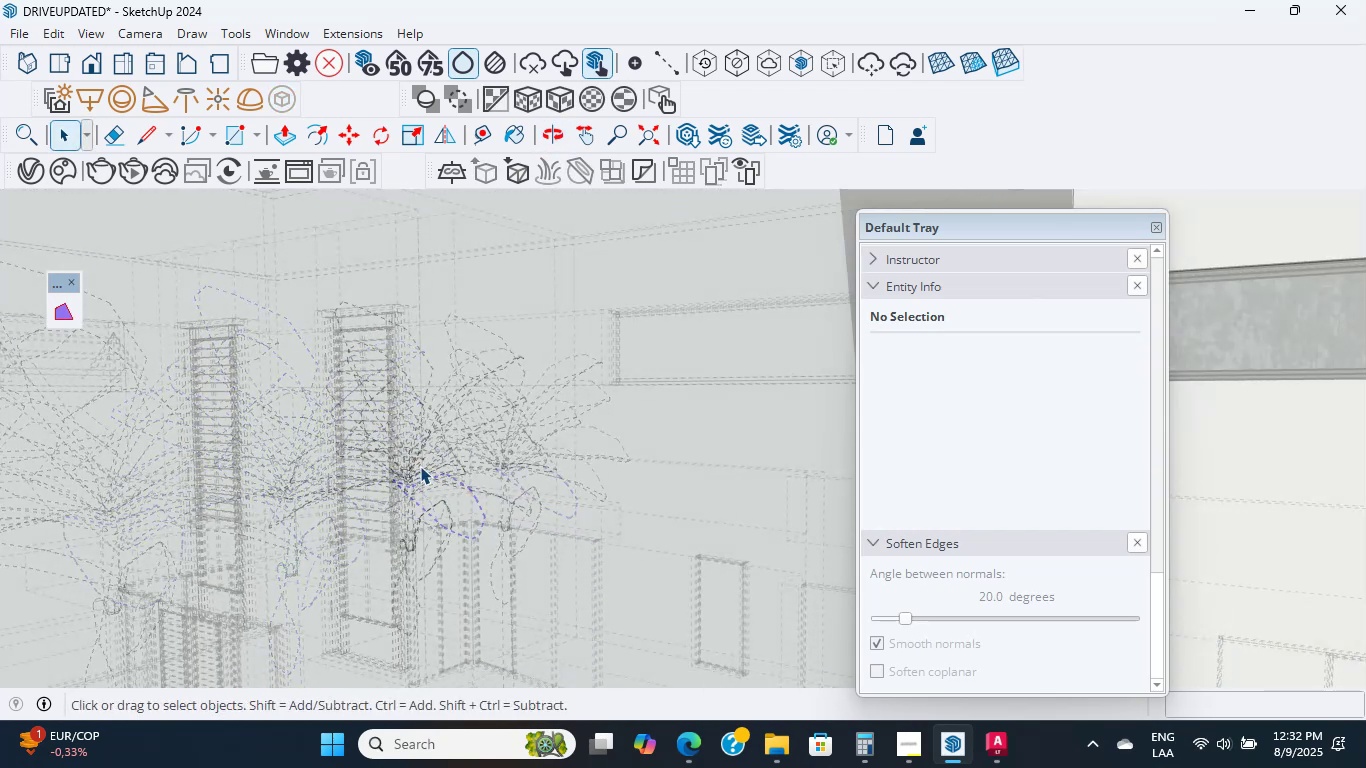 
triple_click([420, 466])
 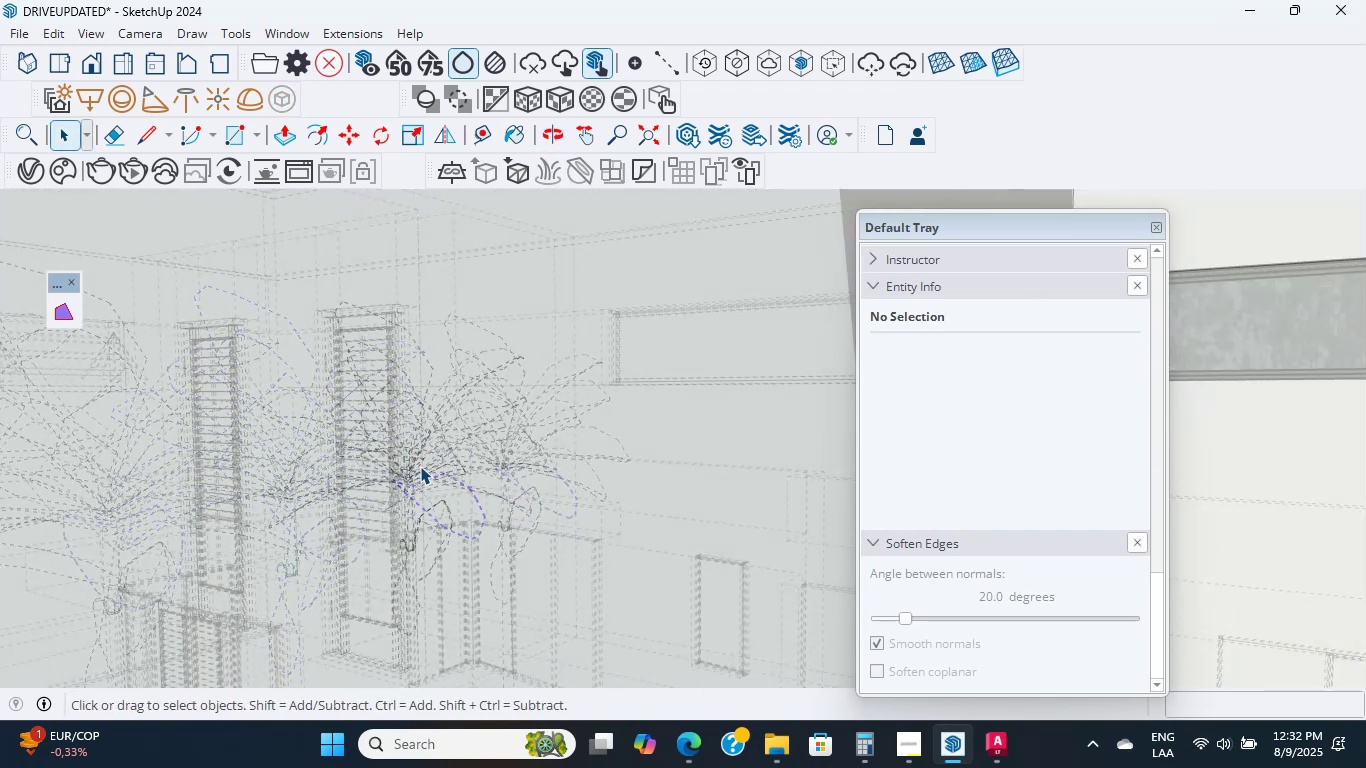 
triple_click([420, 466])
 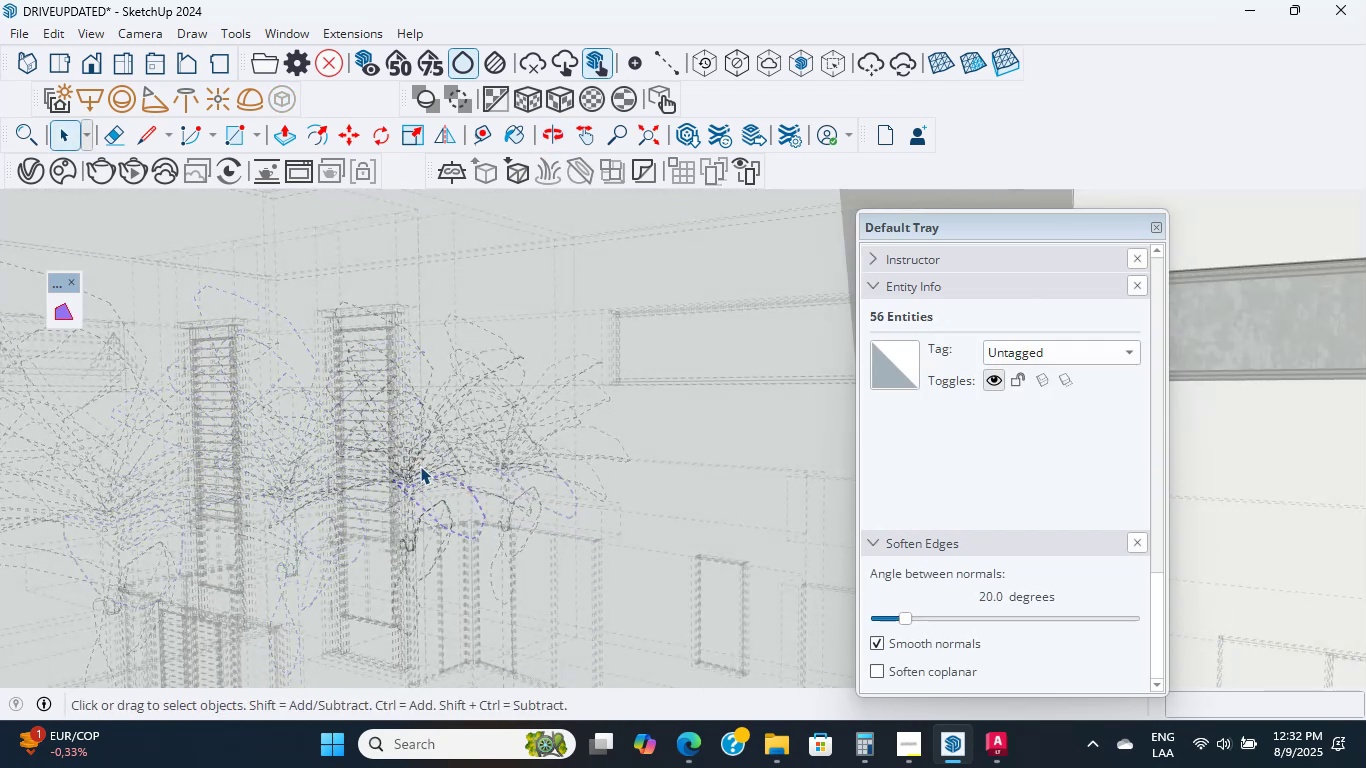 
triple_click([420, 466])
 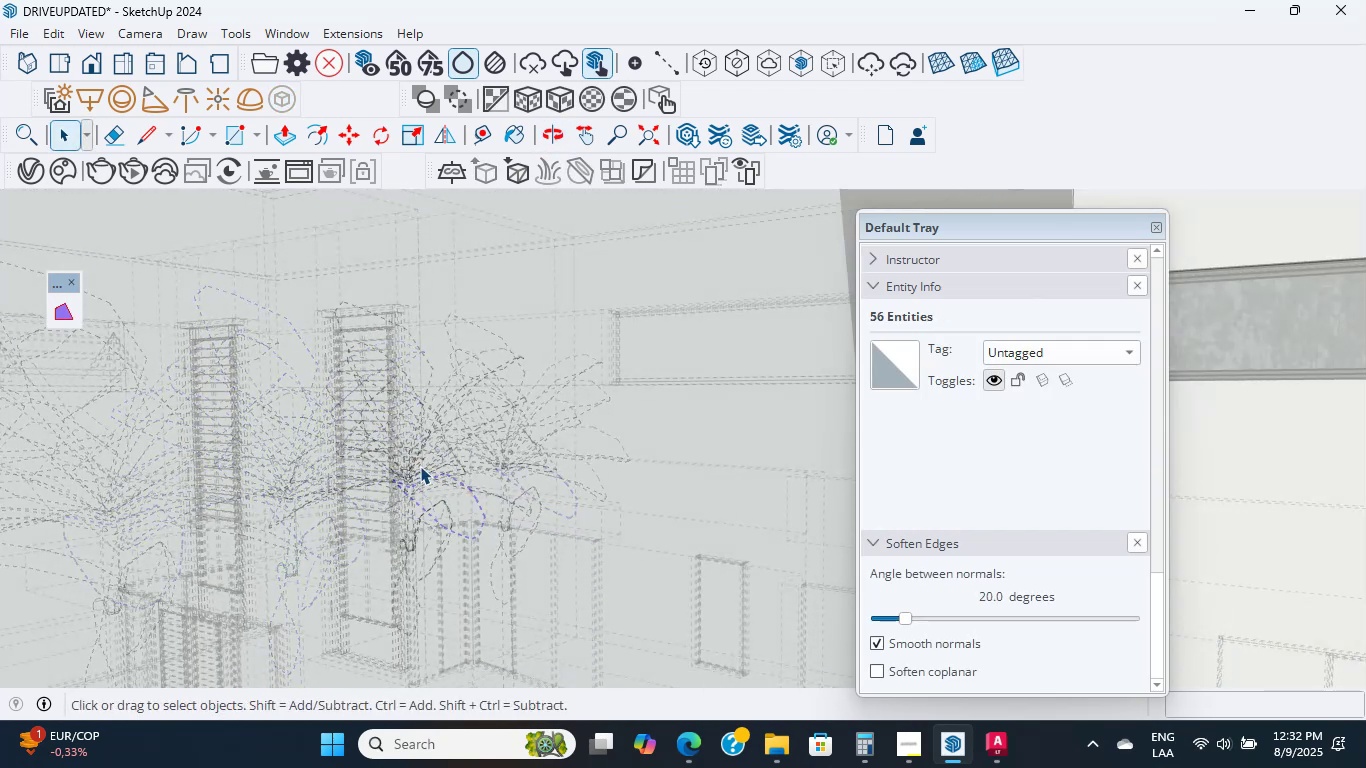 
triple_click([420, 466])
 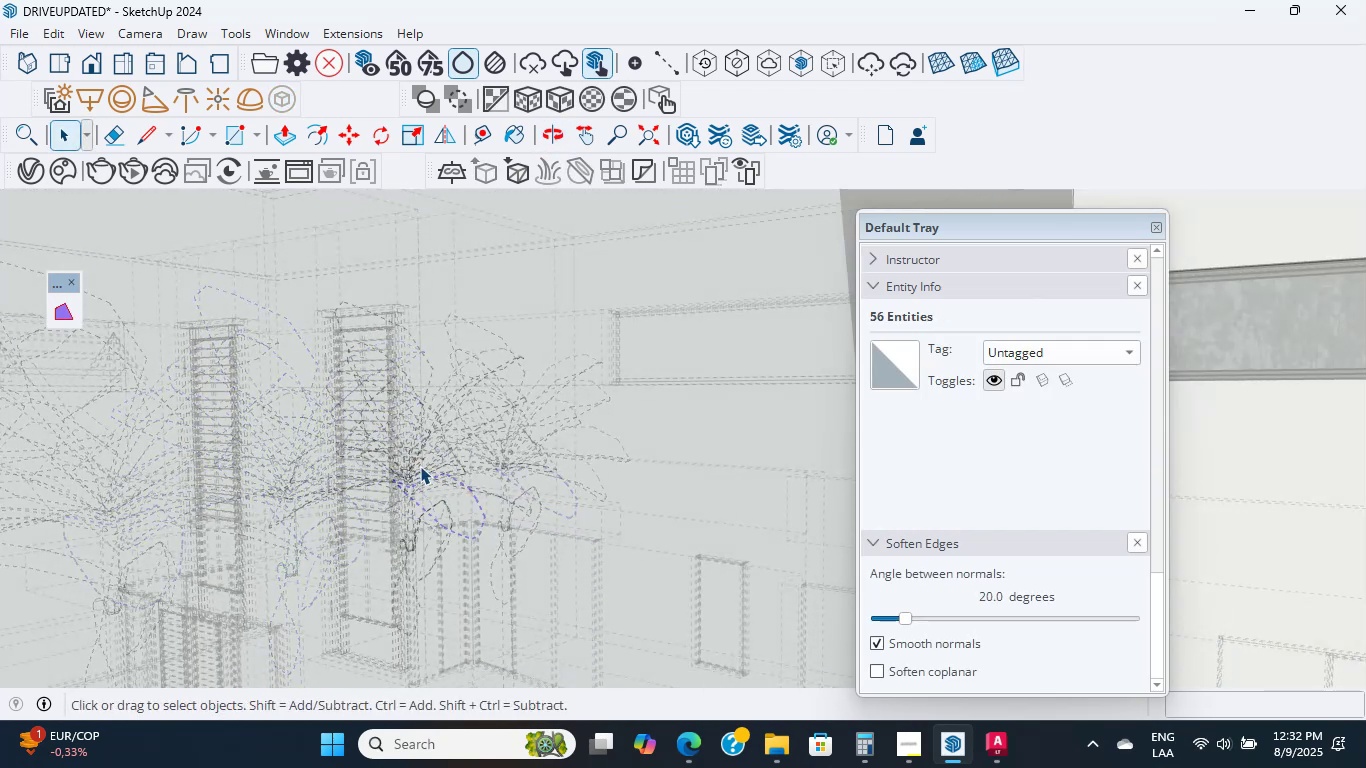 
scroll: coordinate [420, 466], scroll_direction: up, amount: 39.0
 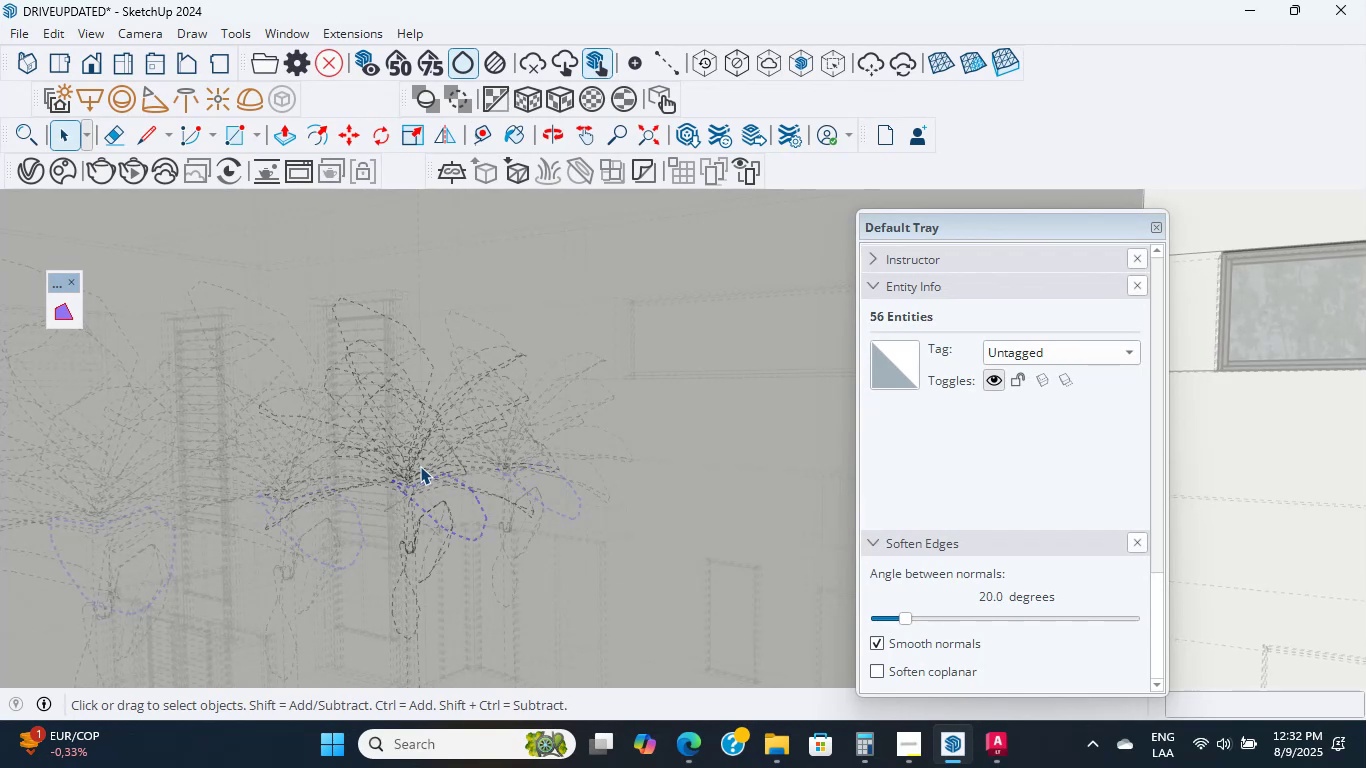 
scroll: coordinate [420, 466], scroll_direction: none, amount: 0.0
 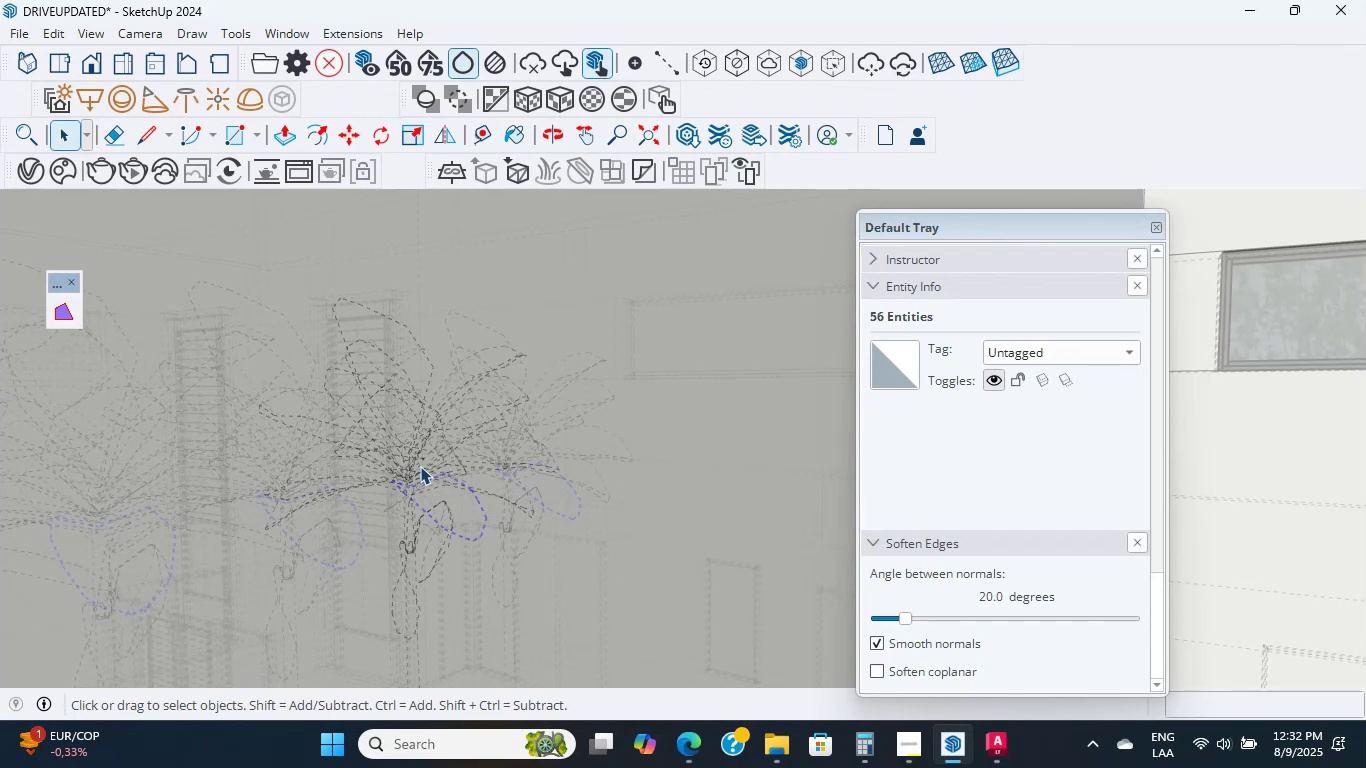 
scroll: coordinate [420, 466], scroll_direction: up, amount: 12.0
 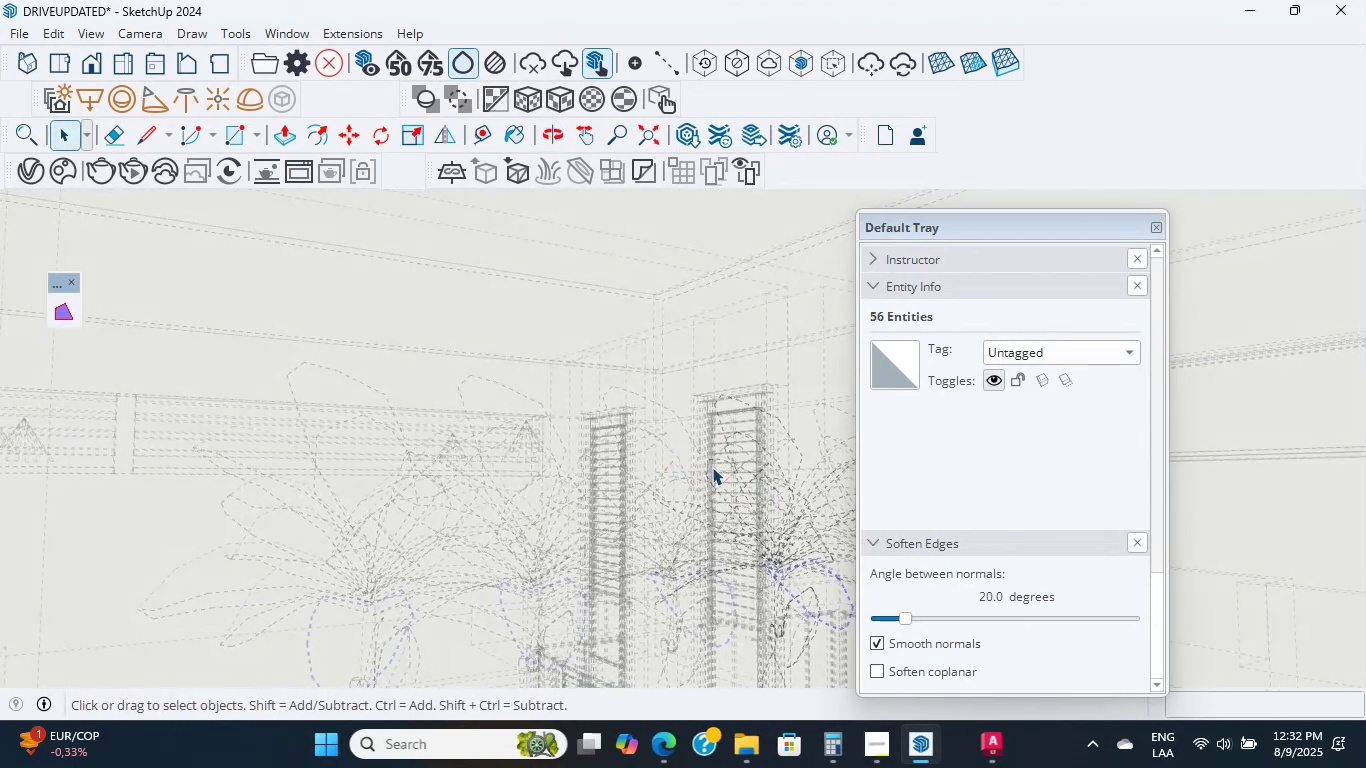 
wait(6.96)
 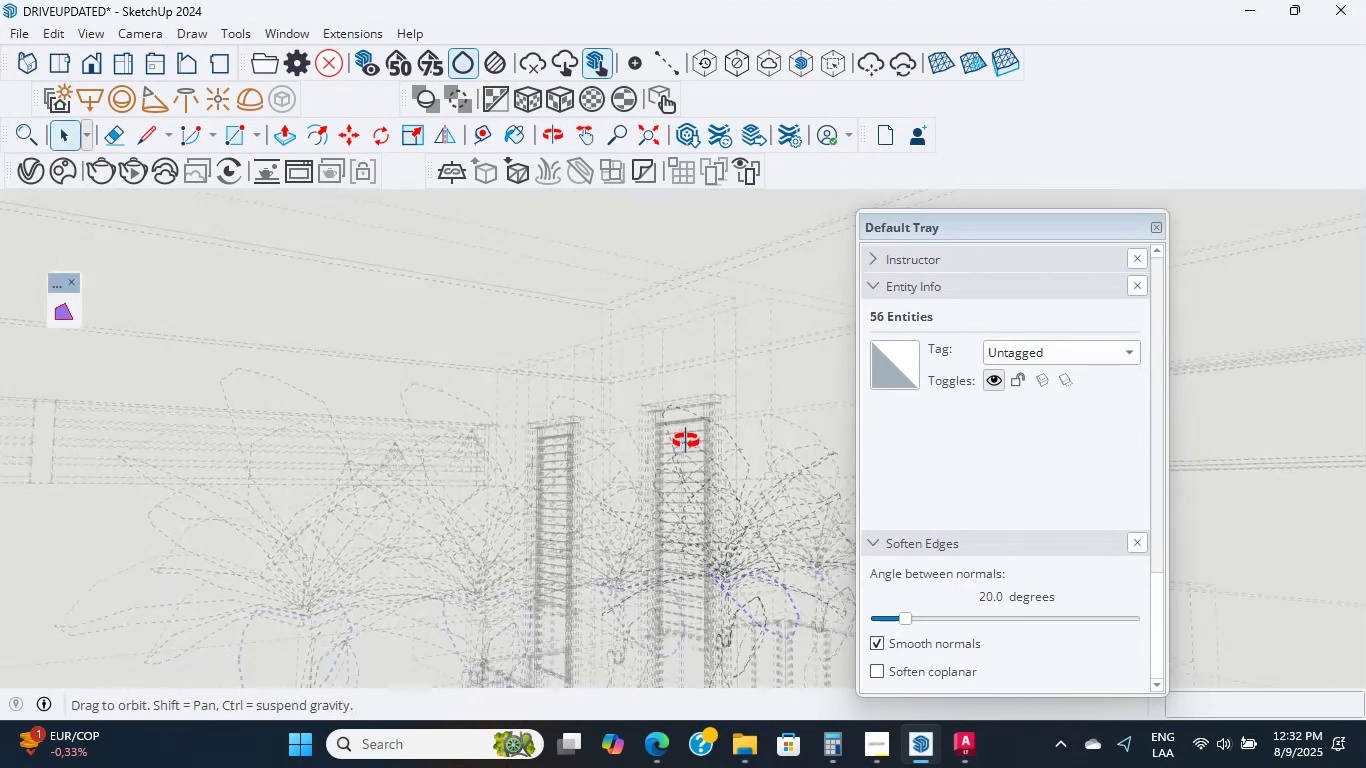 
scroll: coordinate [712, 458], scroll_direction: down, amount: 32.0
 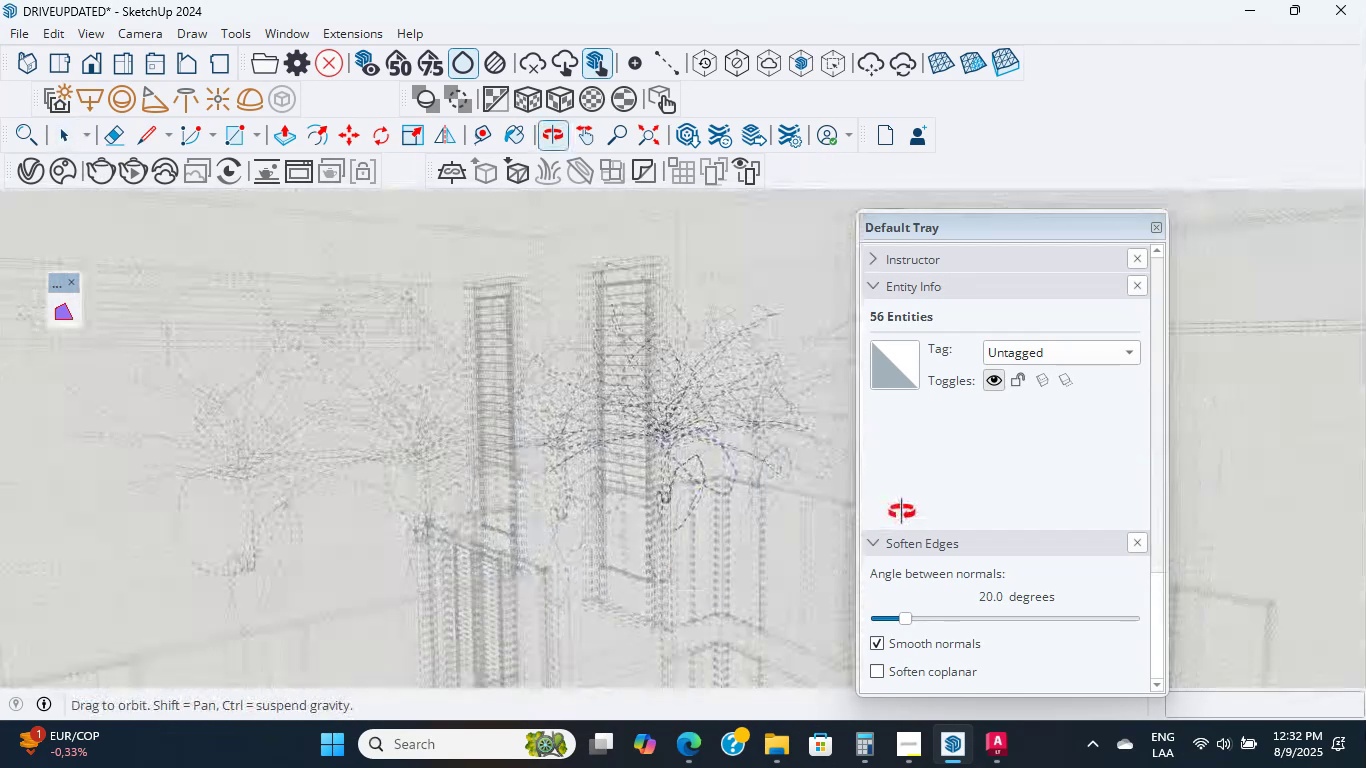 
scroll: coordinate [733, 472], scroll_direction: up, amount: 2.0
 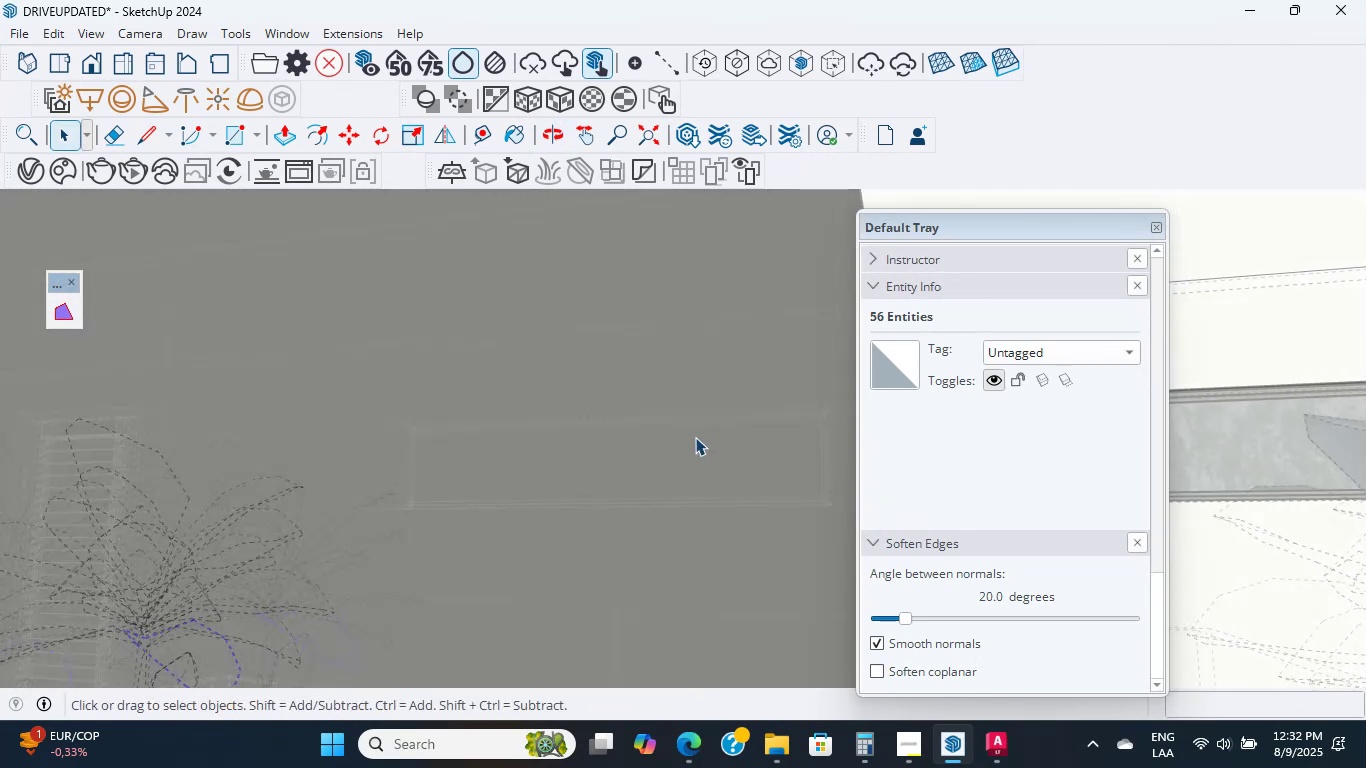 
scroll: coordinate [590, 346], scroll_direction: down, amount: 1.0
 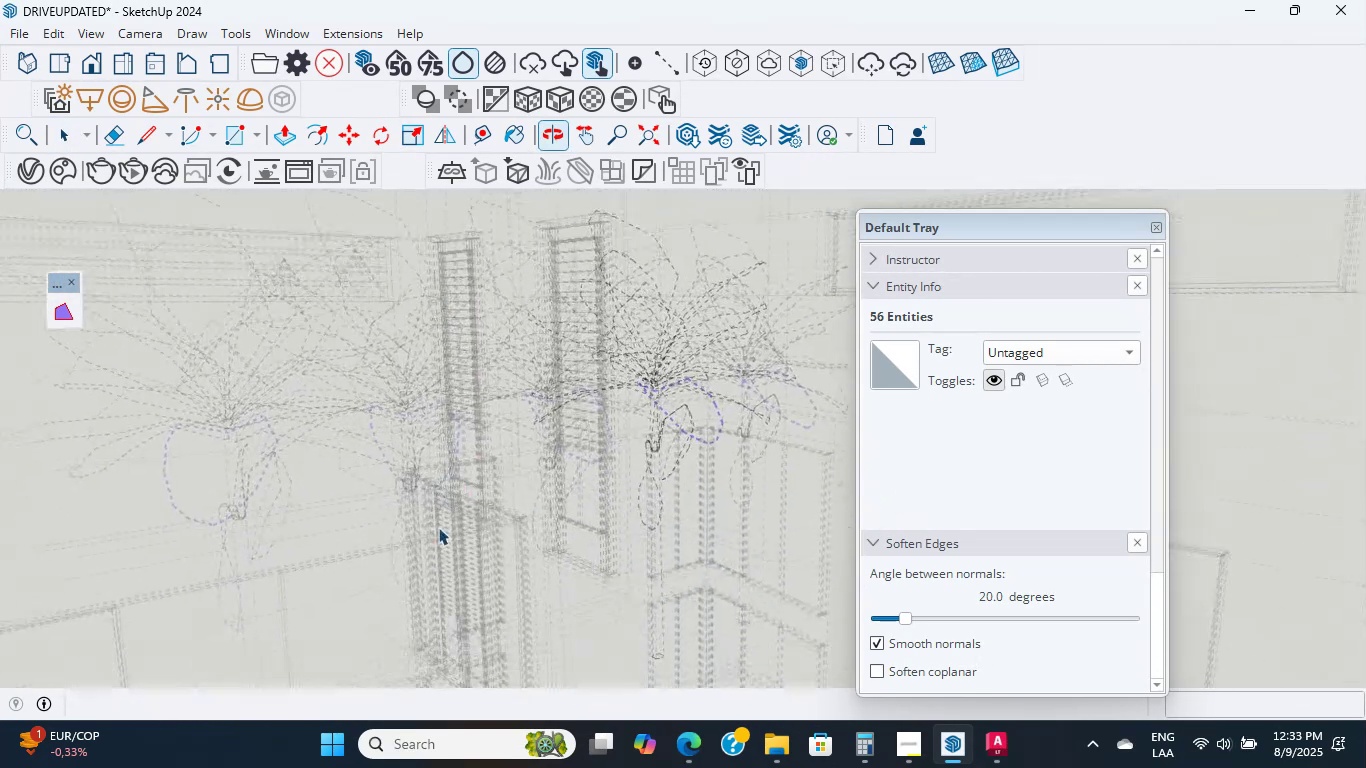 
scroll: coordinate [566, 535], scroll_direction: up, amount: 11.0
 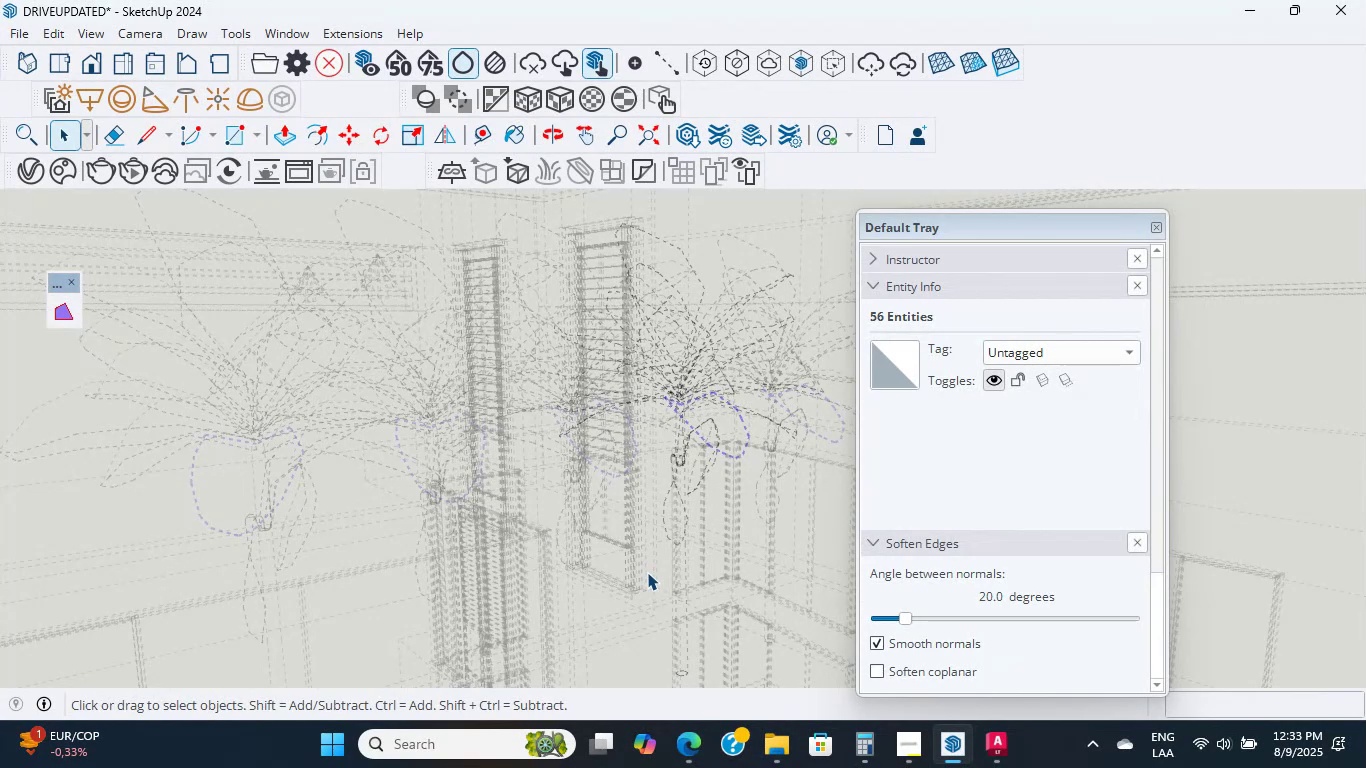 
scroll: coordinate [647, 572], scroll_direction: down, amount: 6.0
 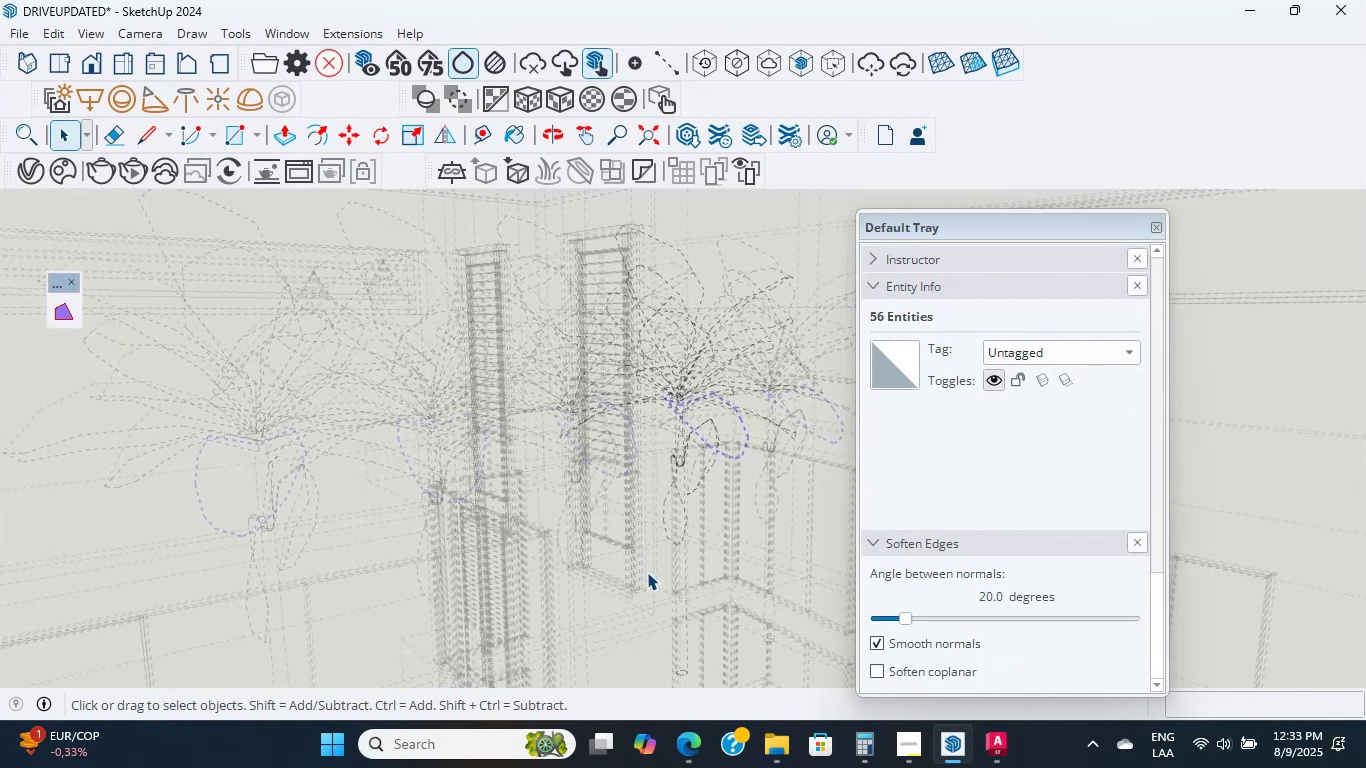 
scroll: coordinate [647, 572], scroll_direction: up, amount: 11.0
 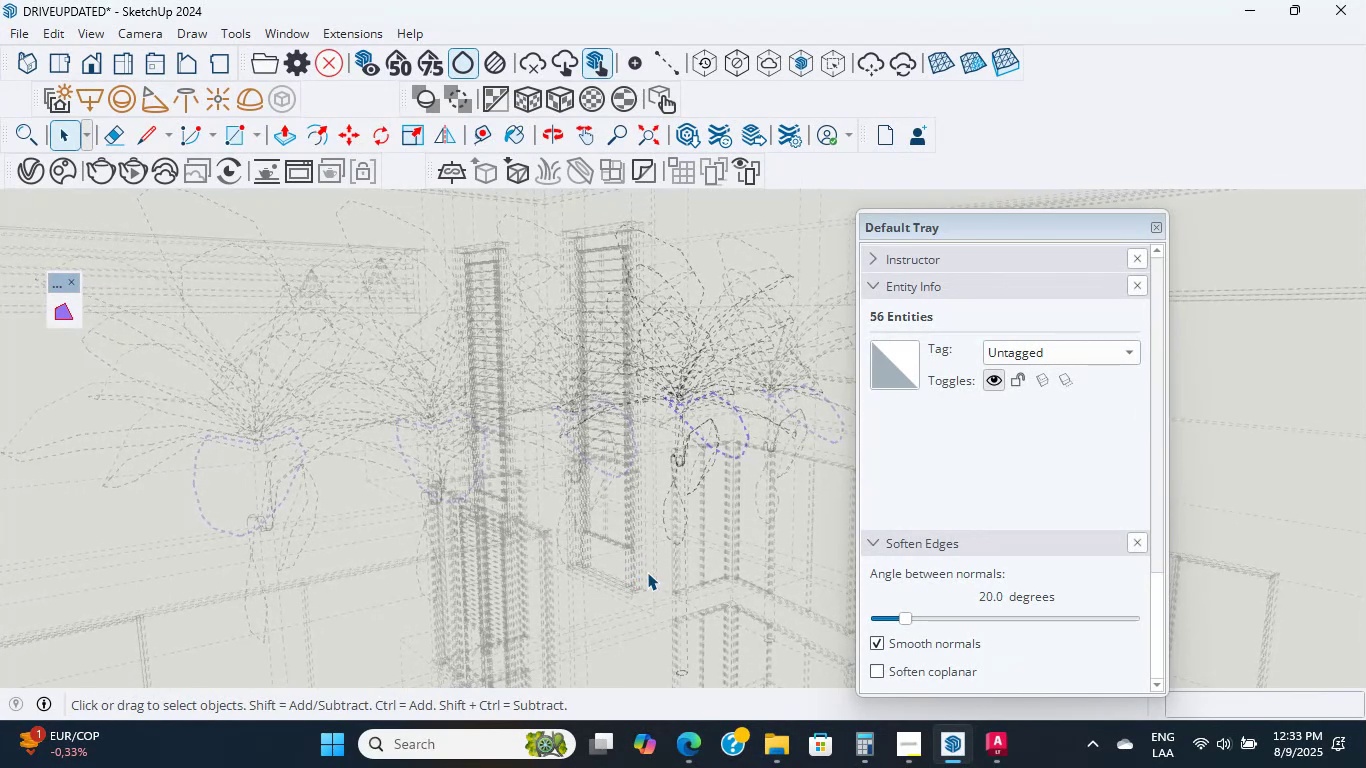 
scroll: coordinate [422, 728], scroll_direction: down, amount: 26.0
 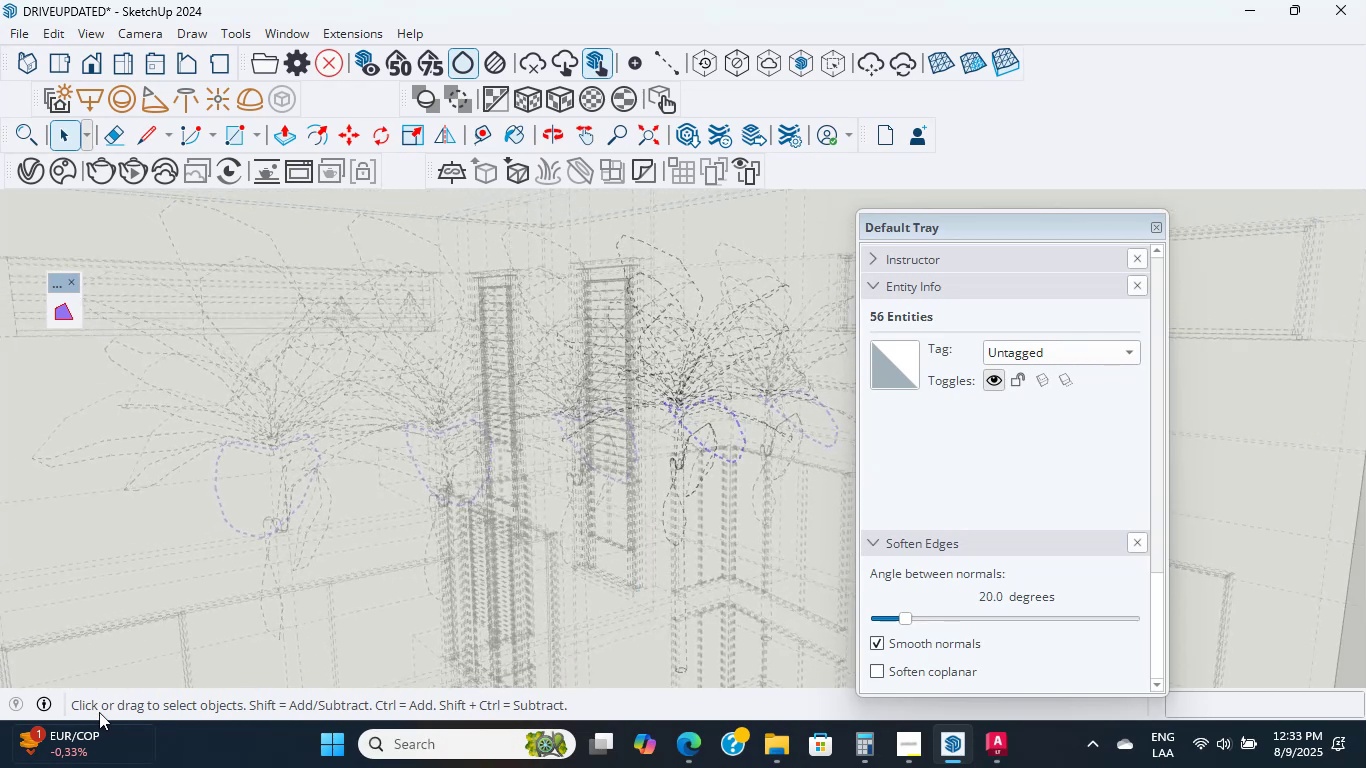 
hold_key(key=ShiftLeft, duration=0.62)
 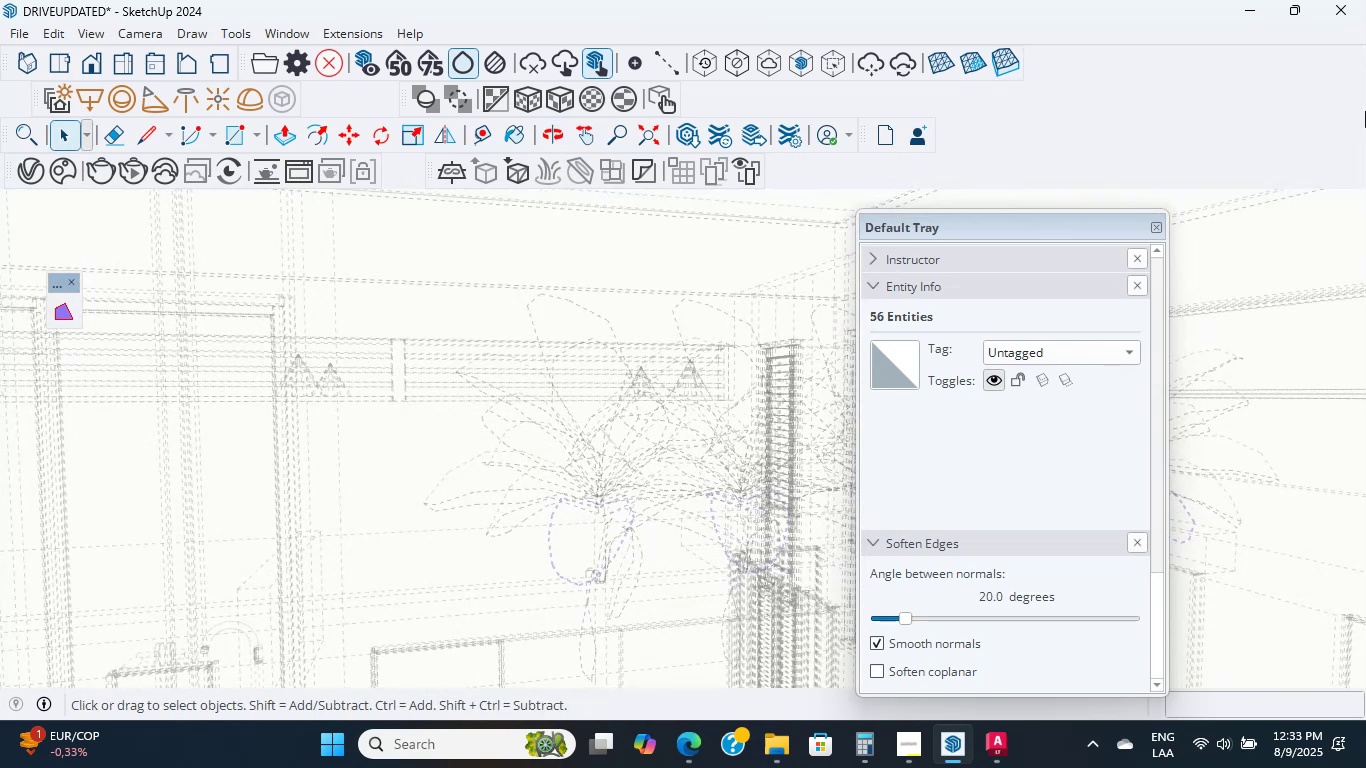 
scroll: coordinate [471, 424], scroll_direction: down, amount: 13.0
 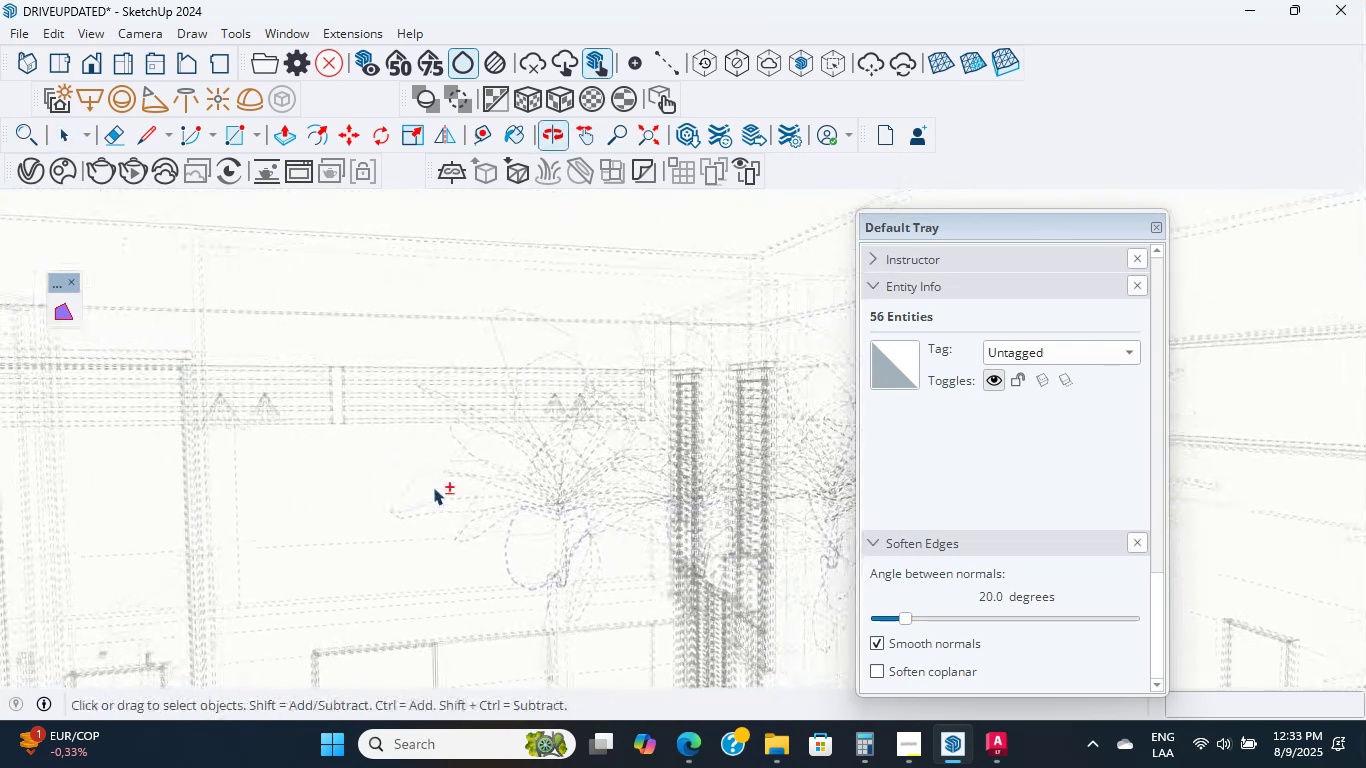 
hold_key(key=ShiftLeft, duration=1.57)
 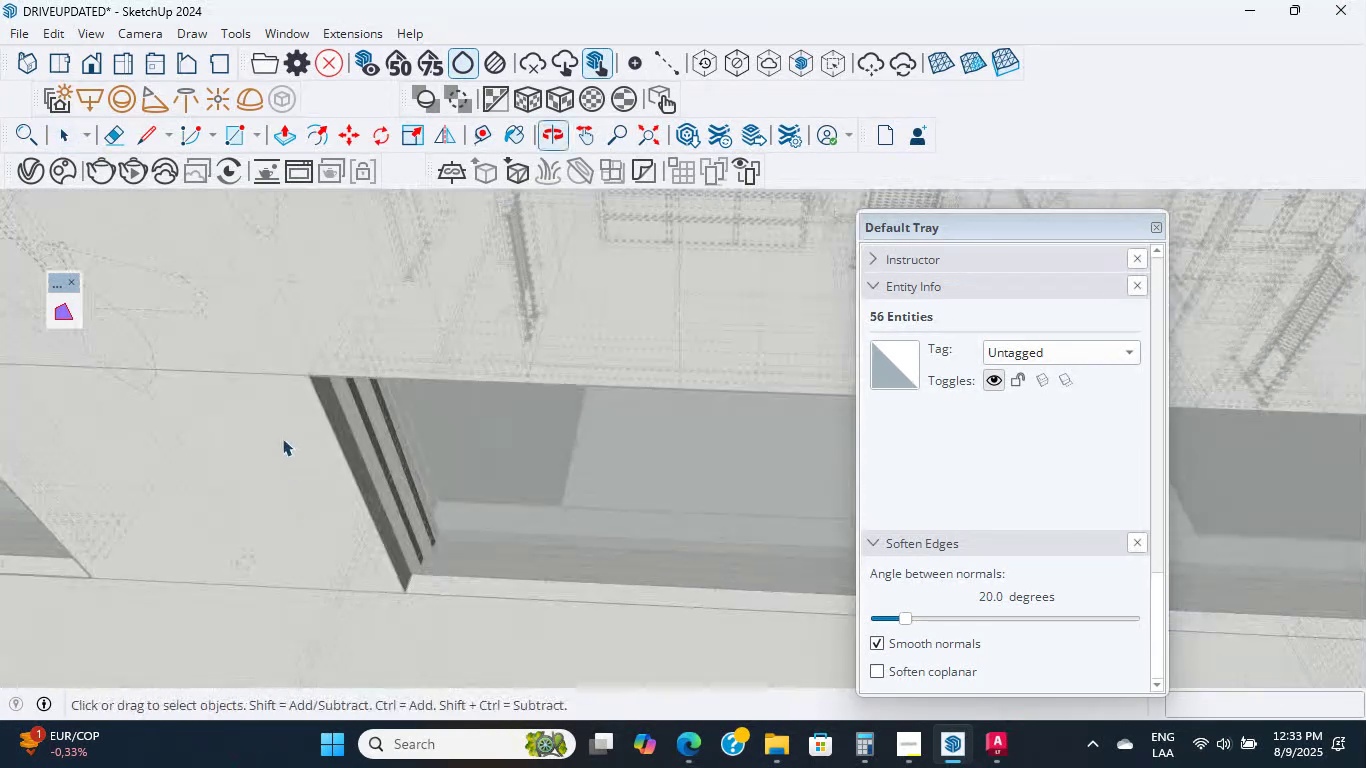 
scroll: coordinate [395, 522], scroll_direction: down, amount: 32.0
 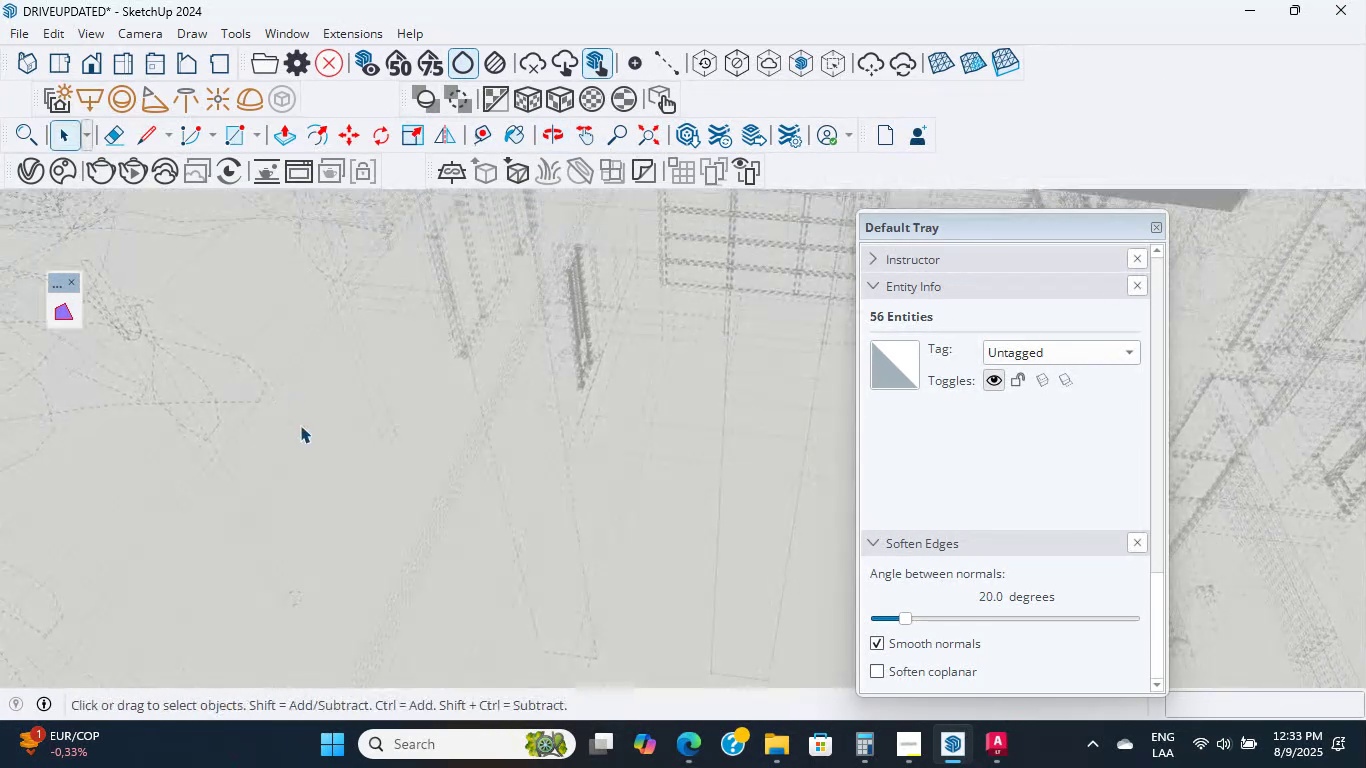 
scroll: coordinate [303, 367], scroll_direction: up, amount: 1.0
 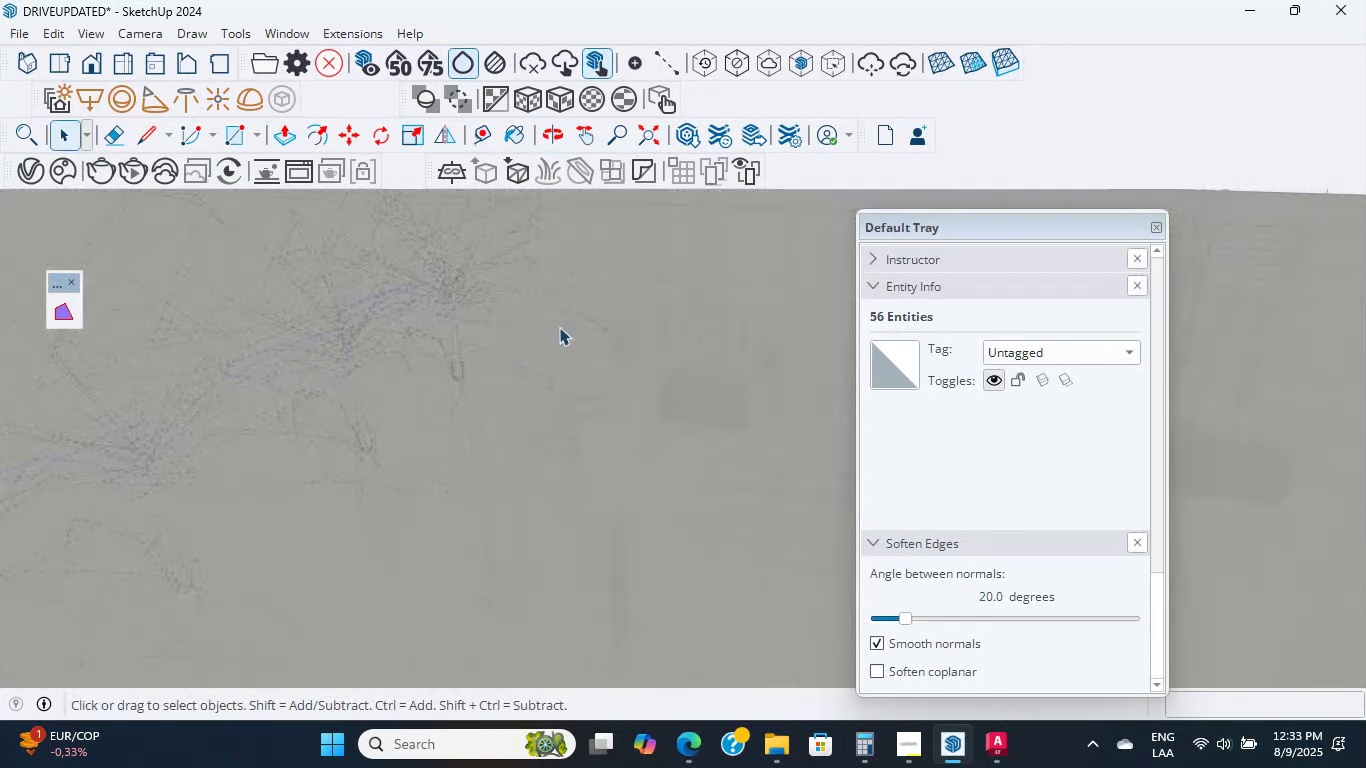 
hold_key(key=ShiftLeft, duration=0.96)
 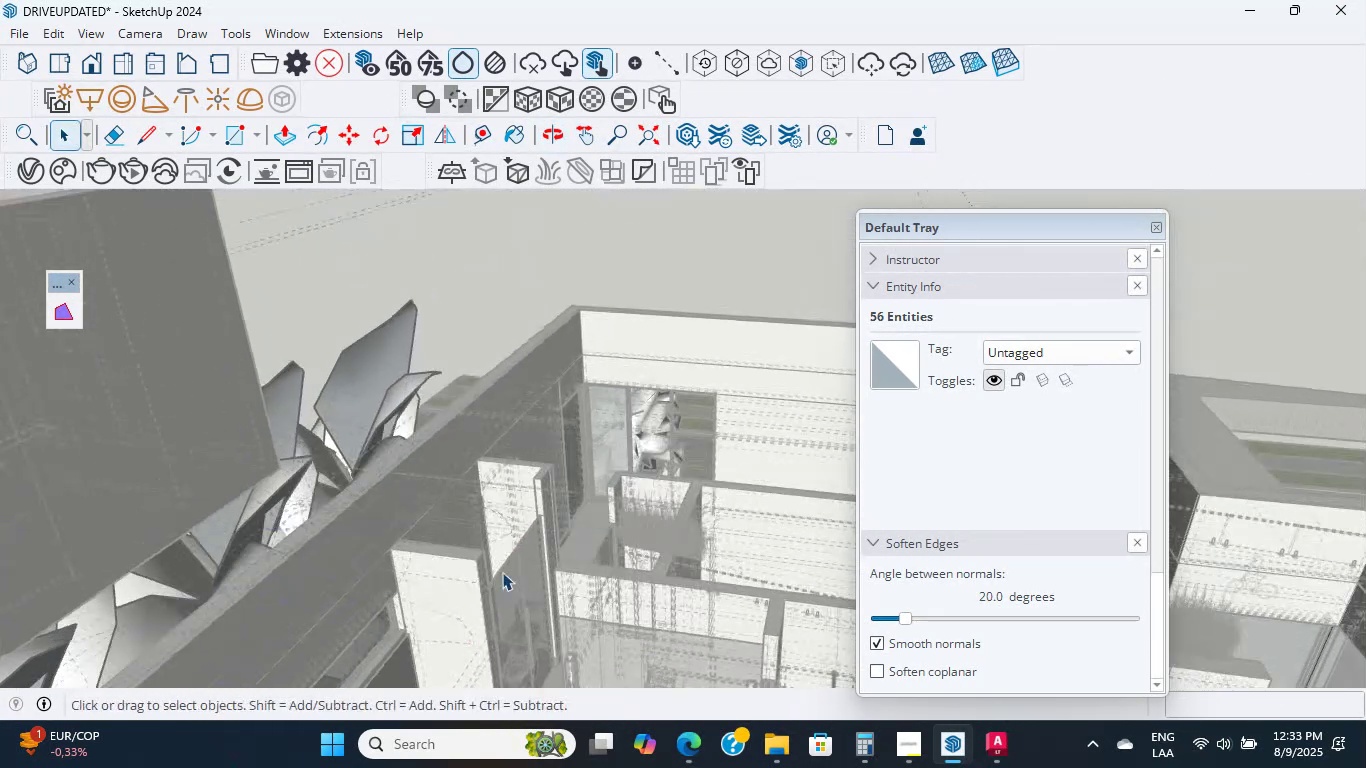 
scroll: coordinate [606, 561], scroll_direction: up, amount: 8.0
 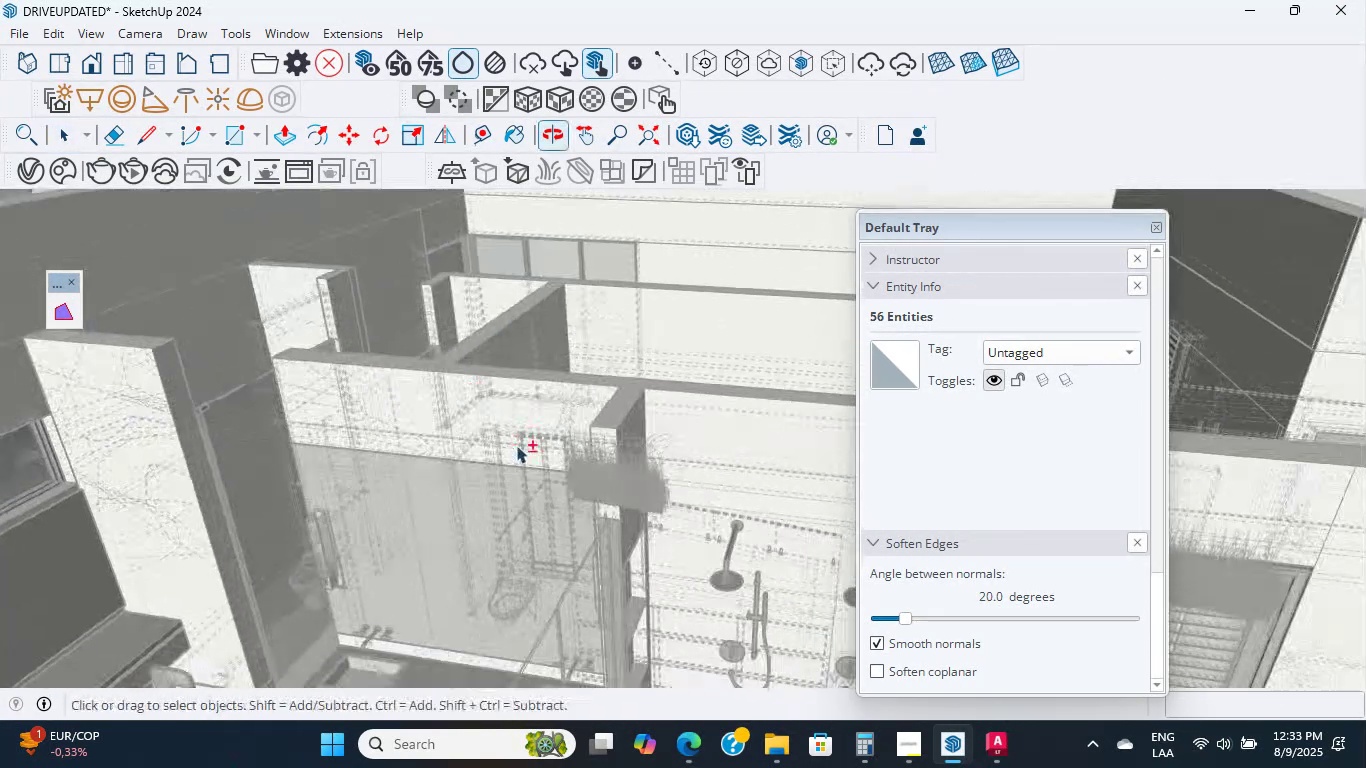 
hold_key(key=ShiftLeft, duration=0.59)
scroll: coordinate [526, 481], scroll_direction: up, amount: 6.0
 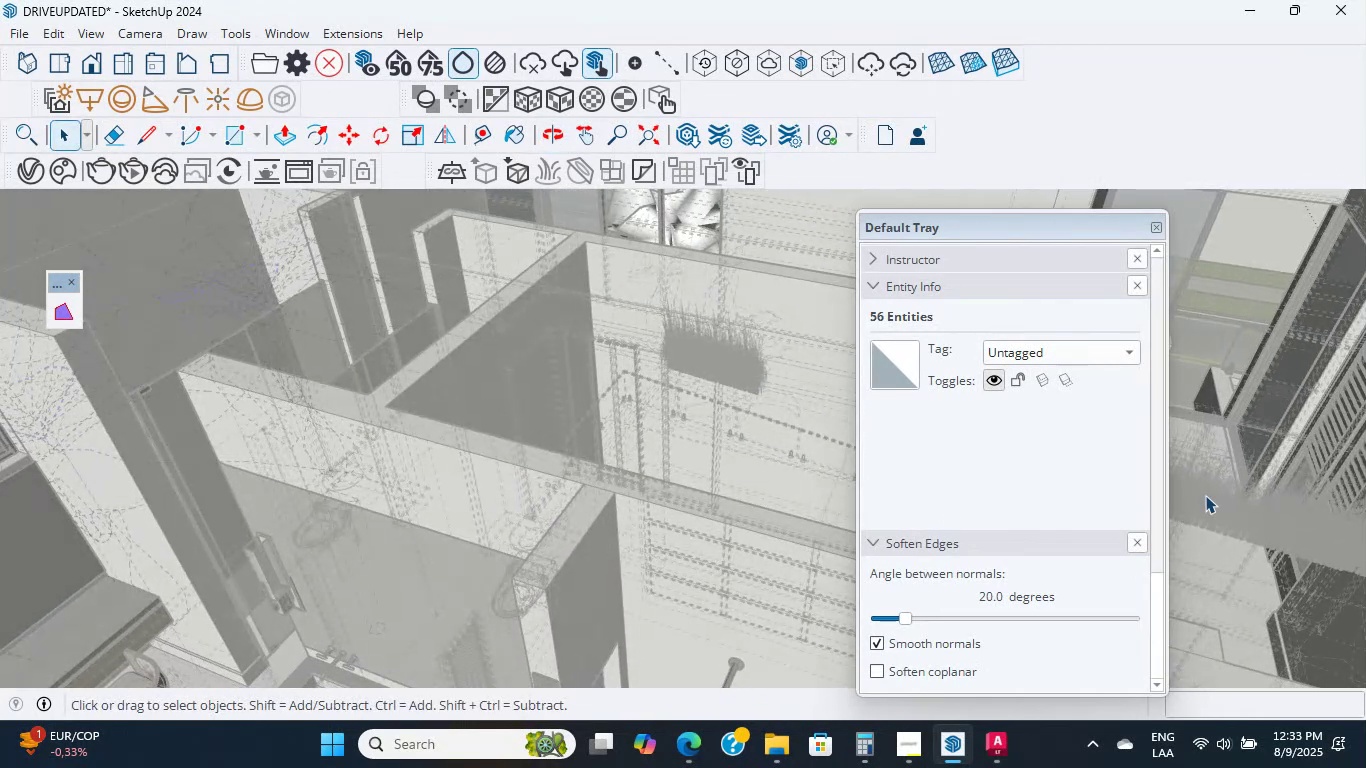 
wait(8.09)
 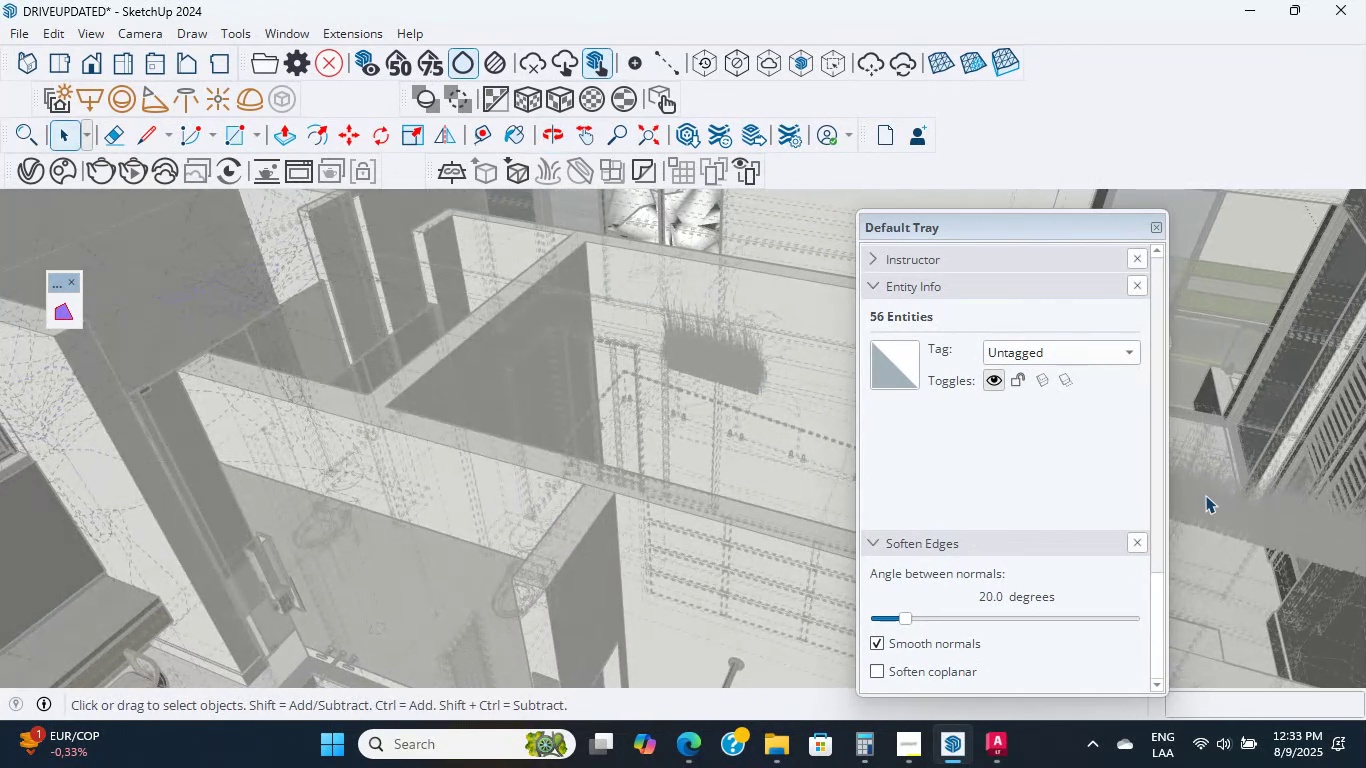 
scroll: coordinate [1360, 618], scroll_direction: down, amount: 8.0
 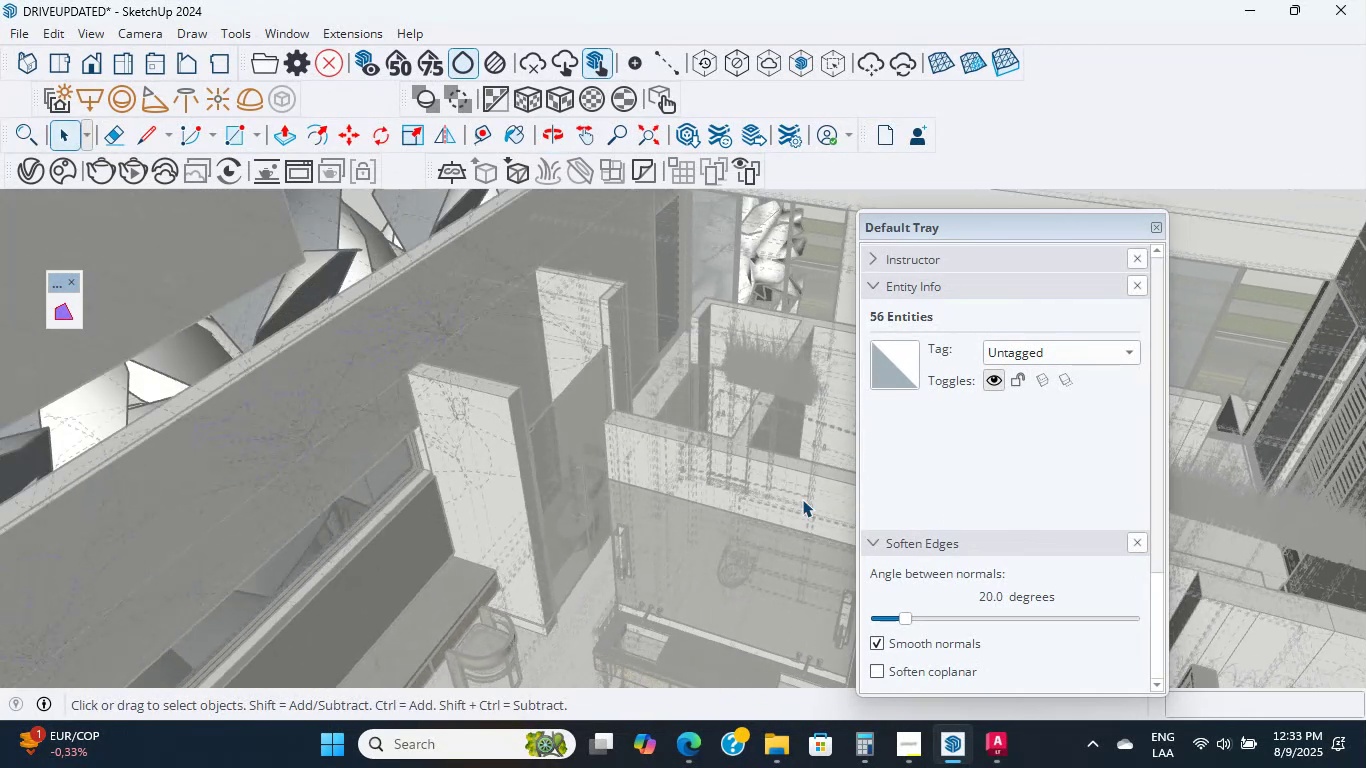 
hold_key(key=ShiftLeft, duration=0.39)
scroll: coordinate [660, 369], scroll_direction: down, amount: 1.0
 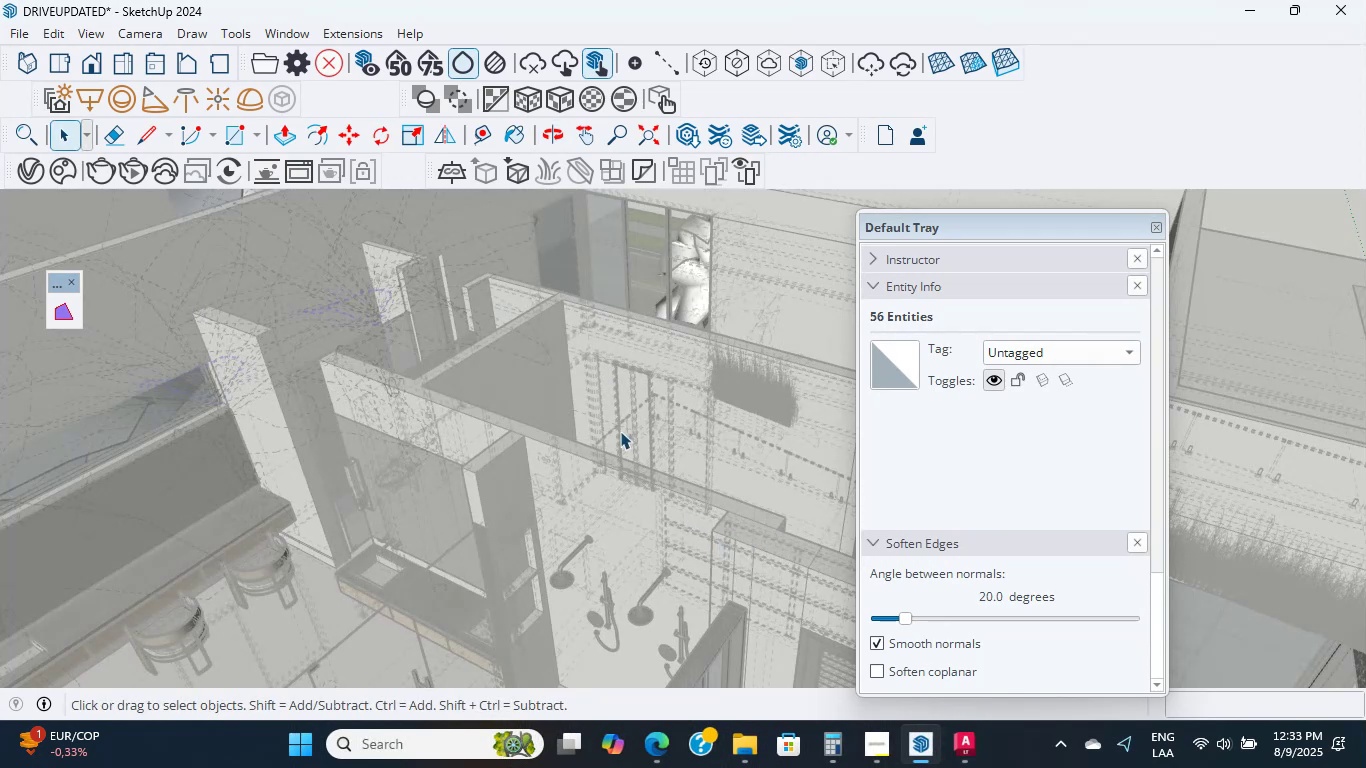 
scroll: coordinate [456, 493], scroll_direction: up, amount: 7.0
 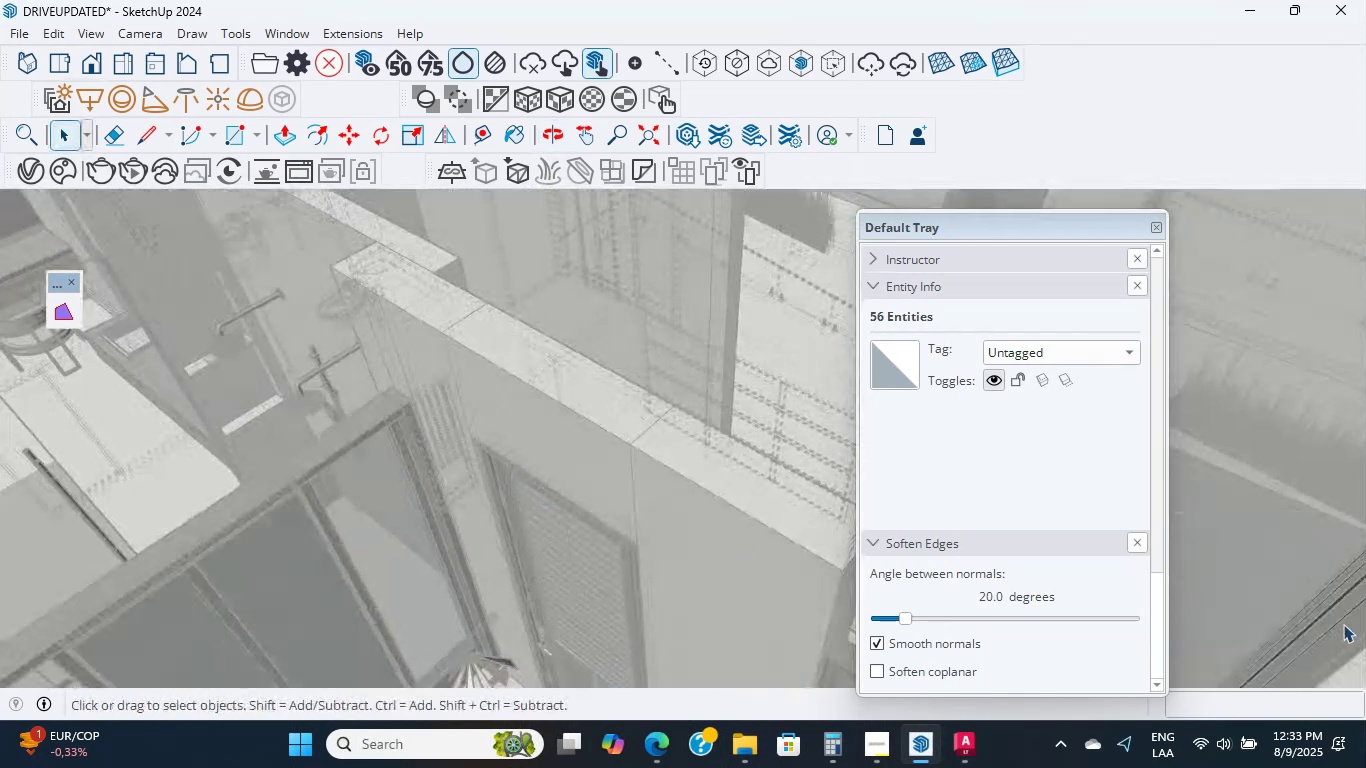 
hold_key(key=ShiftLeft, duration=0.38)
 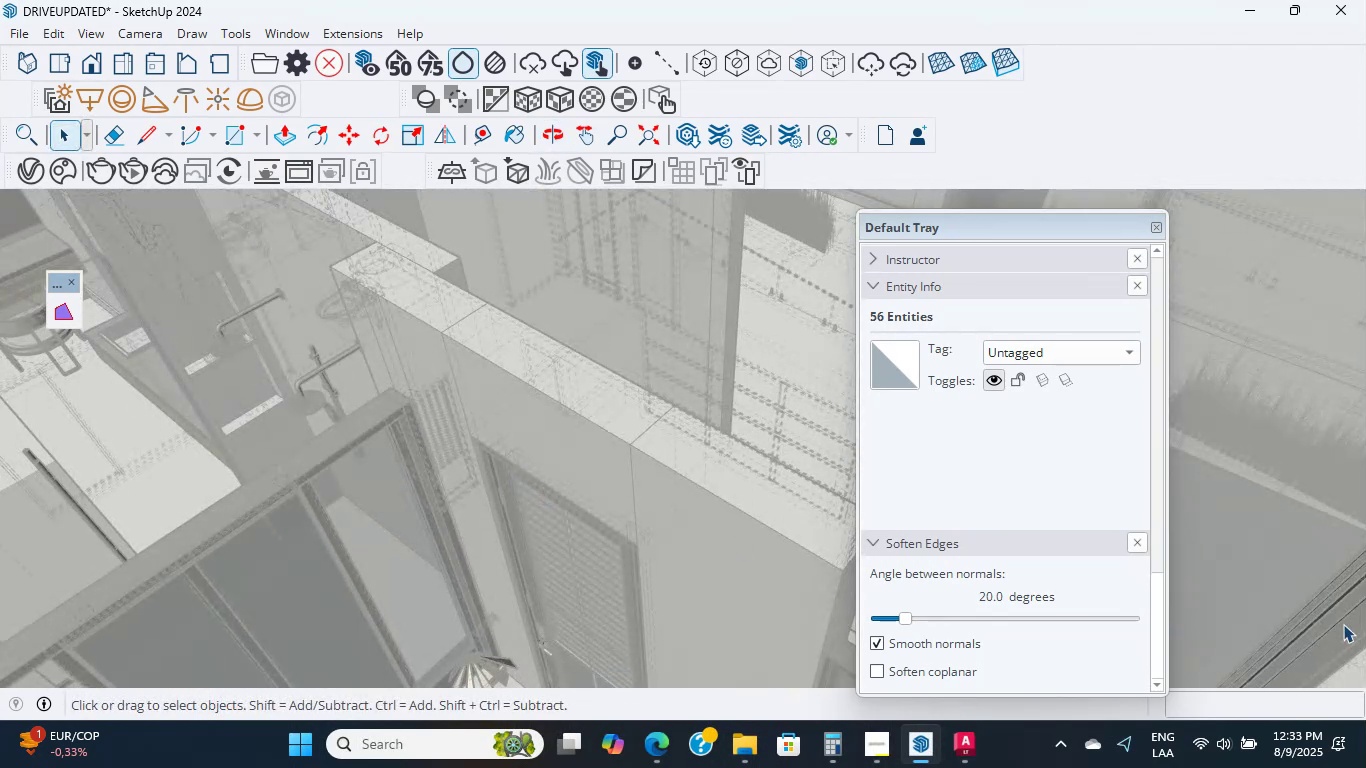 
scroll: coordinate [547, 423], scroll_direction: down, amount: 13.0
 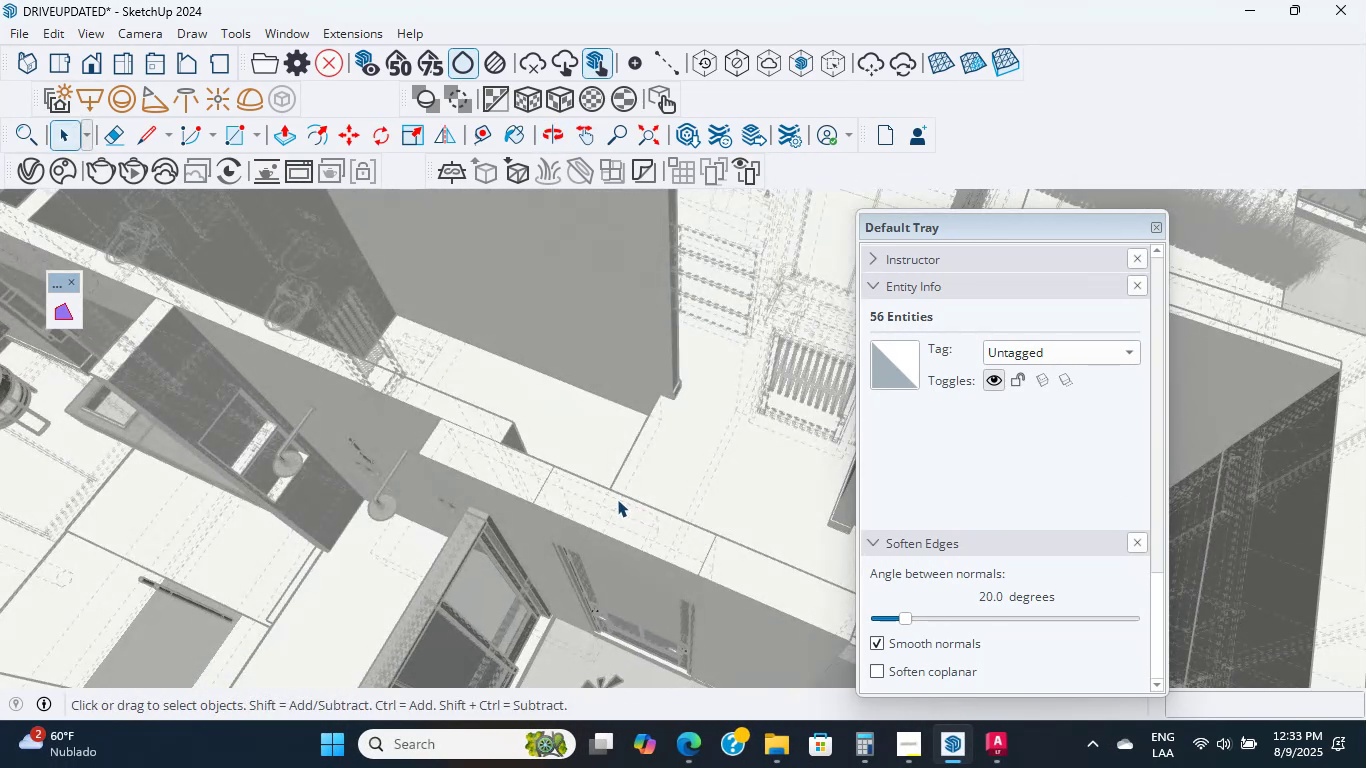 
scroll: coordinate [711, 378], scroll_direction: up, amount: 17.0
 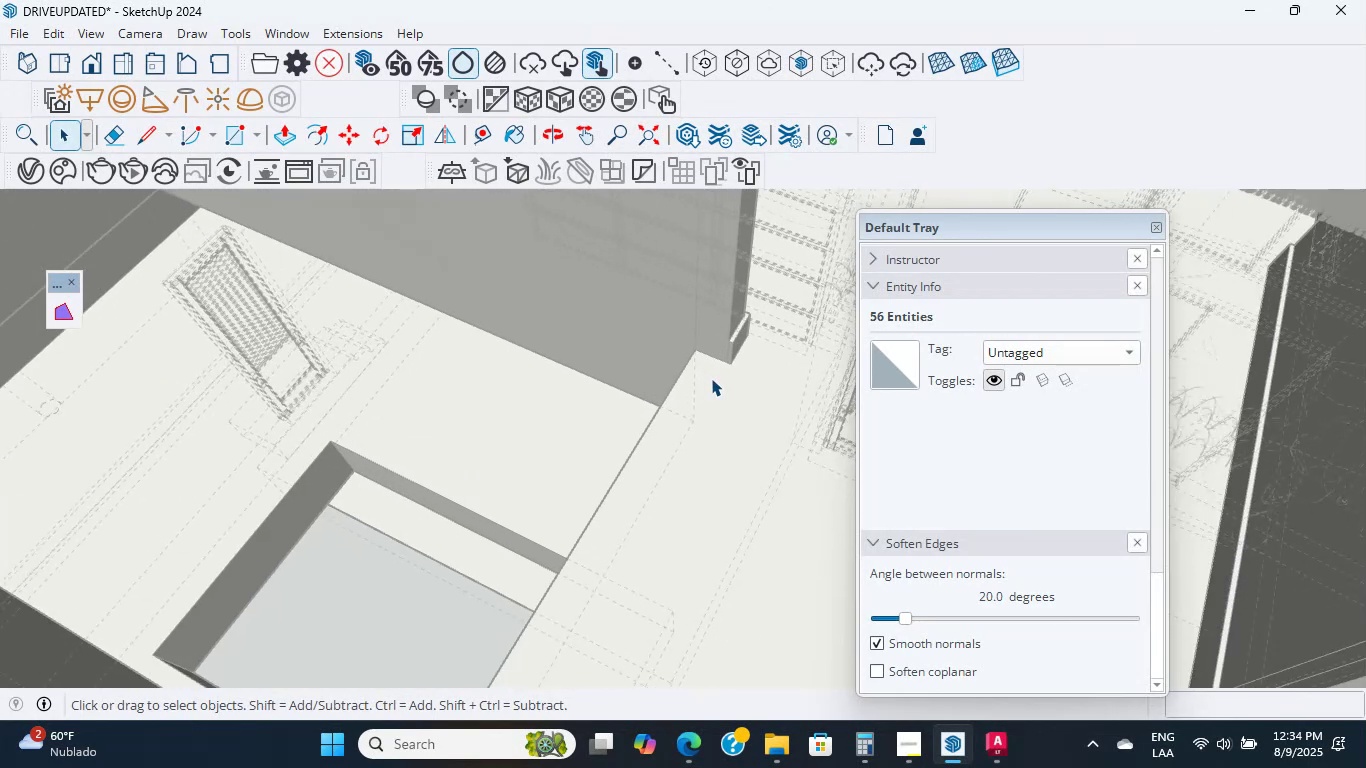 
wait(13.27)
 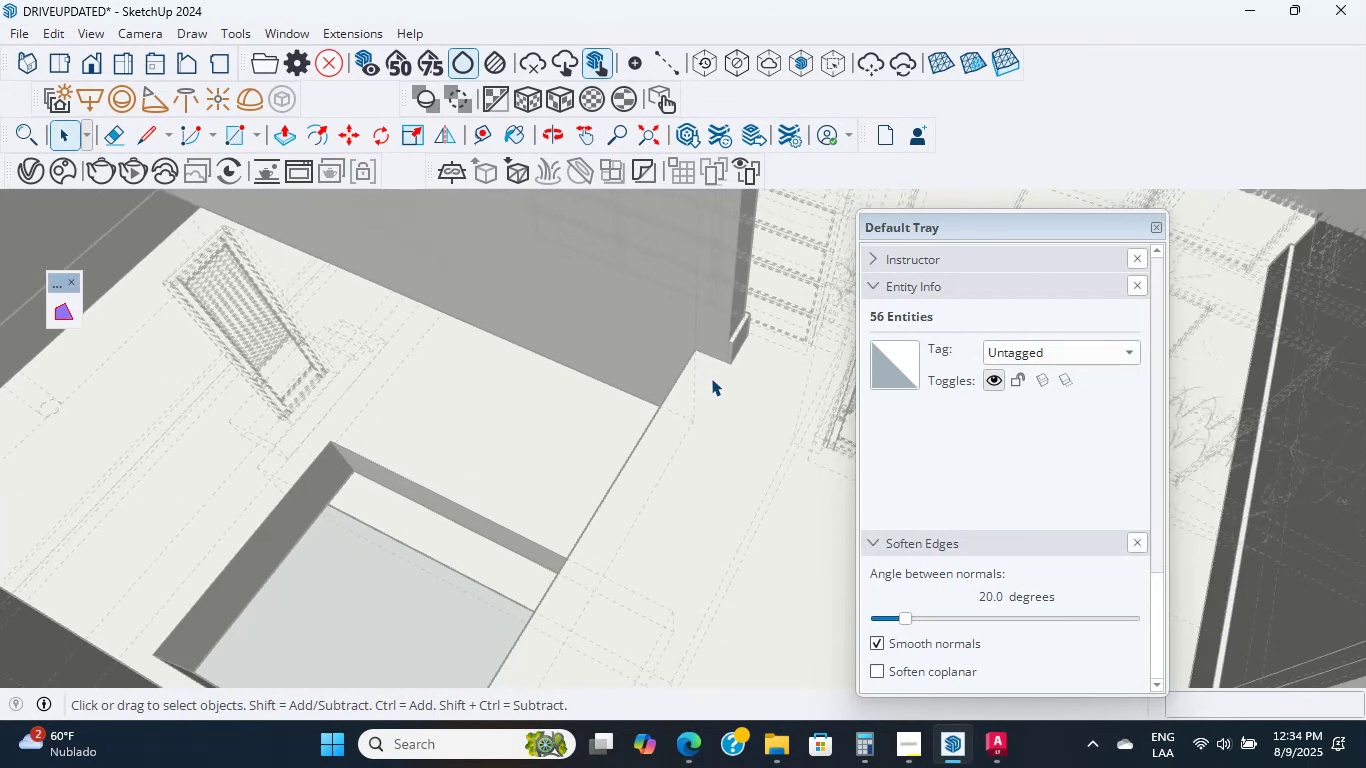 
scroll: coordinate [711, 378], scroll_direction: up, amount: 18.0
 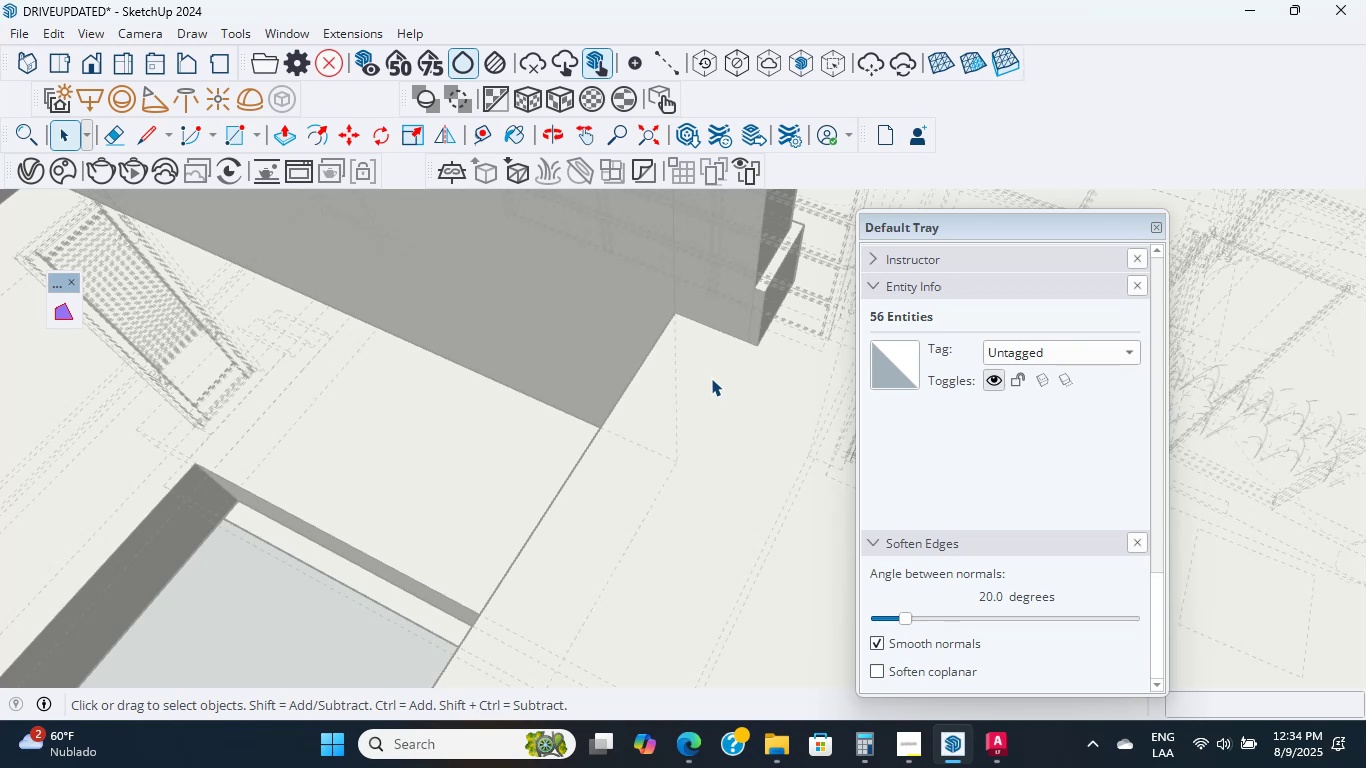 
wait(10.26)
 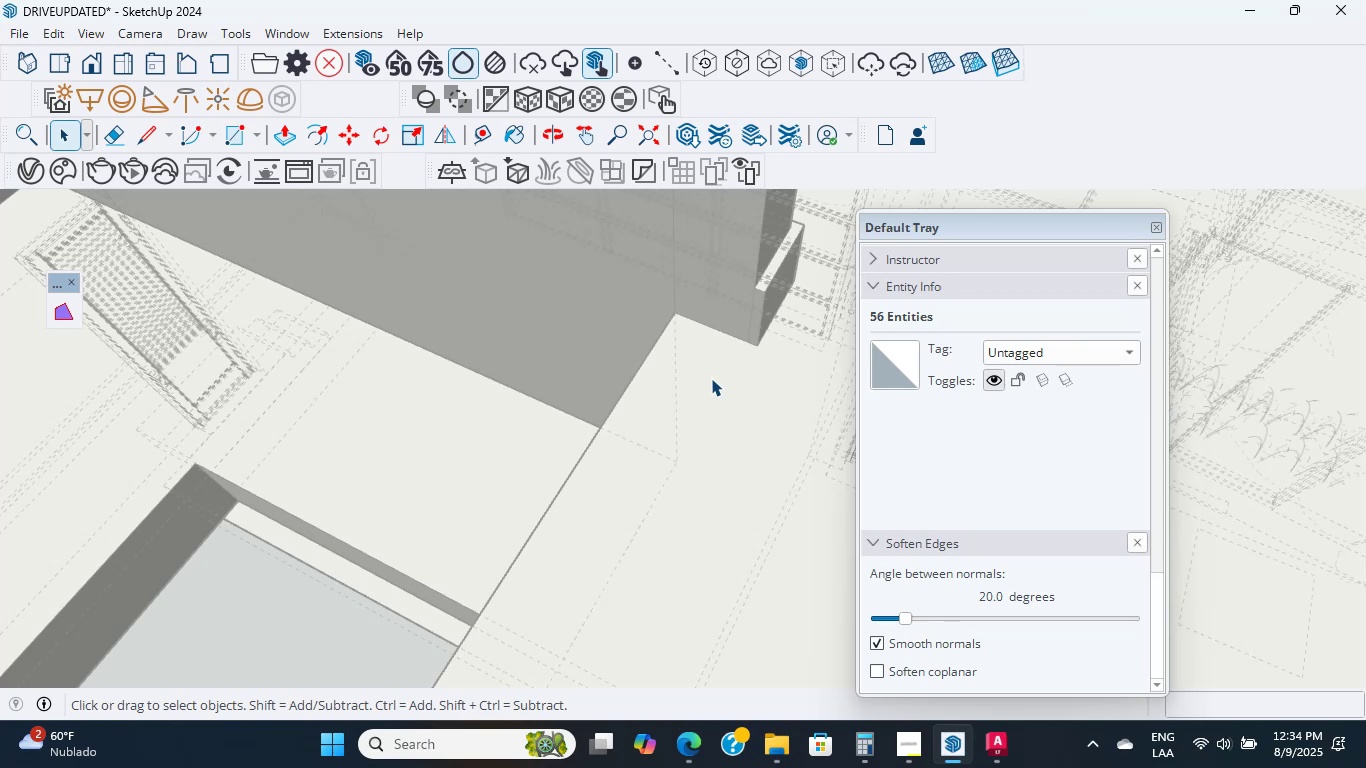 
scroll: coordinate [825, 598], scroll_direction: up, amount: 6.0
 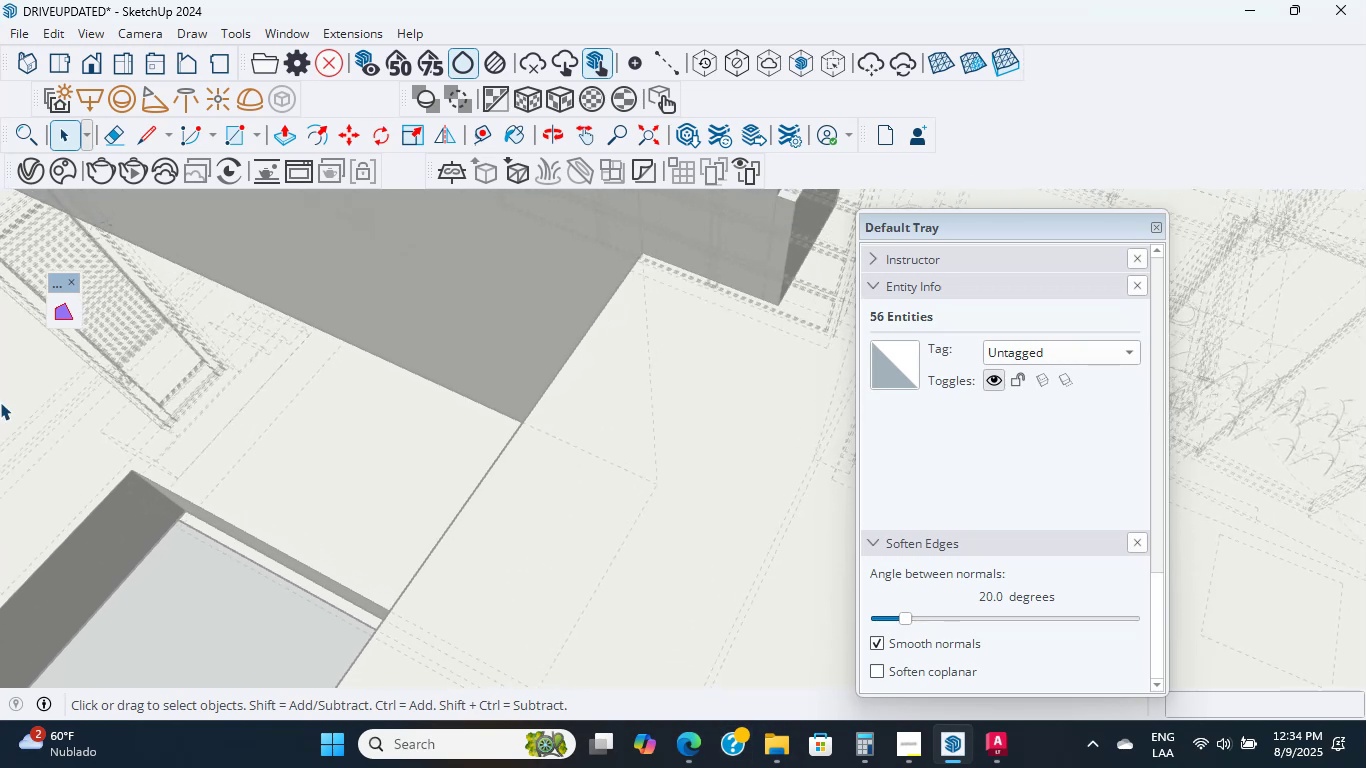 
scroll: coordinate [409, 520], scroll_direction: down, amount: 3.0
 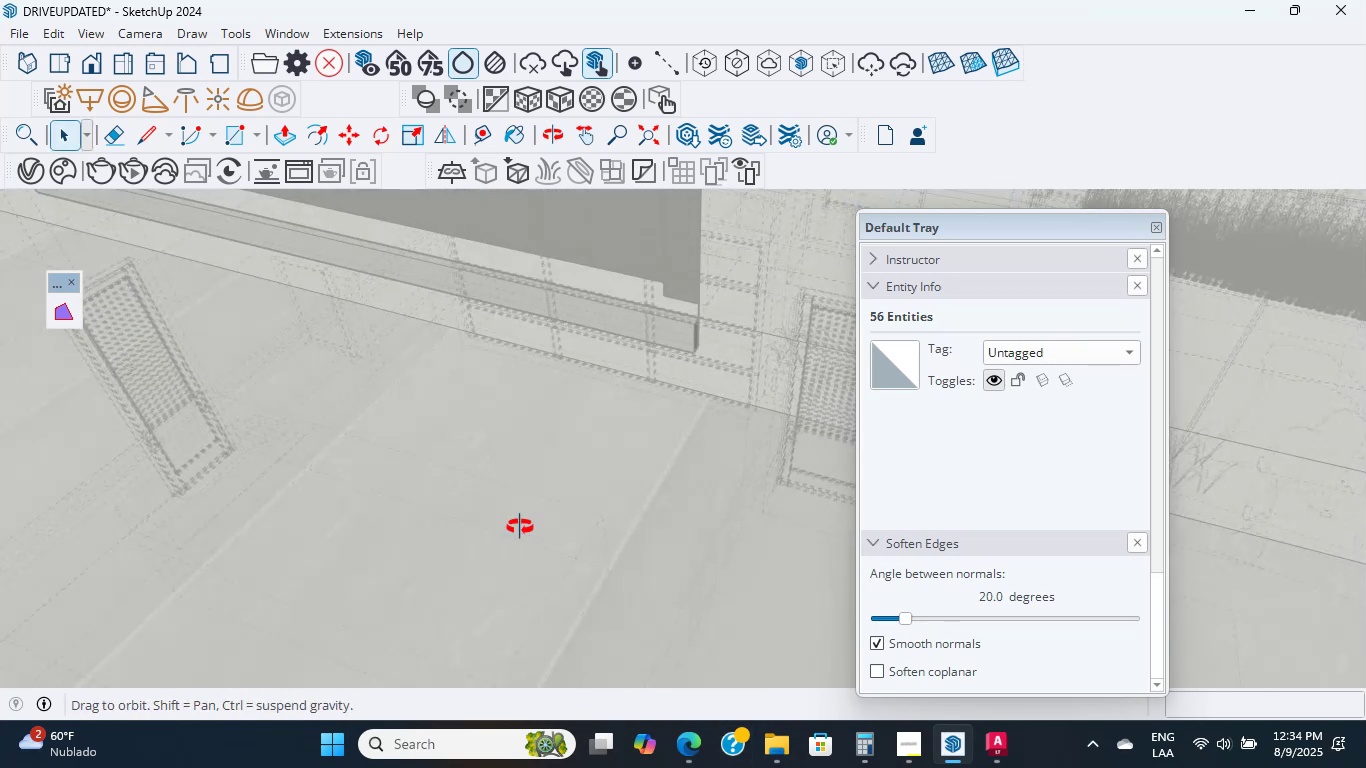 
scroll: coordinate [469, 464], scroll_direction: up, amount: 4.0
 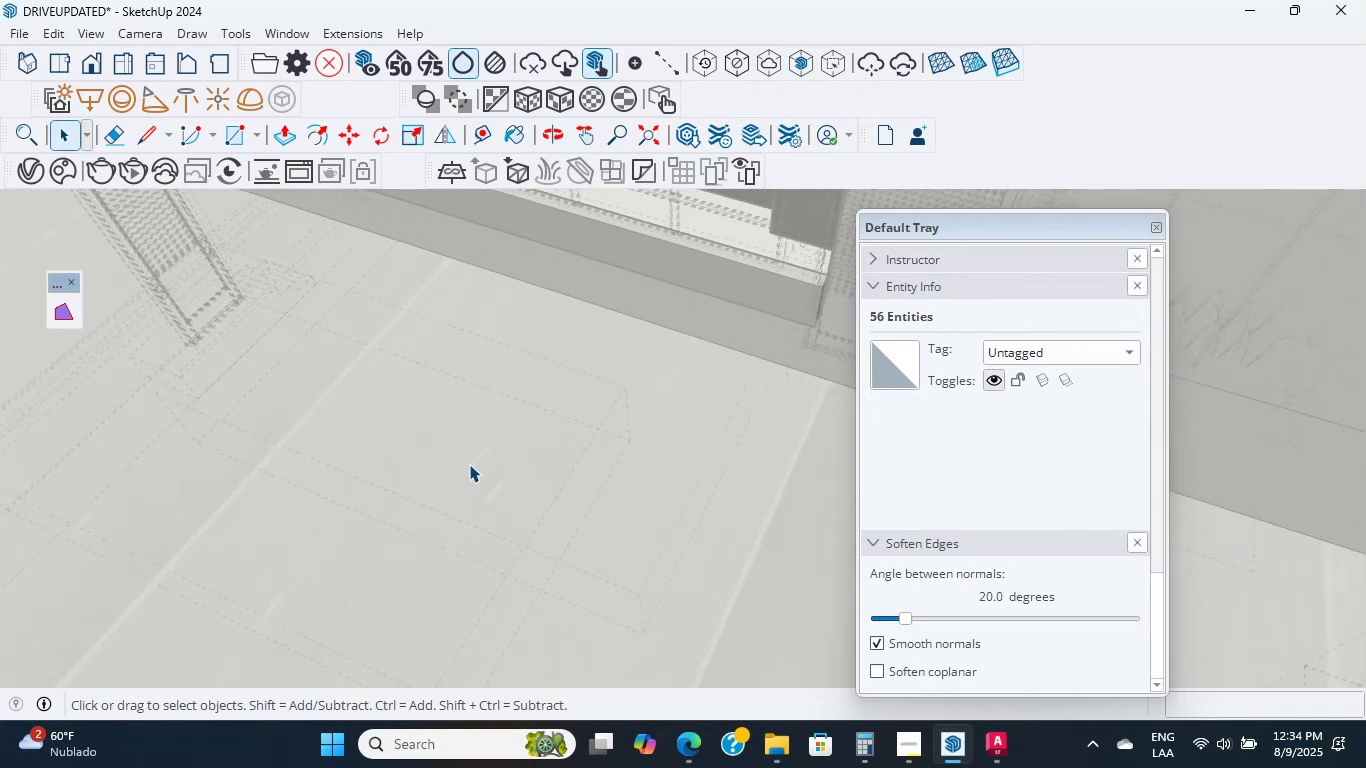 
double_click([469, 464])
 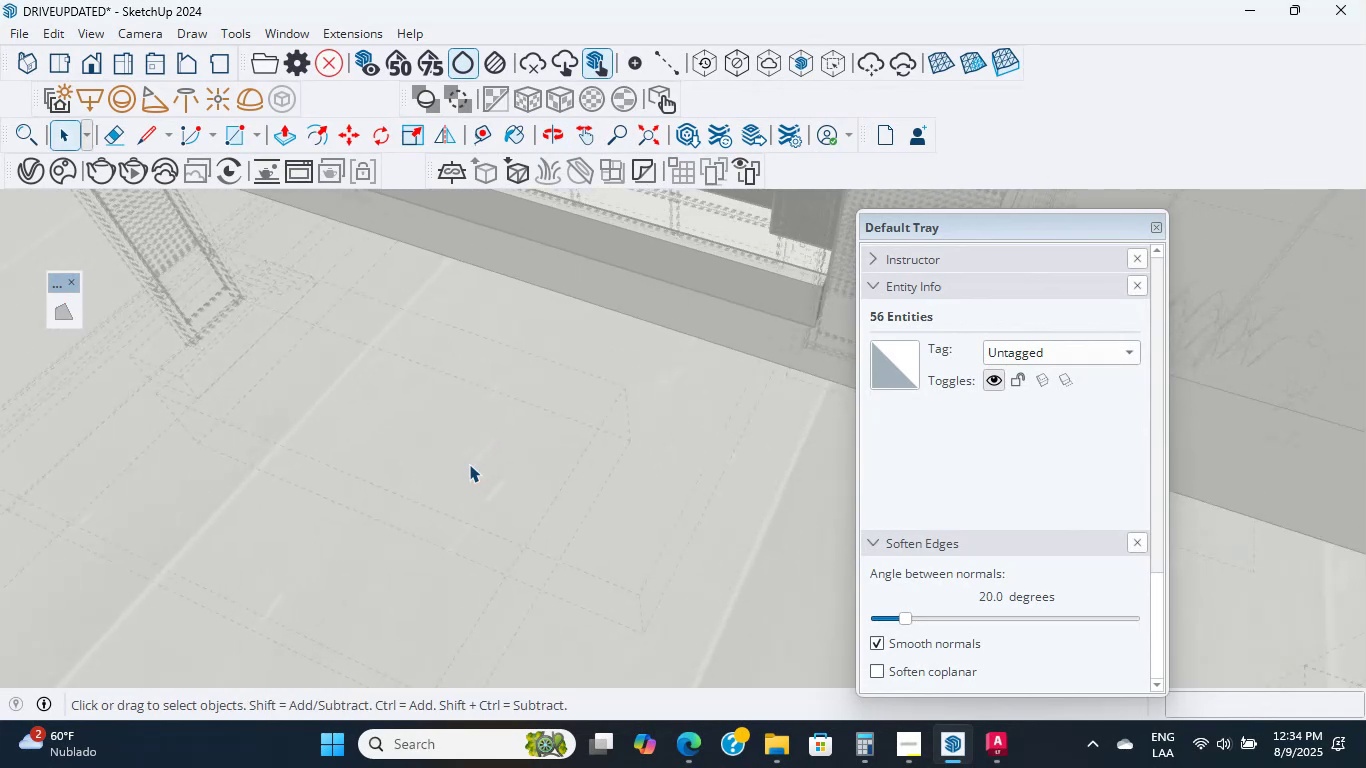 
triple_click([469, 464])
 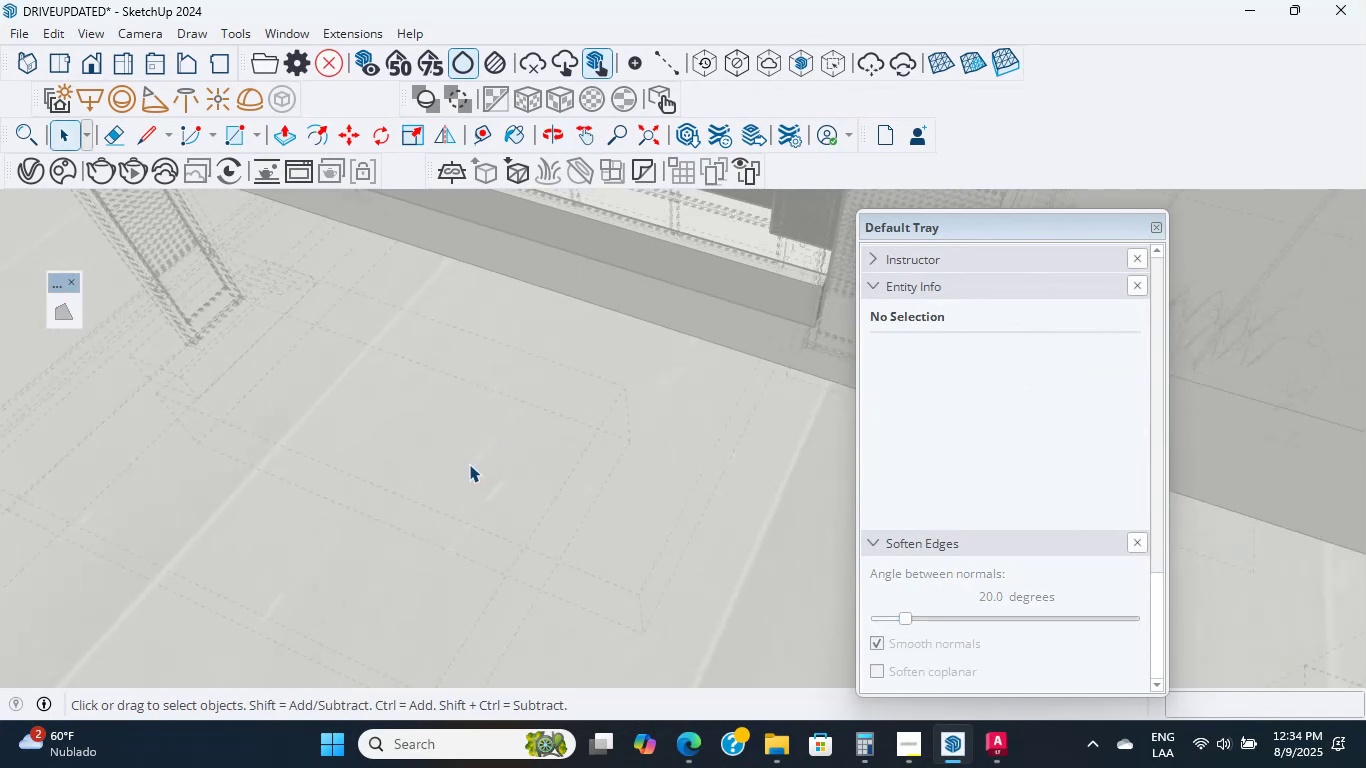 
triple_click([469, 464])
 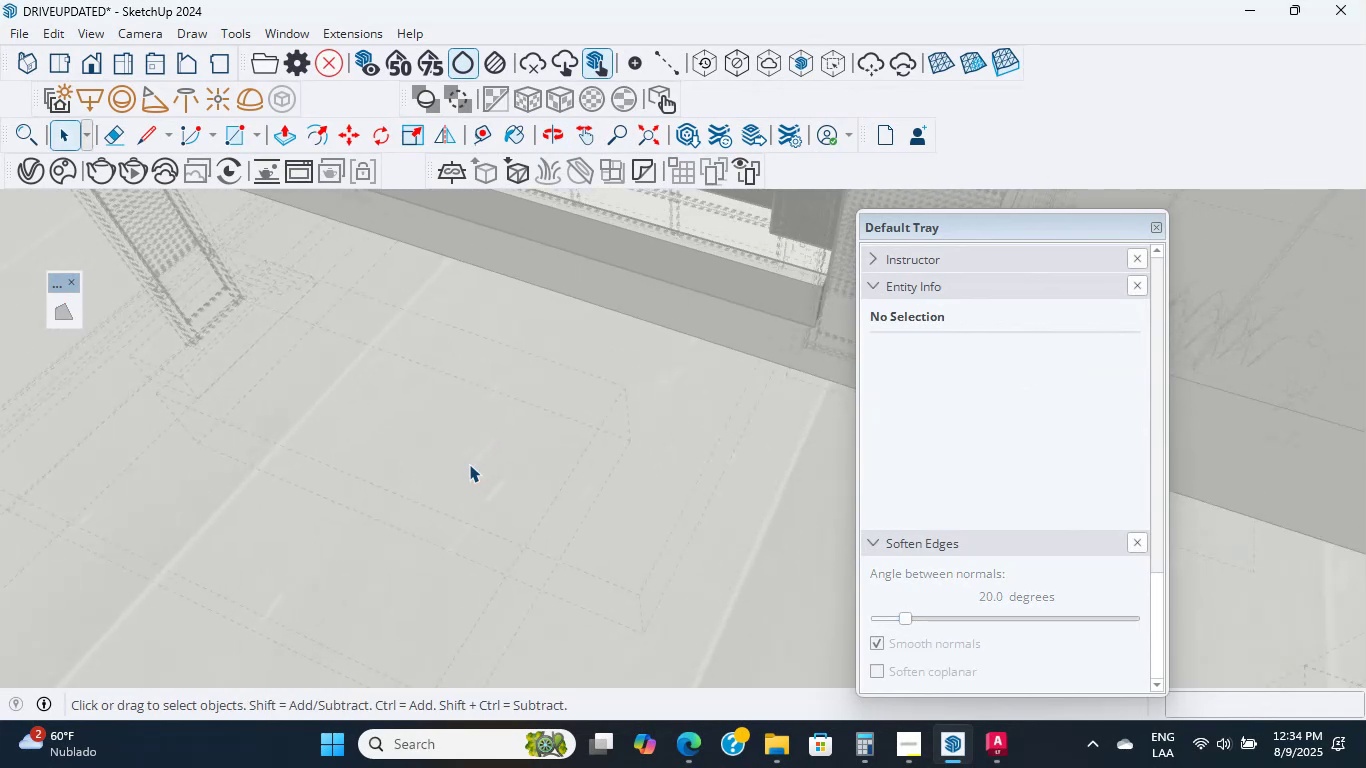 
triple_click([469, 464])
 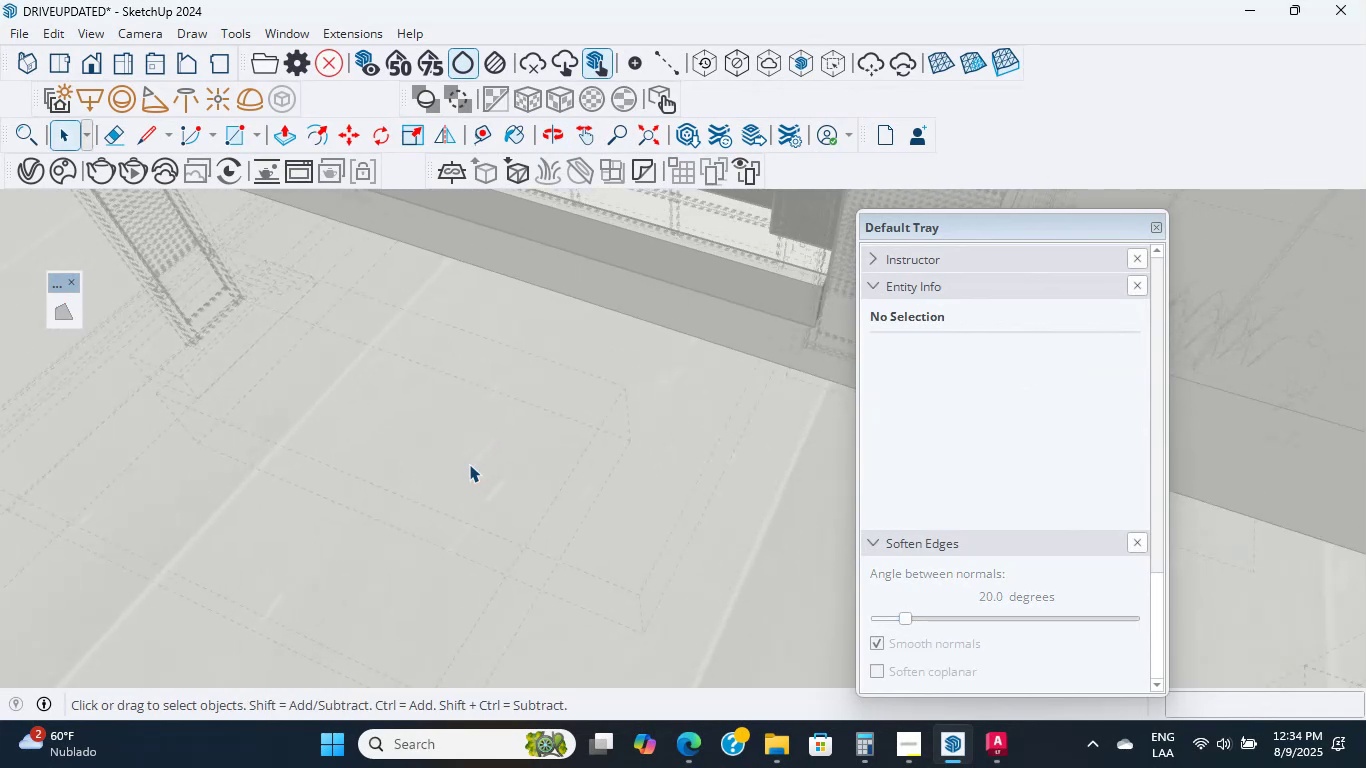 
triple_click([469, 464])
 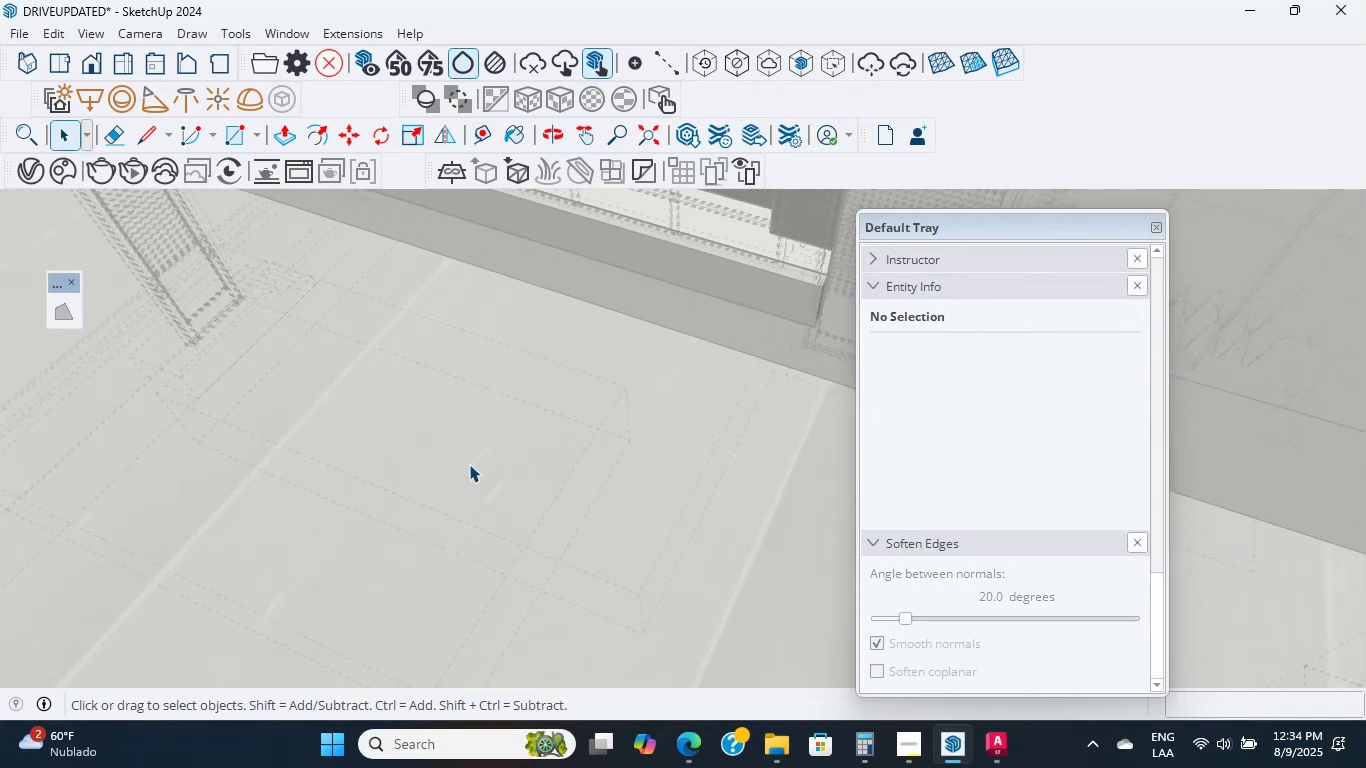 
triple_click([469, 464])
 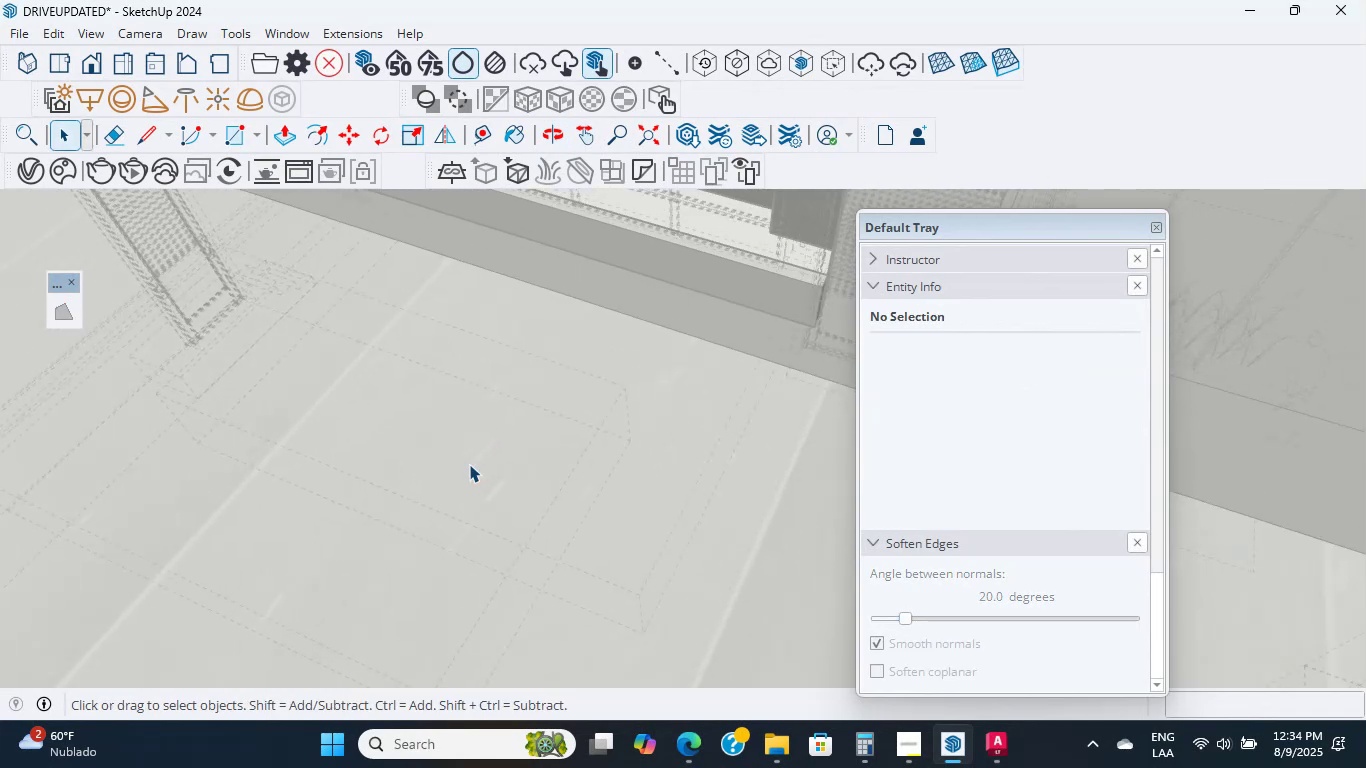 
triple_click([469, 464])
 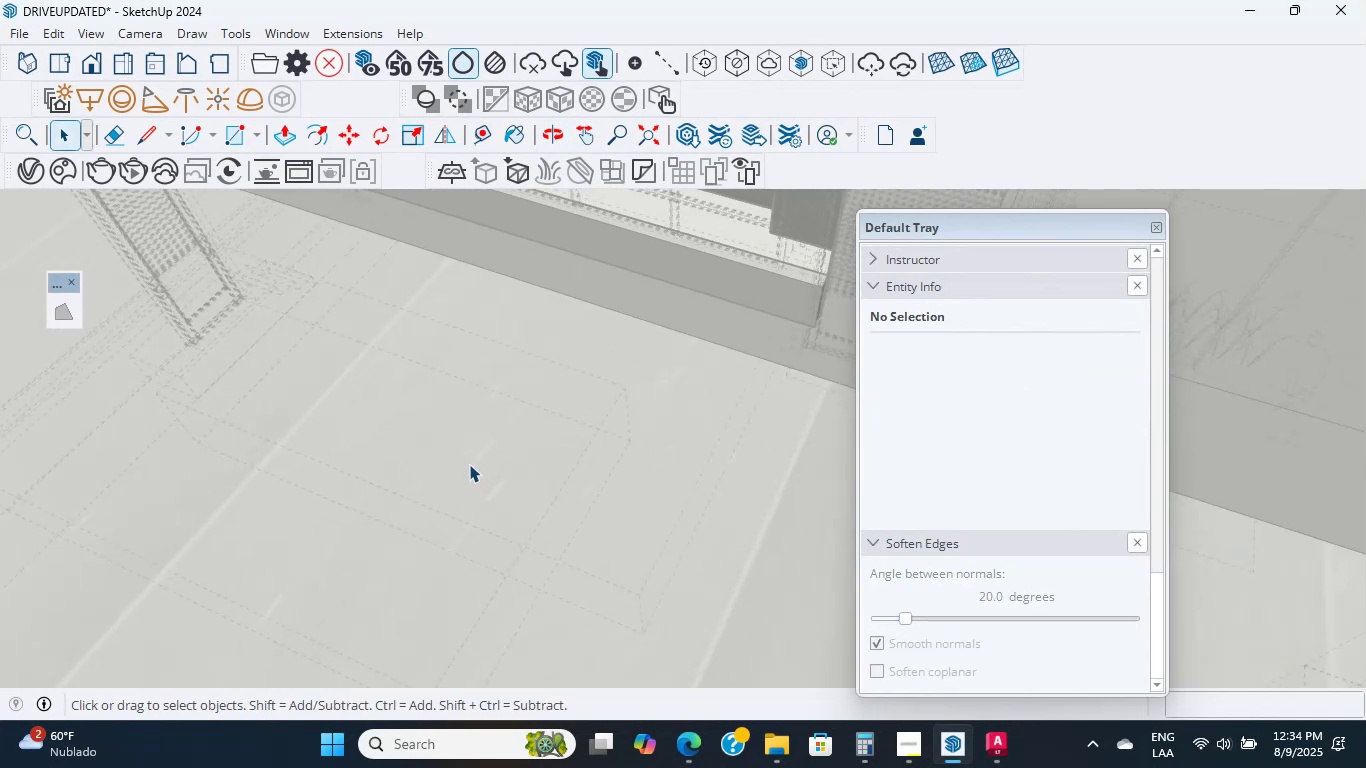 
triple_click([469, 464])
 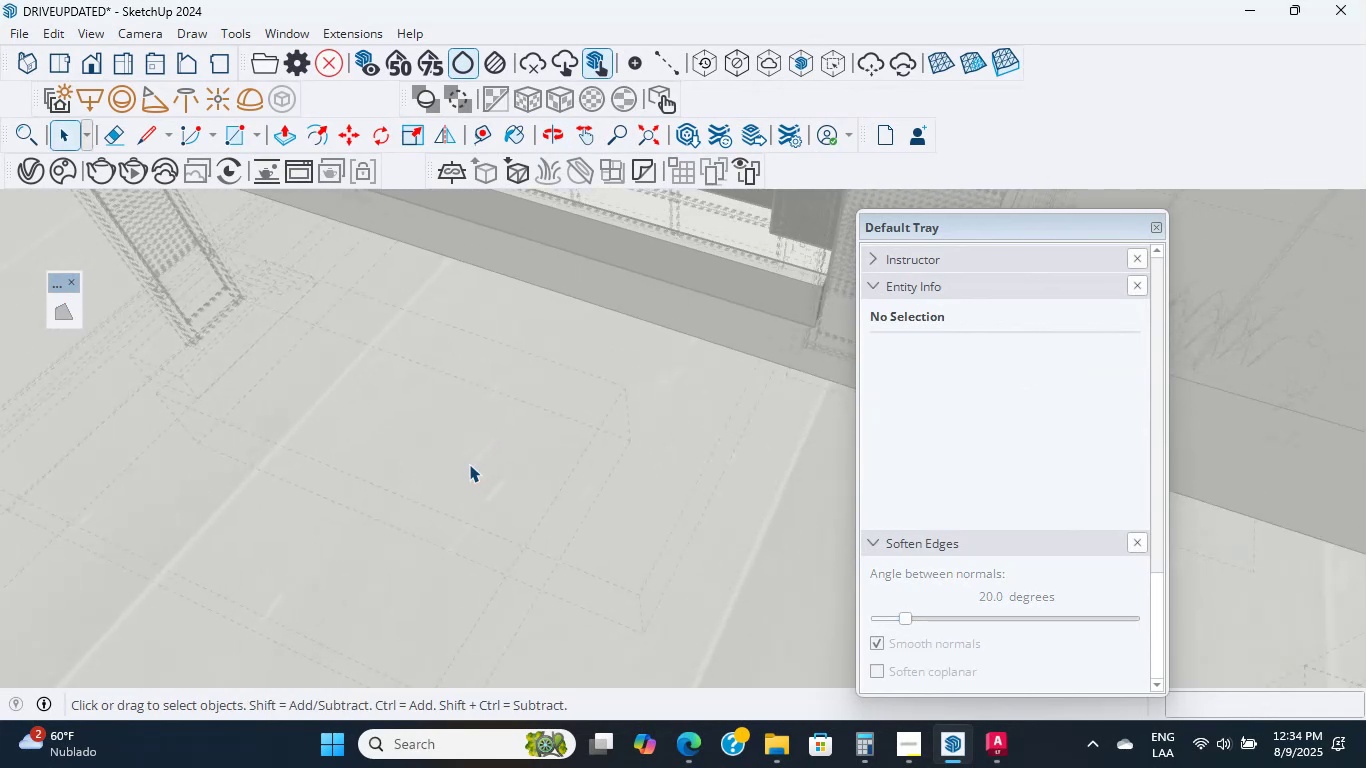 
triple_click([469, 464])
 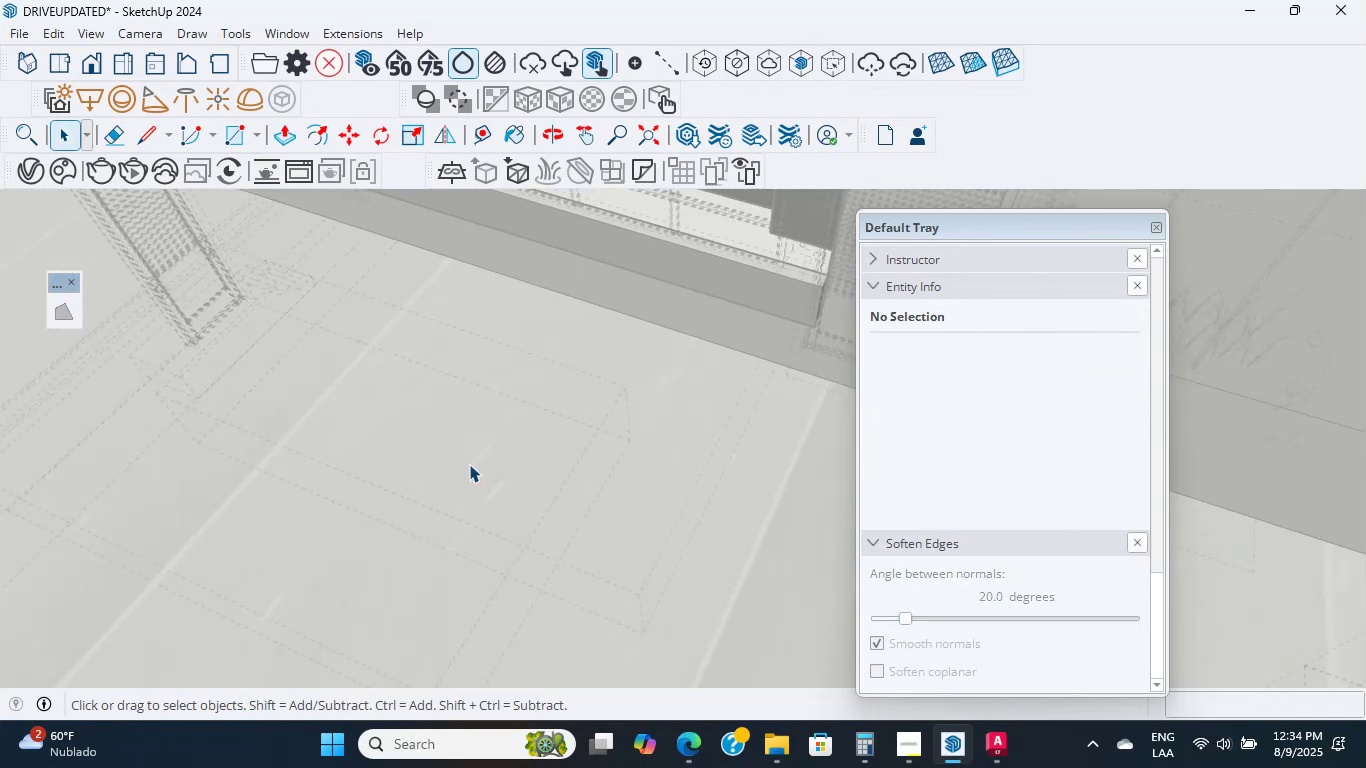 
triple_click([469, 464])
 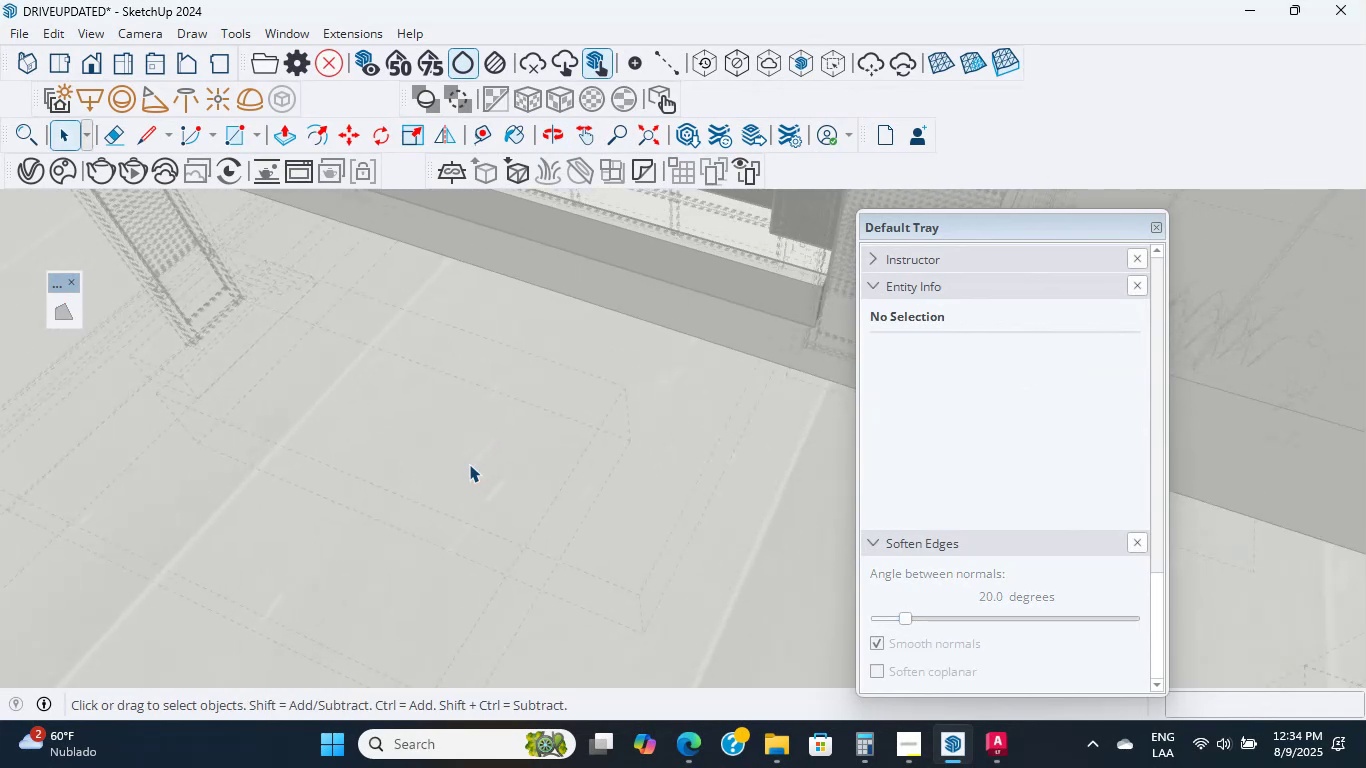 
triple_click([469, 464])
 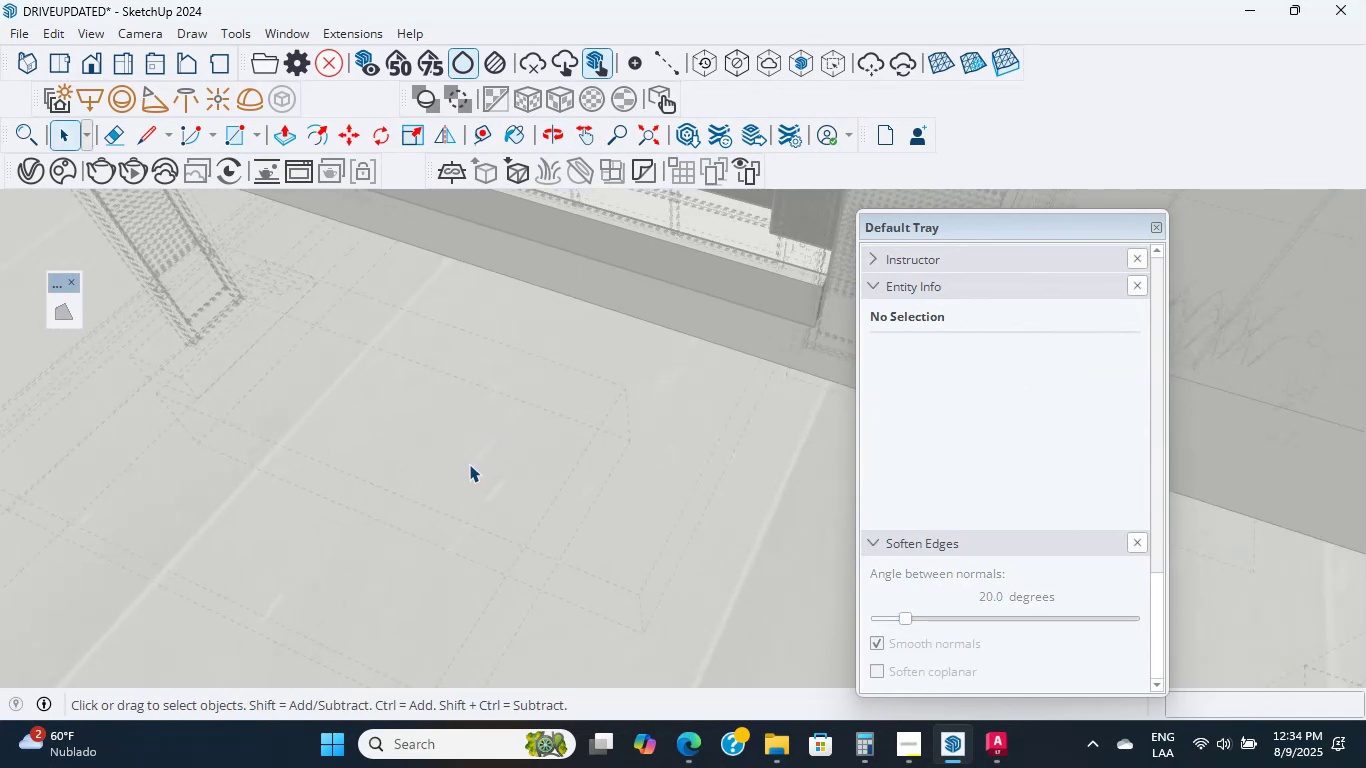 
triple_click([469, 464])
 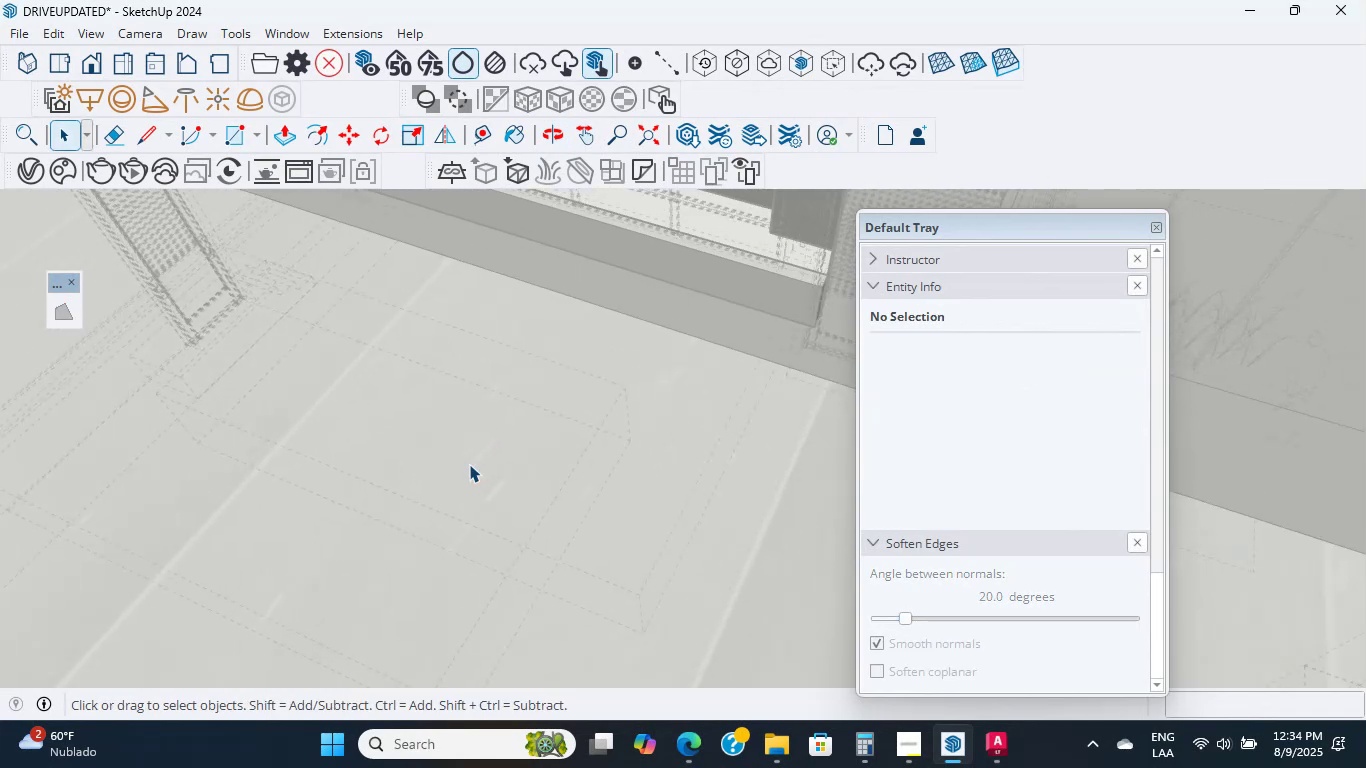 
triple_click([469, 464])
 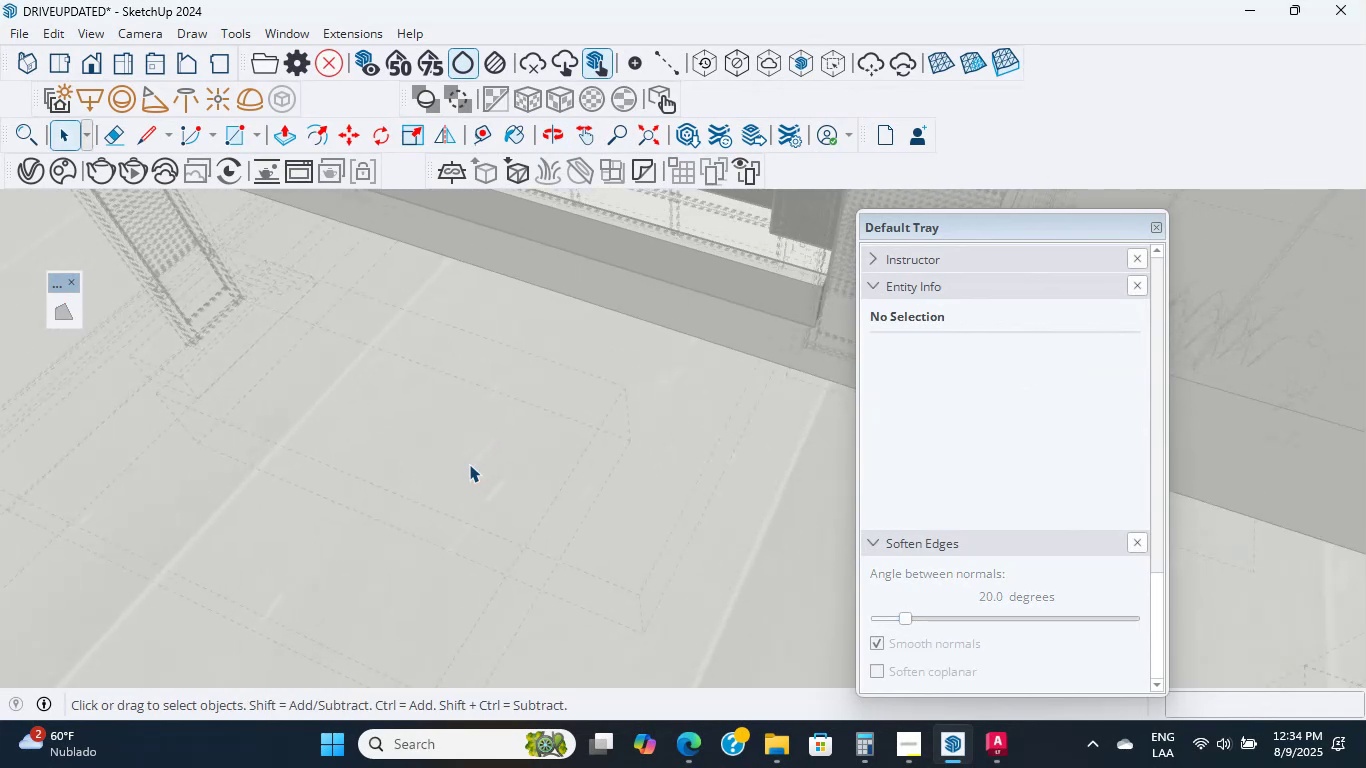 
triple_click([469, 464])
 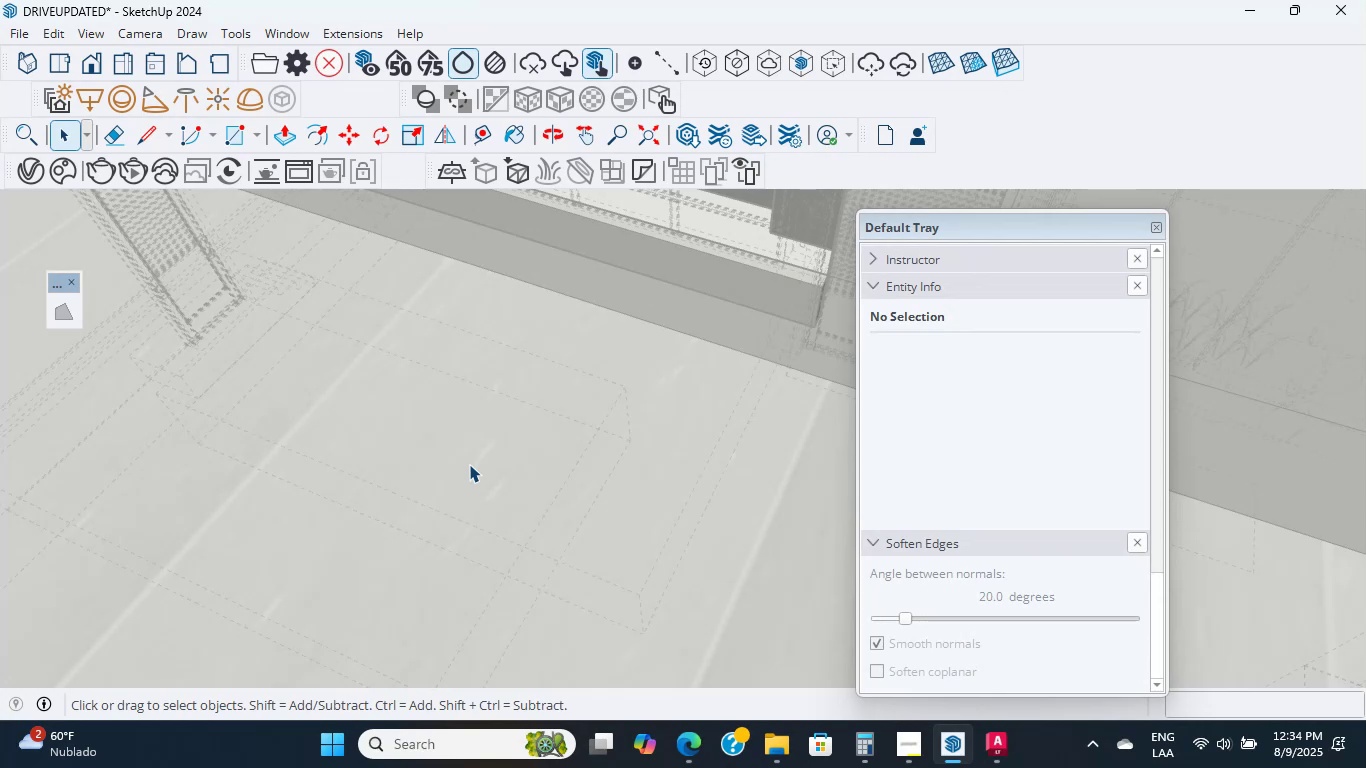 
wait(7.0)
 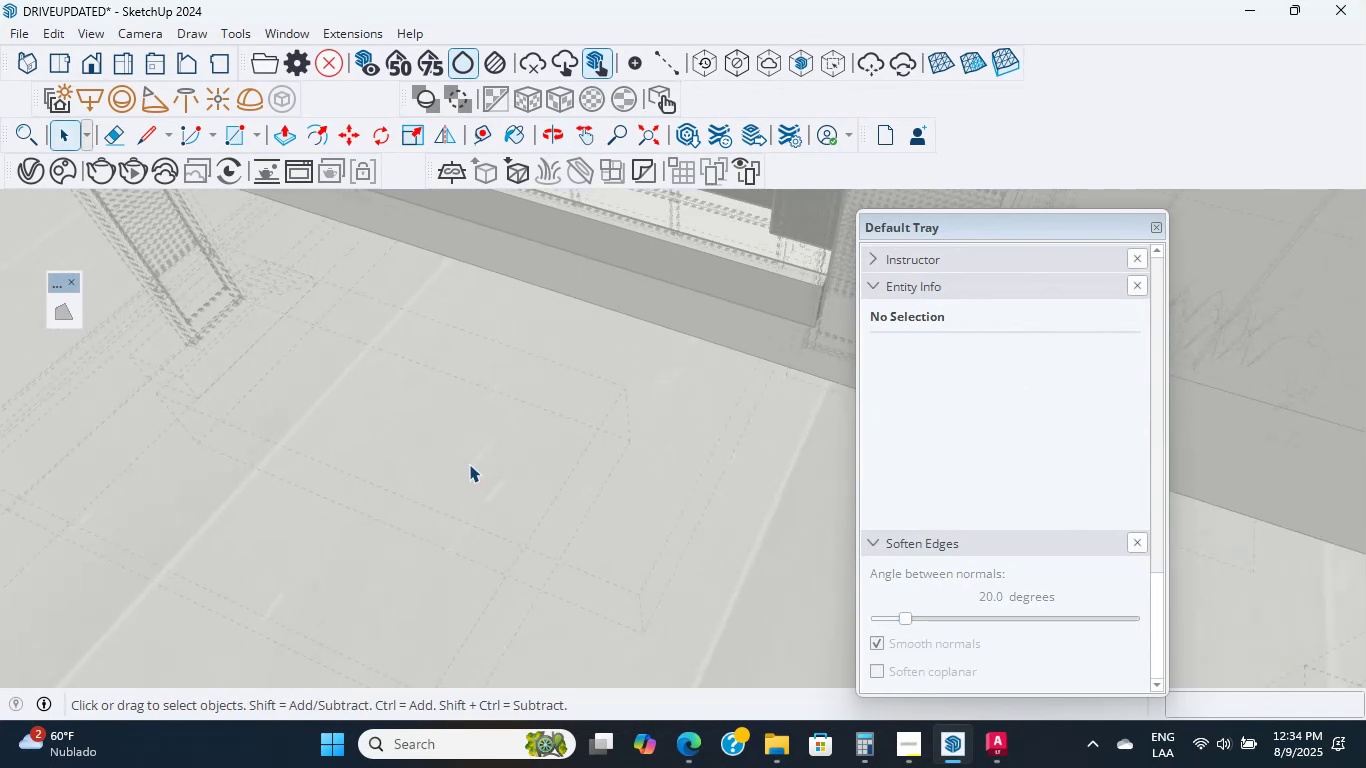 
scroll: coordinate [469, 464], scroll_direction: down, amount: 5.0
 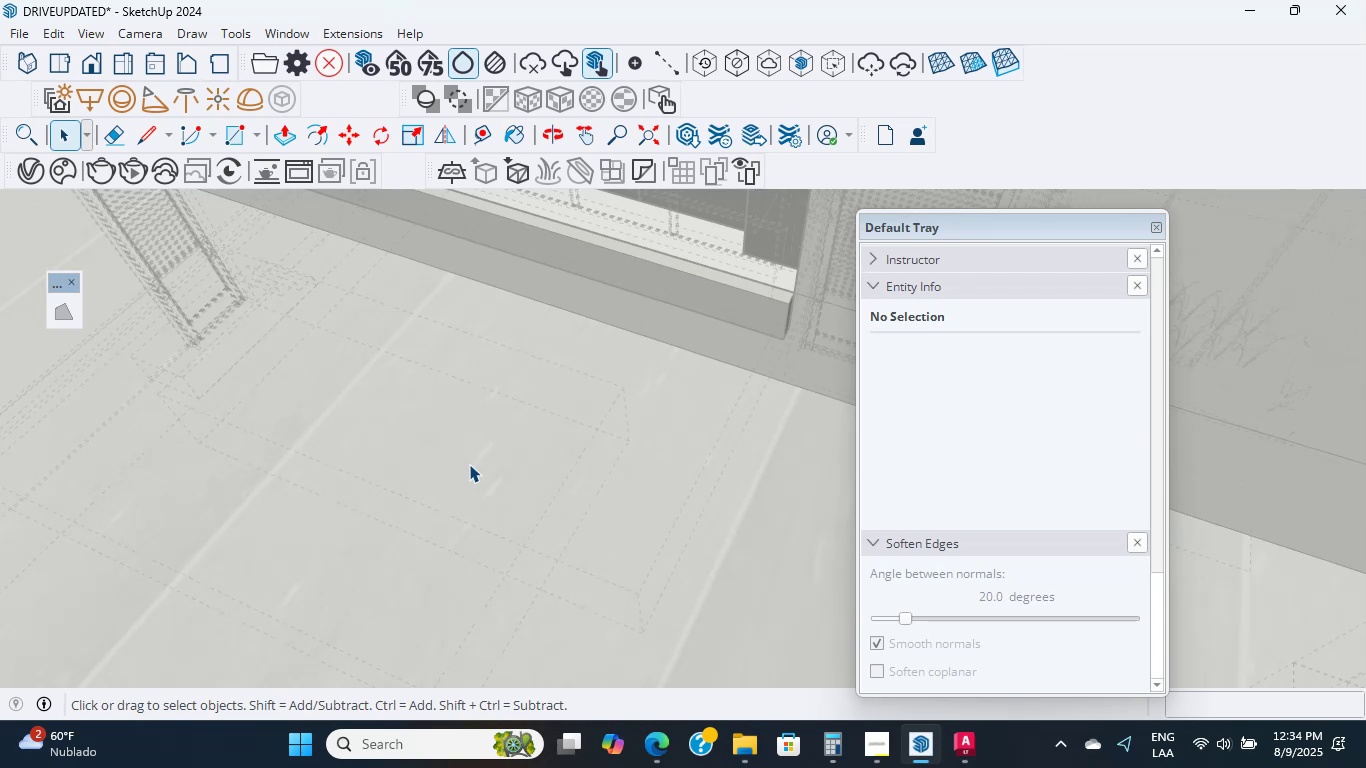 
wait(16.1)
 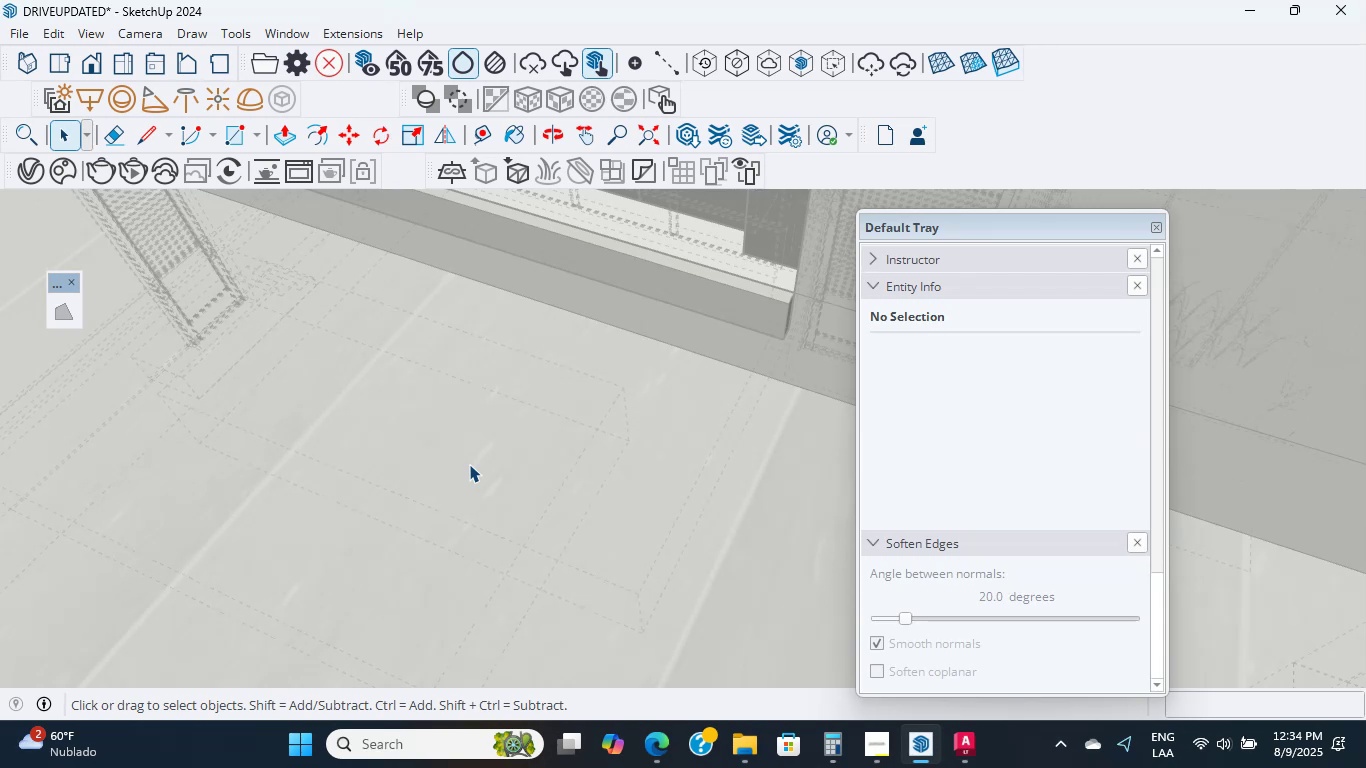 
scroll: coordinate [469, 464], scroll_direction: down, amount: 36.0
 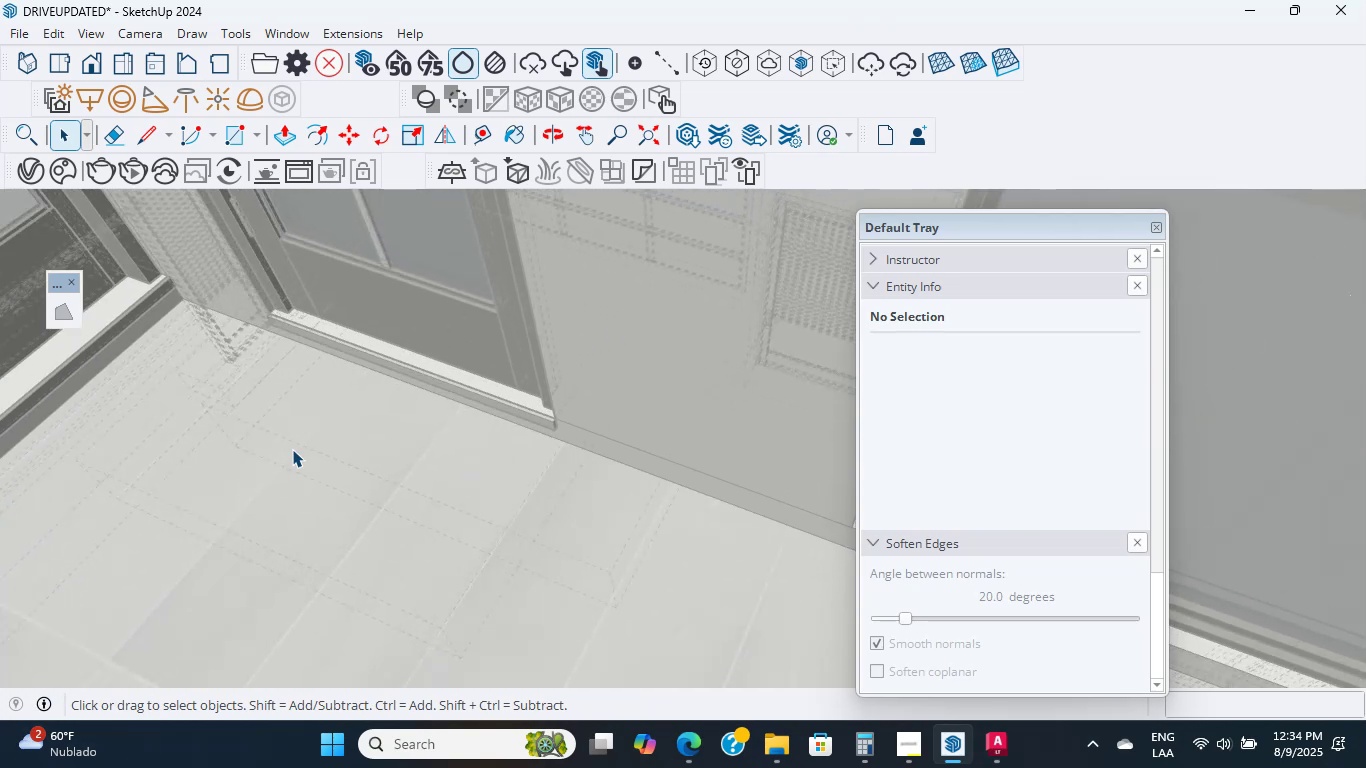 
hold_key(key=ShiftLeft, duration=1.26)
scroll: coordinate [589, 321], scroll_direction: up, amount: 11.0
 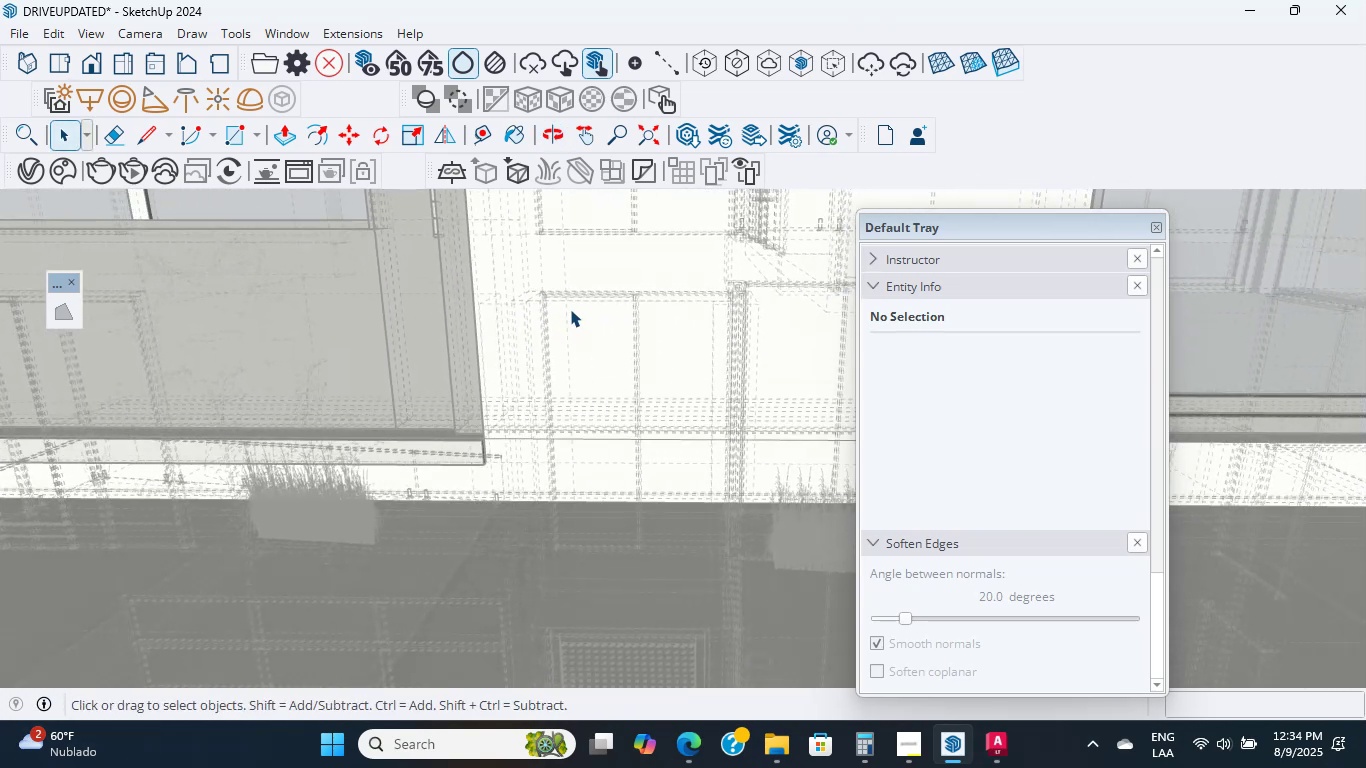 
scroll: coordinate [551, 302], scroll_direction: down, amount: 5.0
 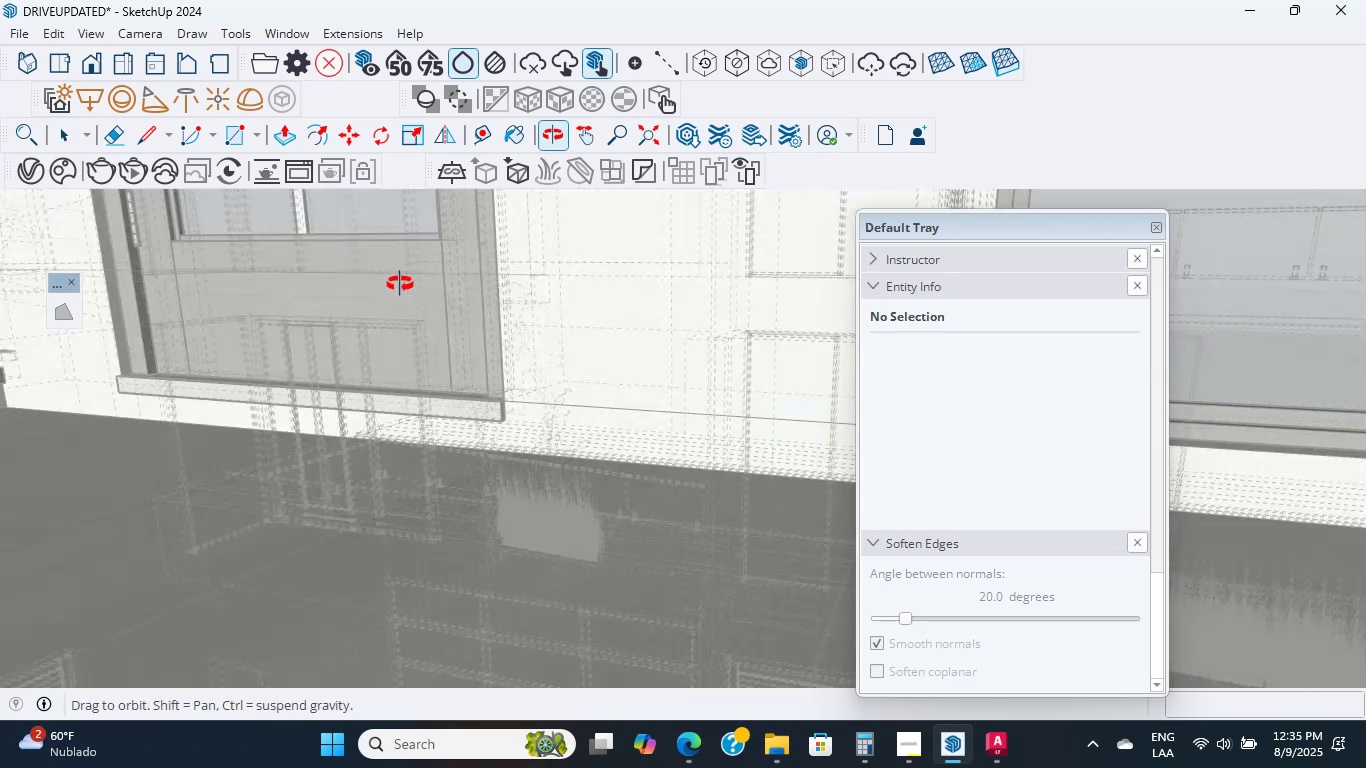 
scroll: coordinate [398, 419], scroll_direction: up, amount: 4.0
 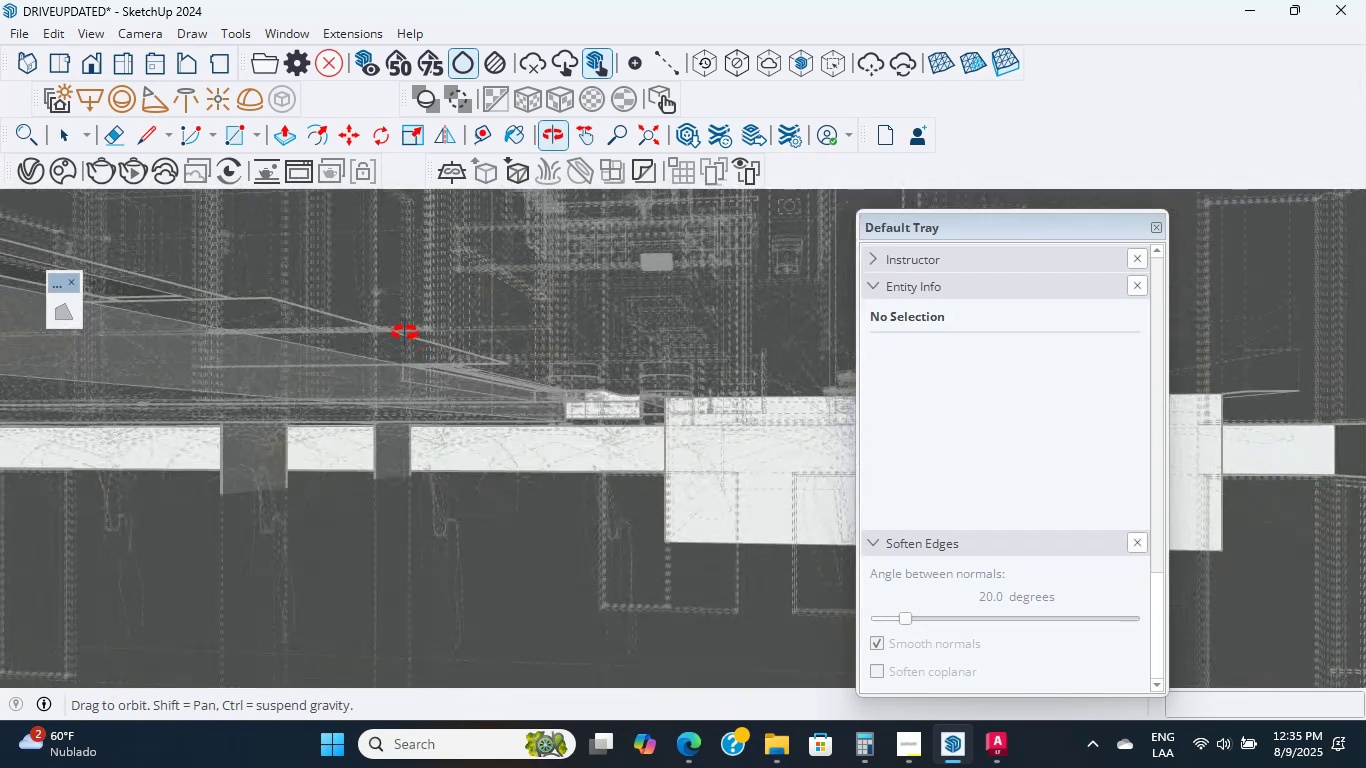 
middle_click([506, 281])
 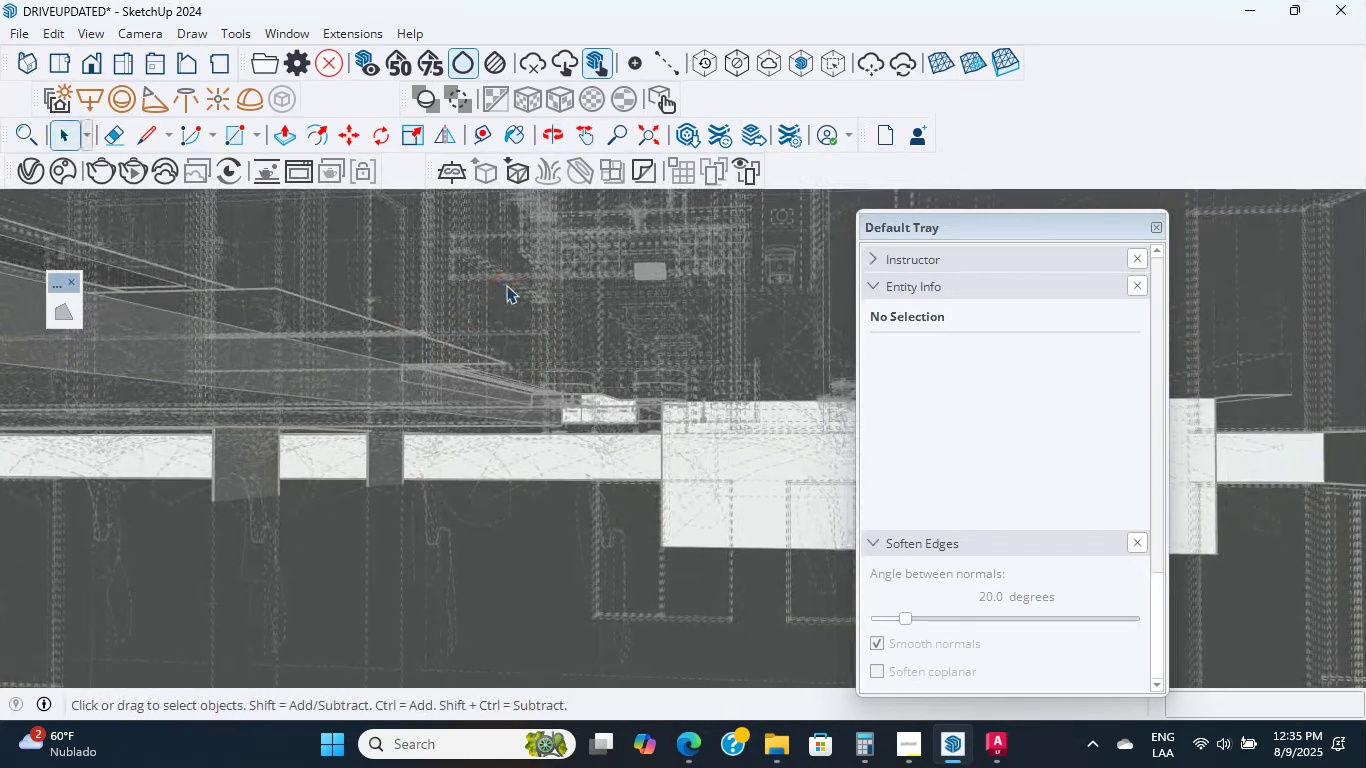 
scroll: coordinate [598, 280], scroll_direction: up, amount: 46.0
 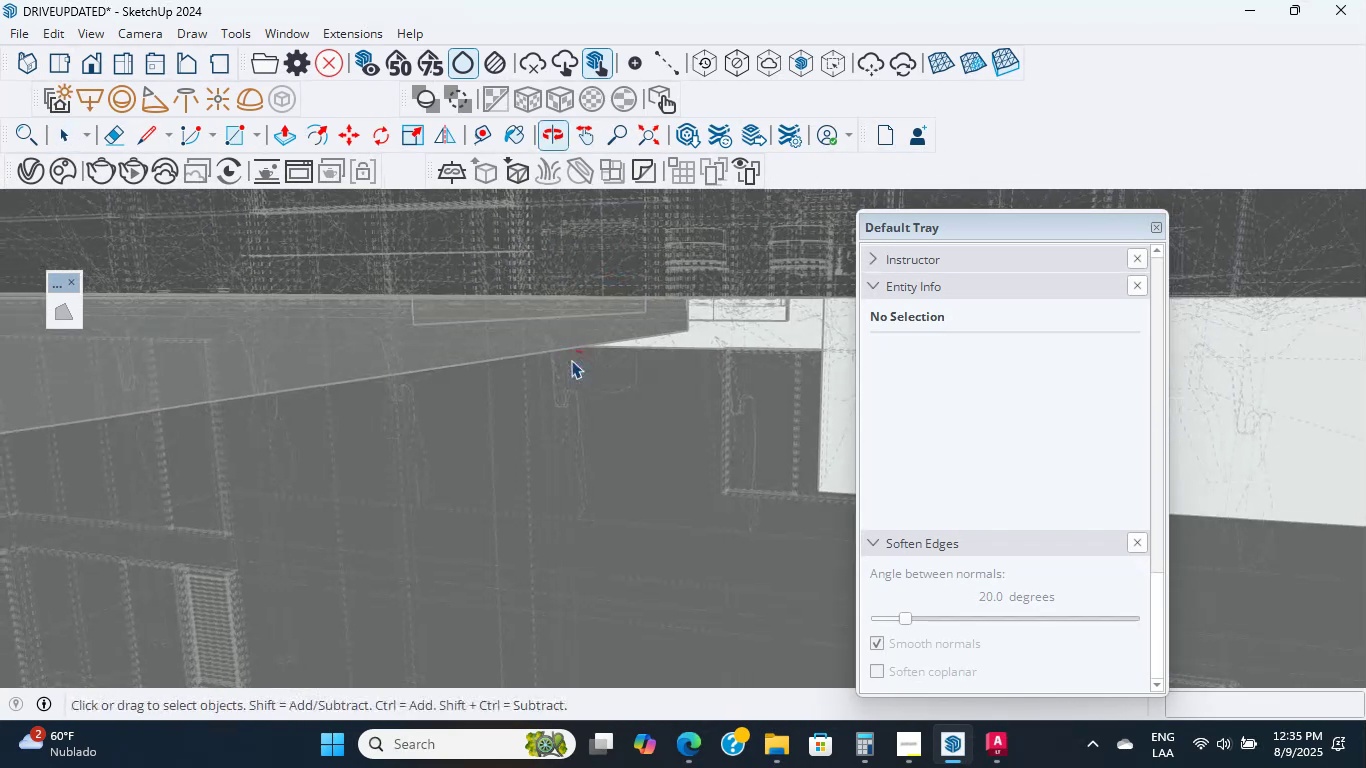 
hold_key(key=ShiftLeft, duration=0.35)
 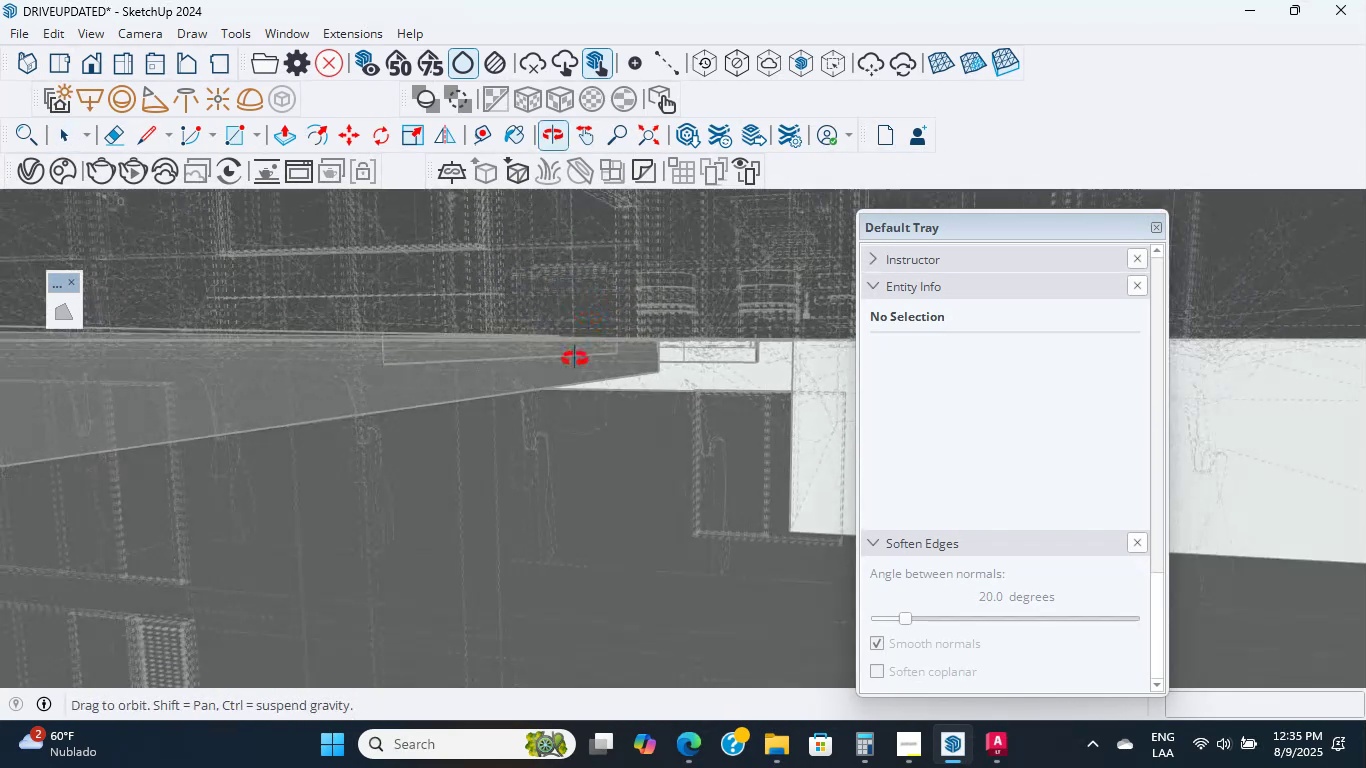 
hold_key(key=ShiftLeft, duration=0.75)
scroll: coordinate [474, 404], scroll_direction: up, amount: 1.0
 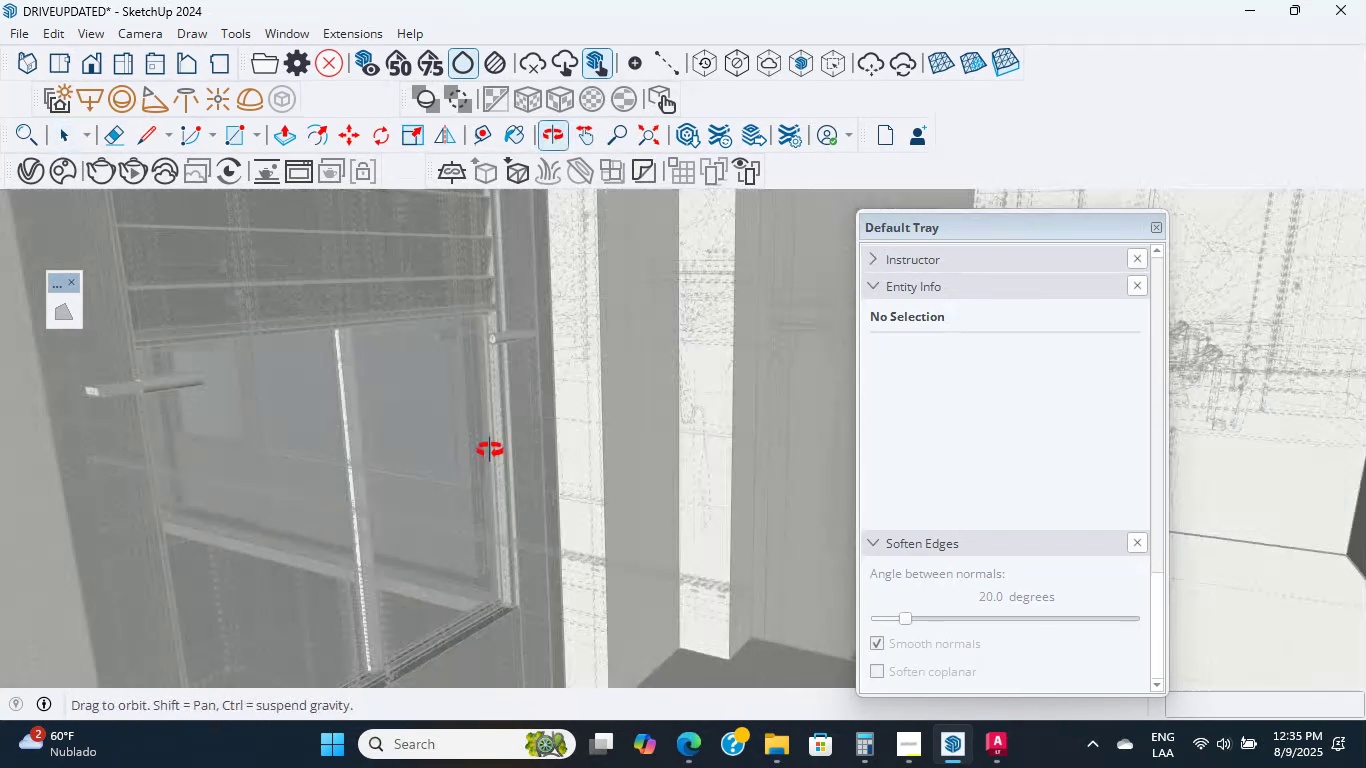 
hold_key(key=ShiftLeft, duration=0.36)
 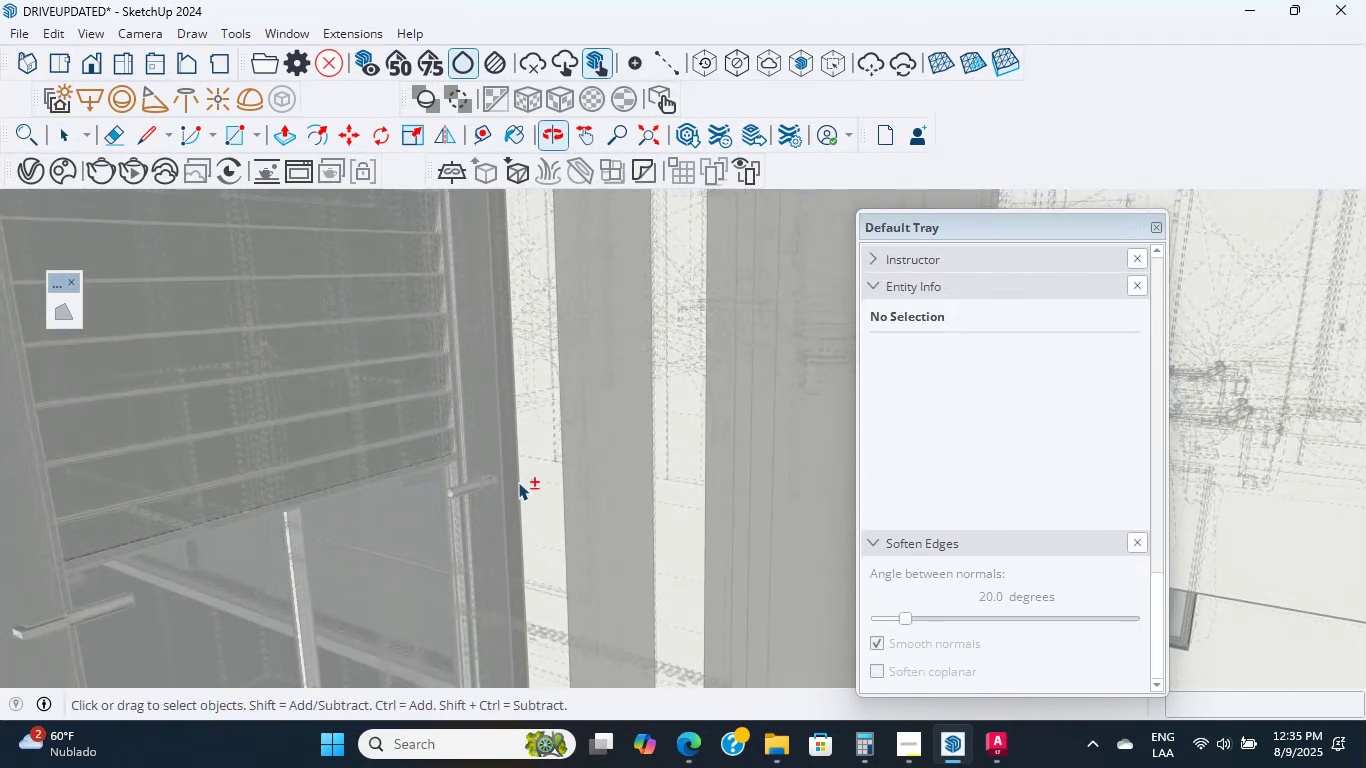 
scroll: coordinate [563, 329], scroll_direction: up, amount: 4.0
 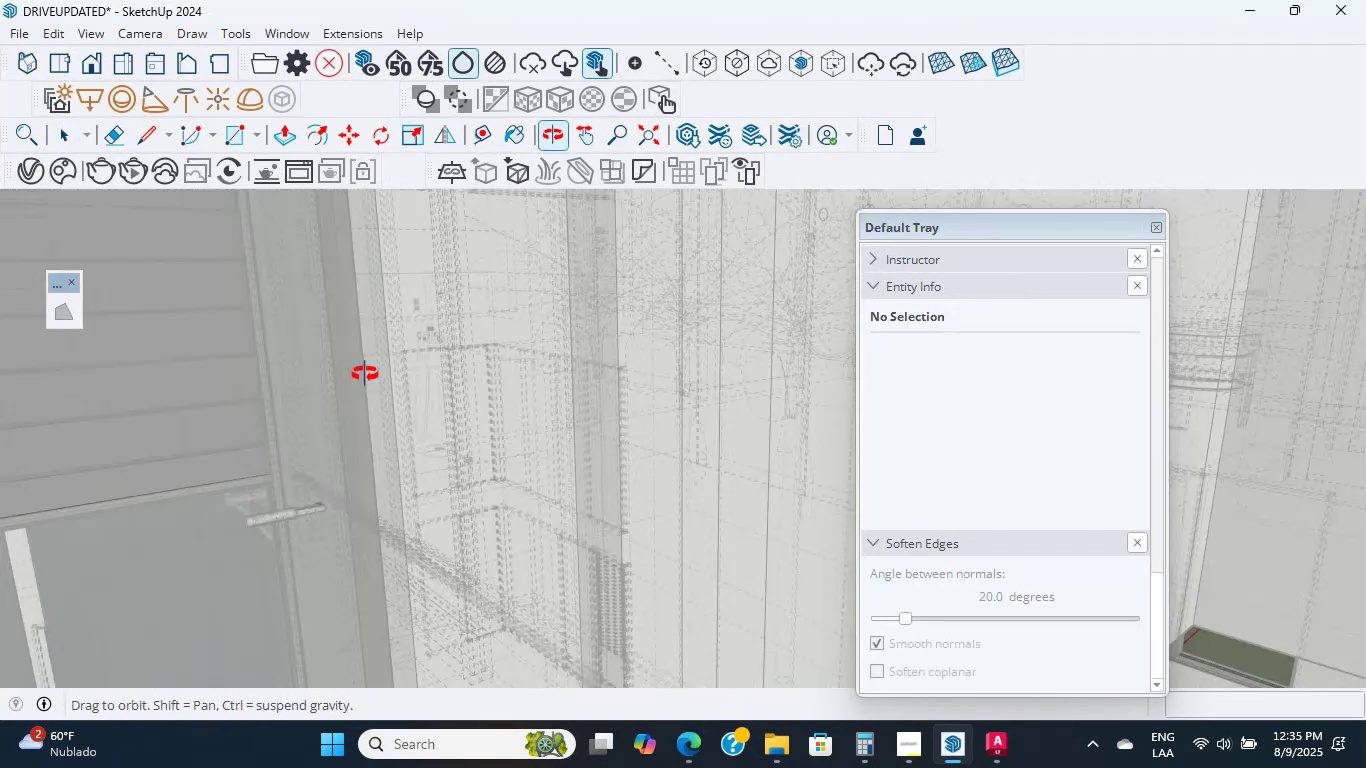 
hold_key(key=ShiftLeft, duration=2.44)
 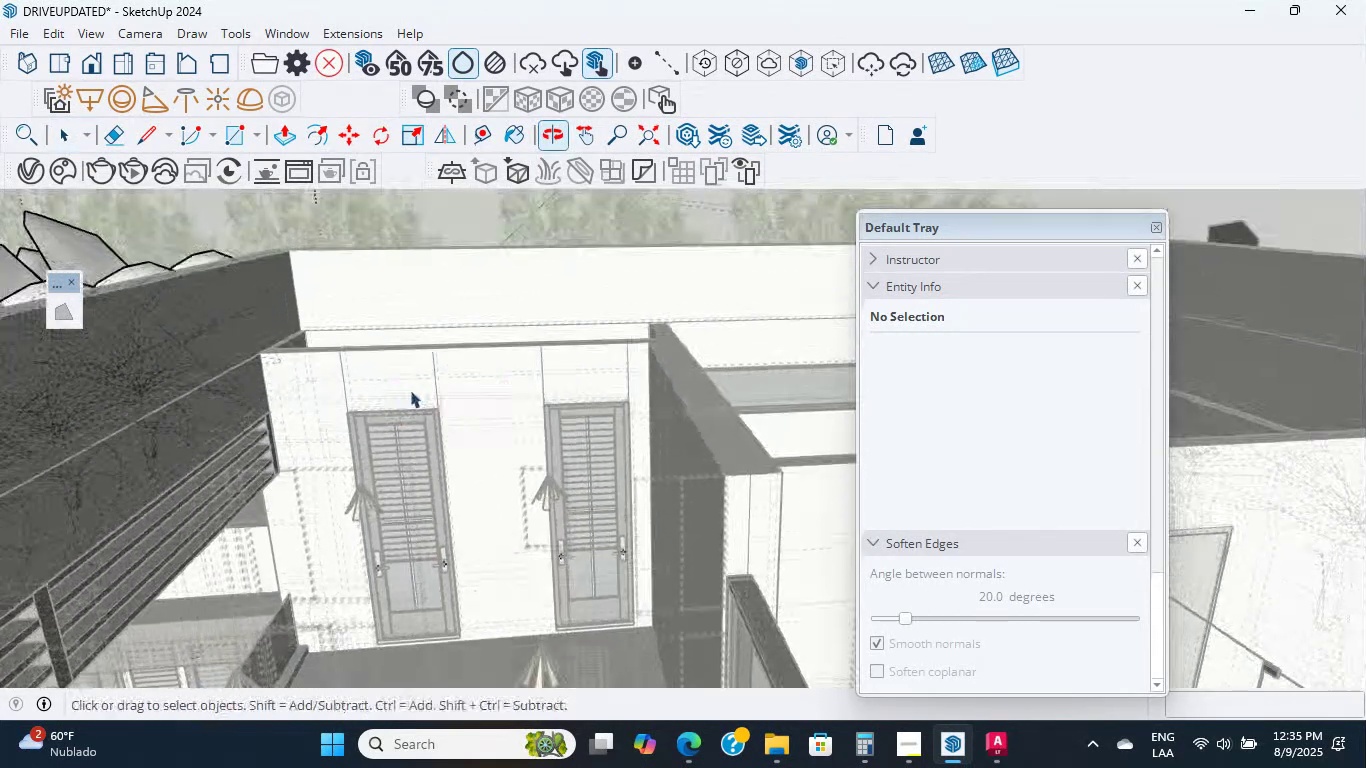 
scroll: coordinate [421, 519], scroll_direction: up, amount: 13.0
 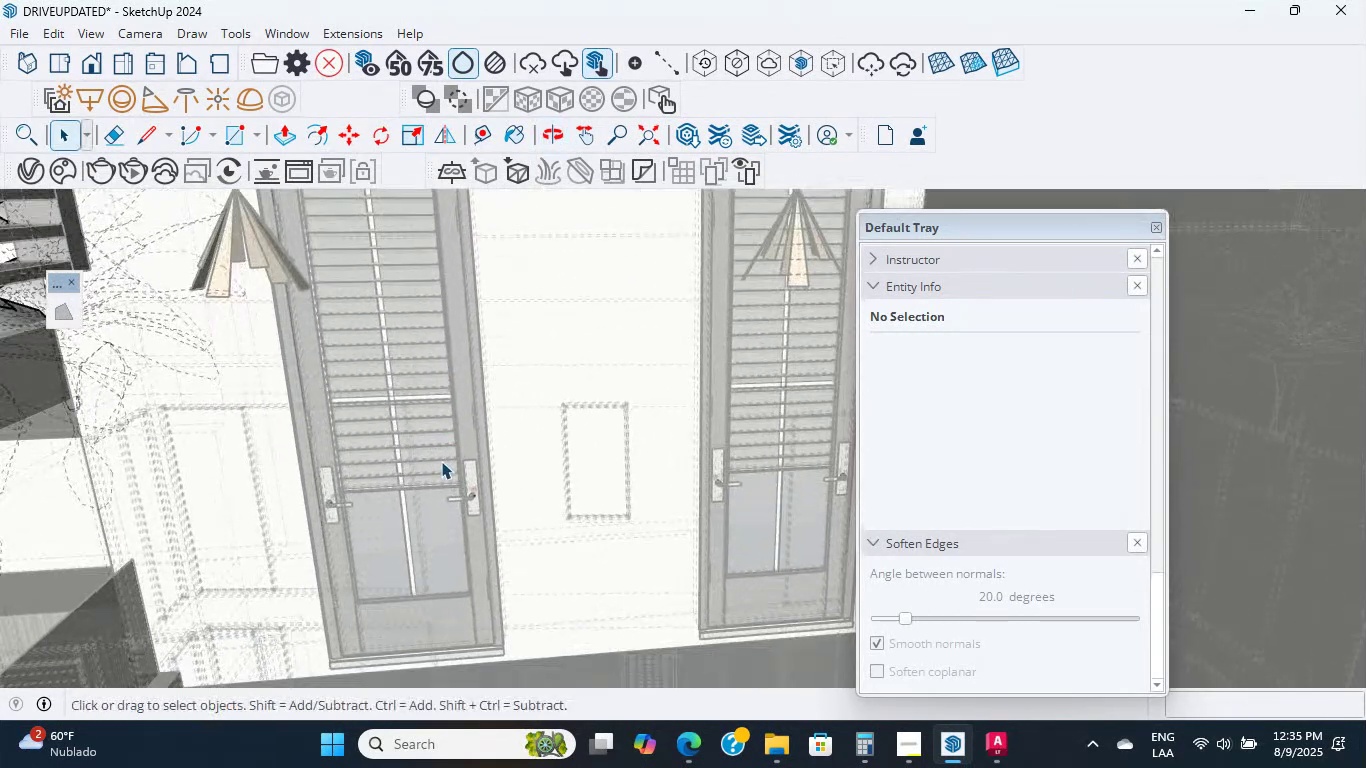 
hold_key(key=ShiftLeft, duration=0.75)
 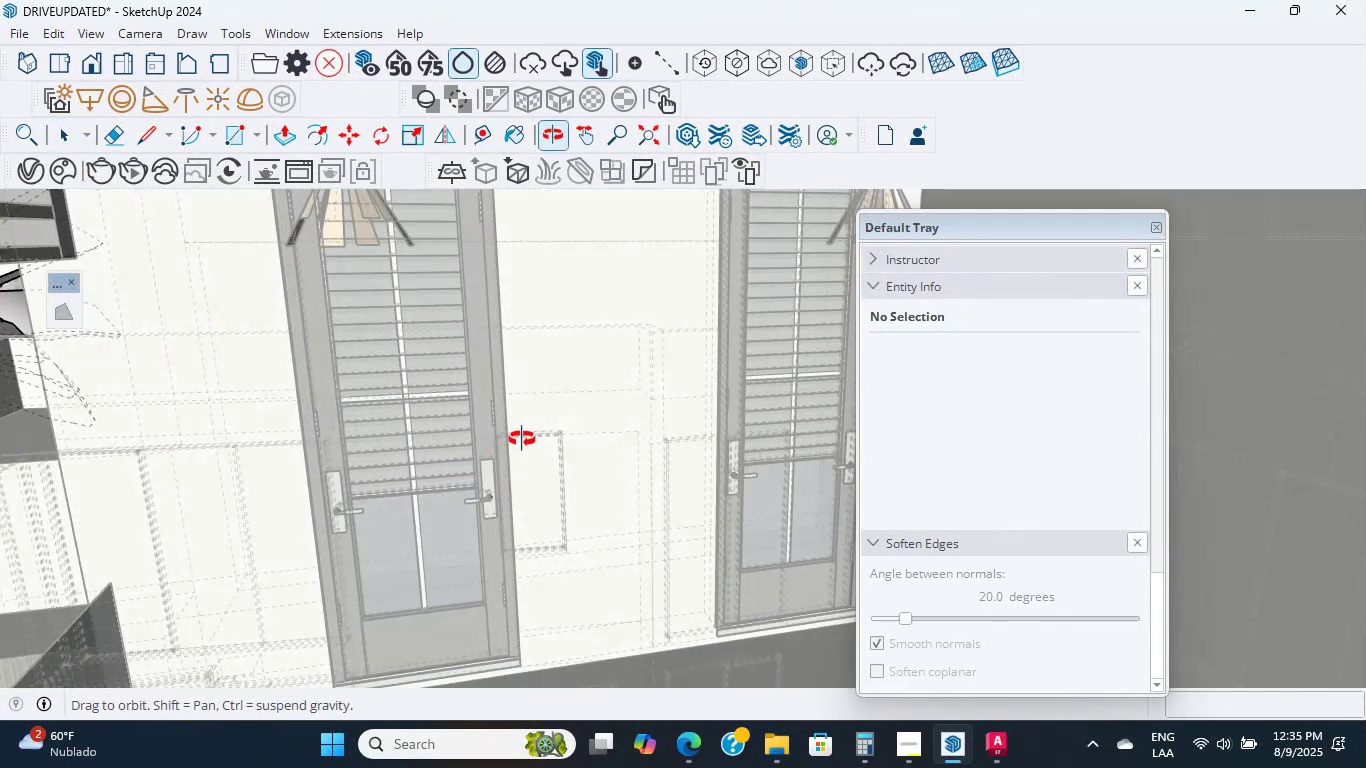 
hold_key(key=ShiftLeft, duration=1.44)
 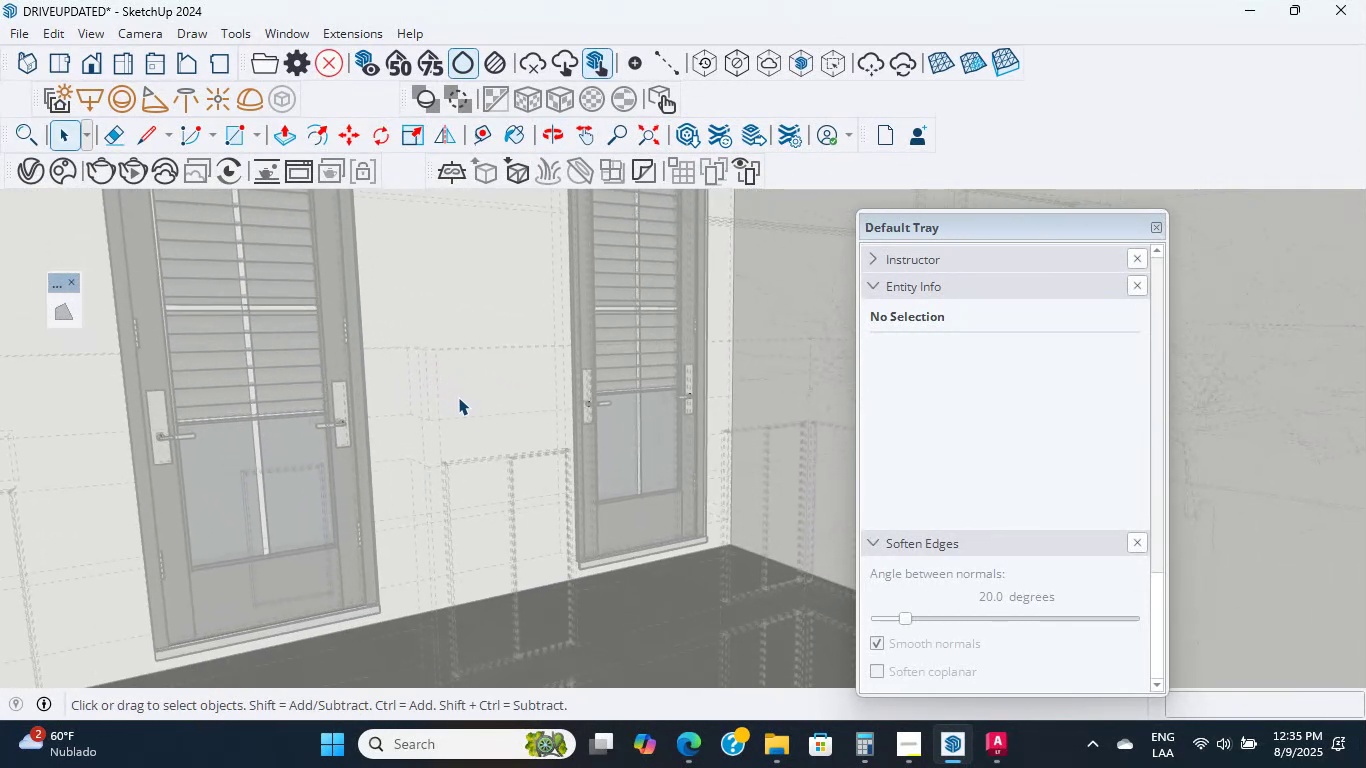 
key(Escape)
 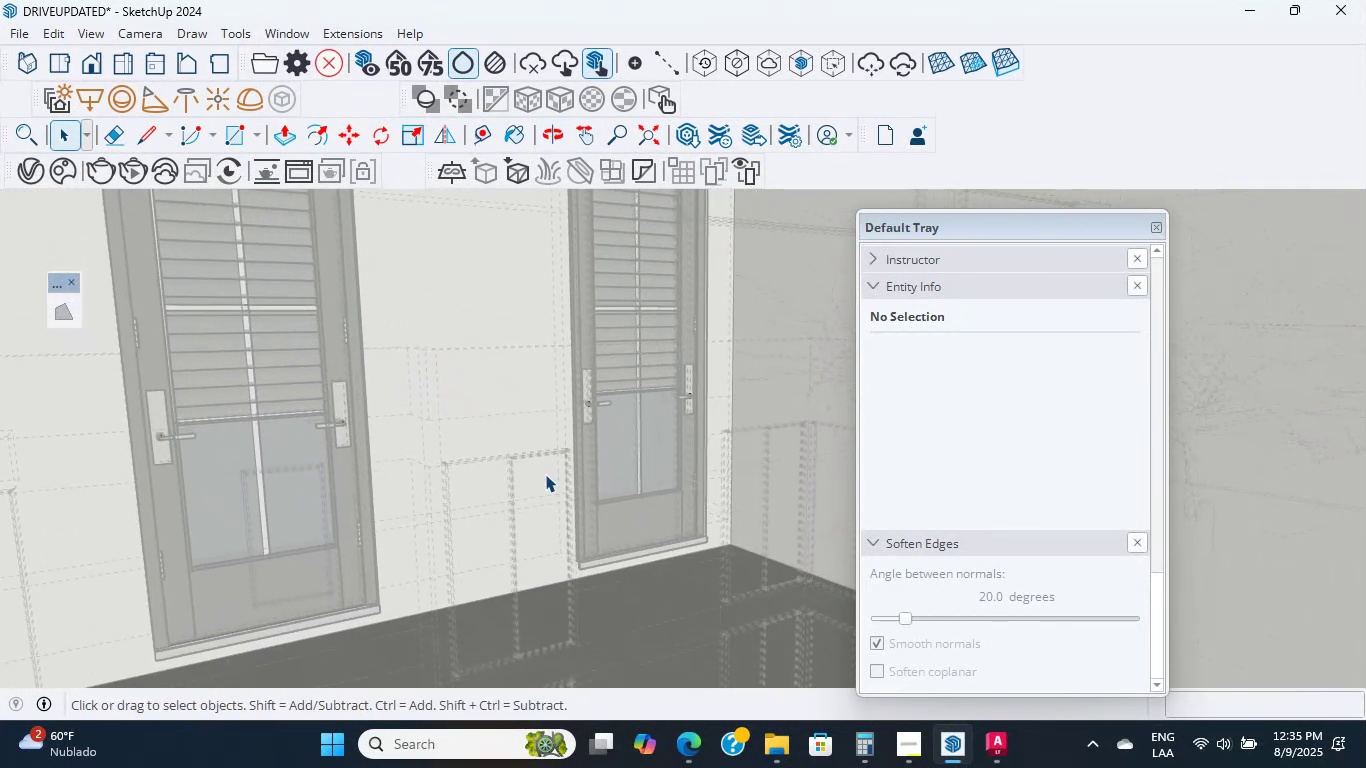 
key(Escape)
 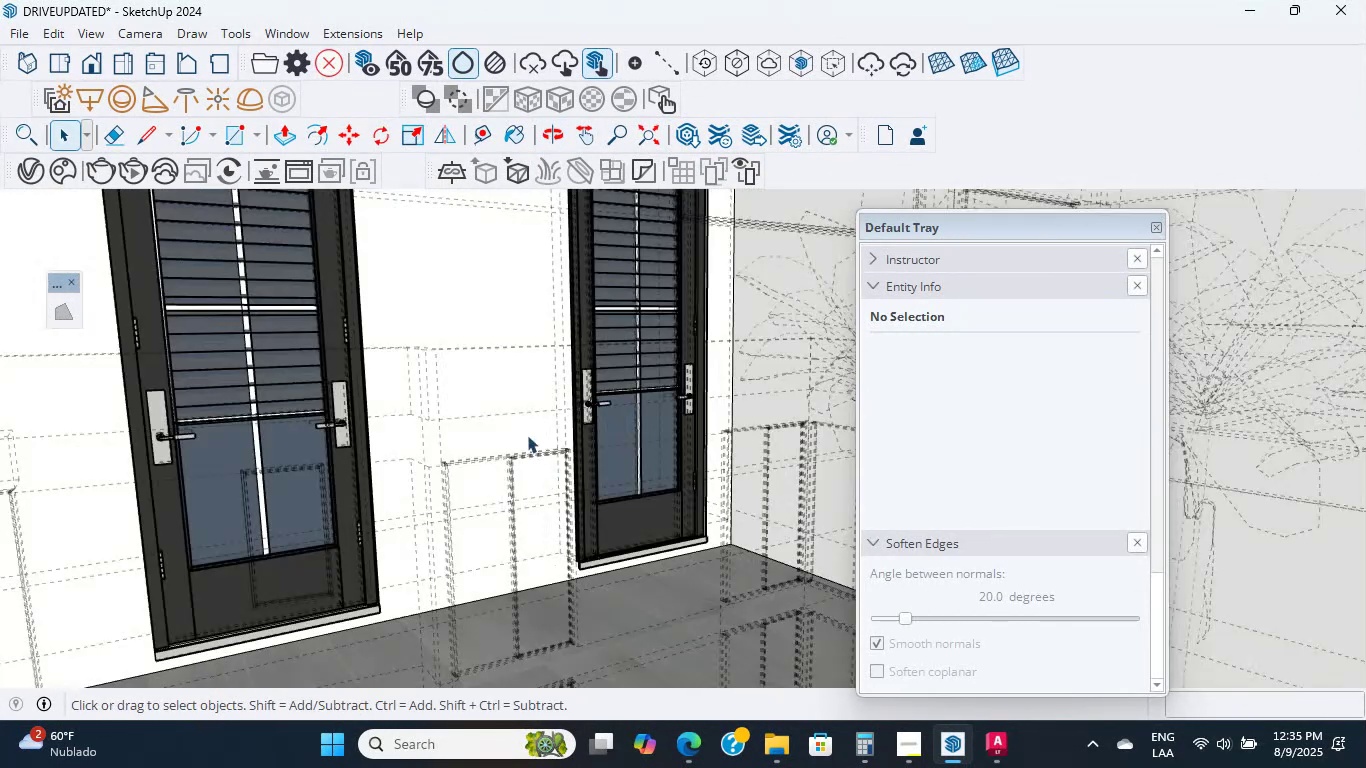 
key(Escape)
 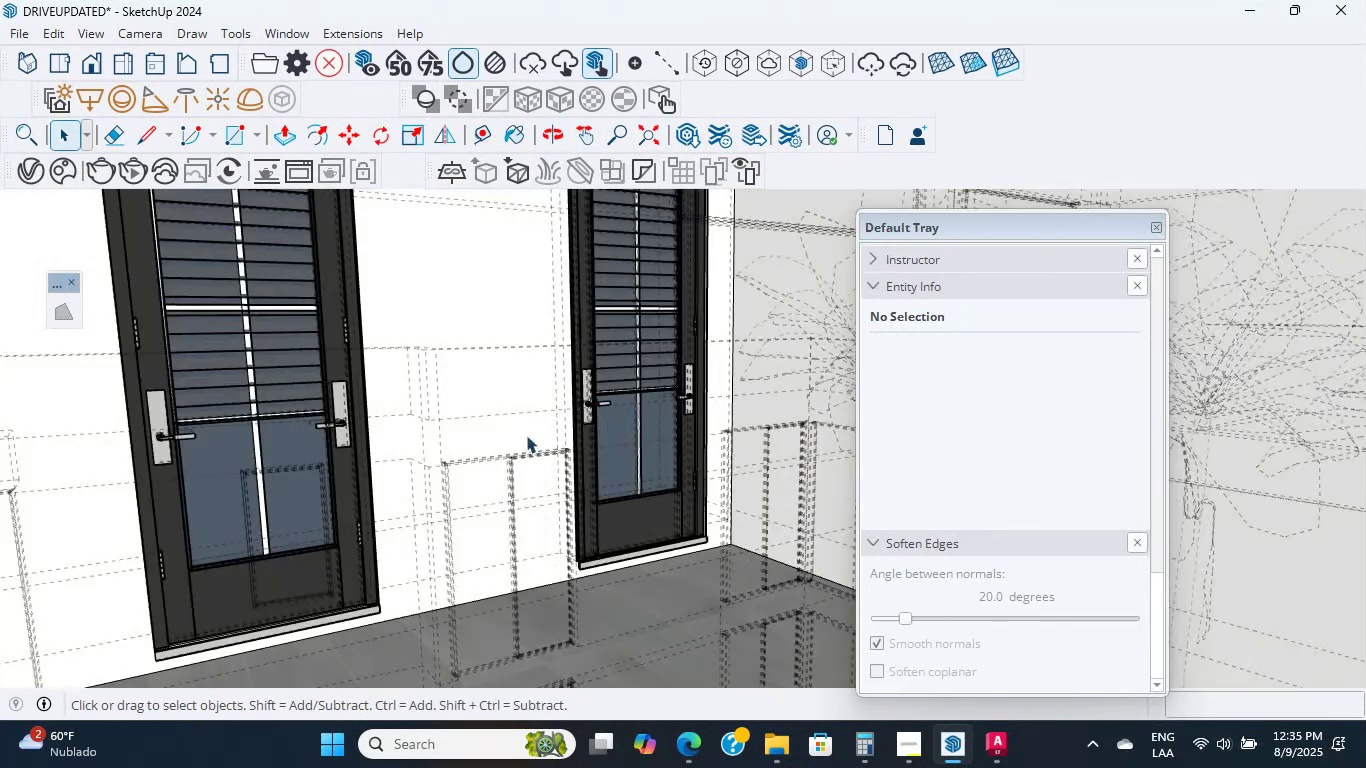 
scroll: coordinate [527, 431], scroll_direction: down, amount: 9.0
 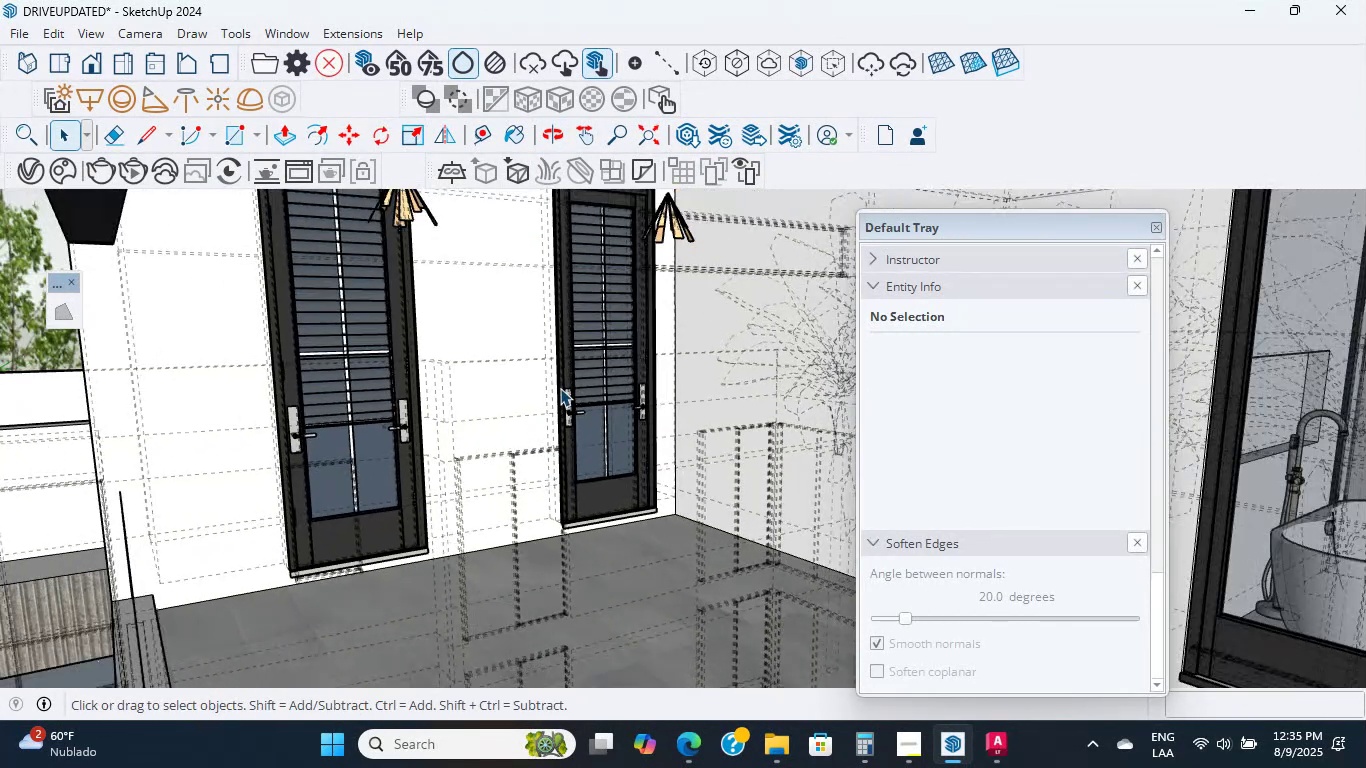 
key(Escape)
 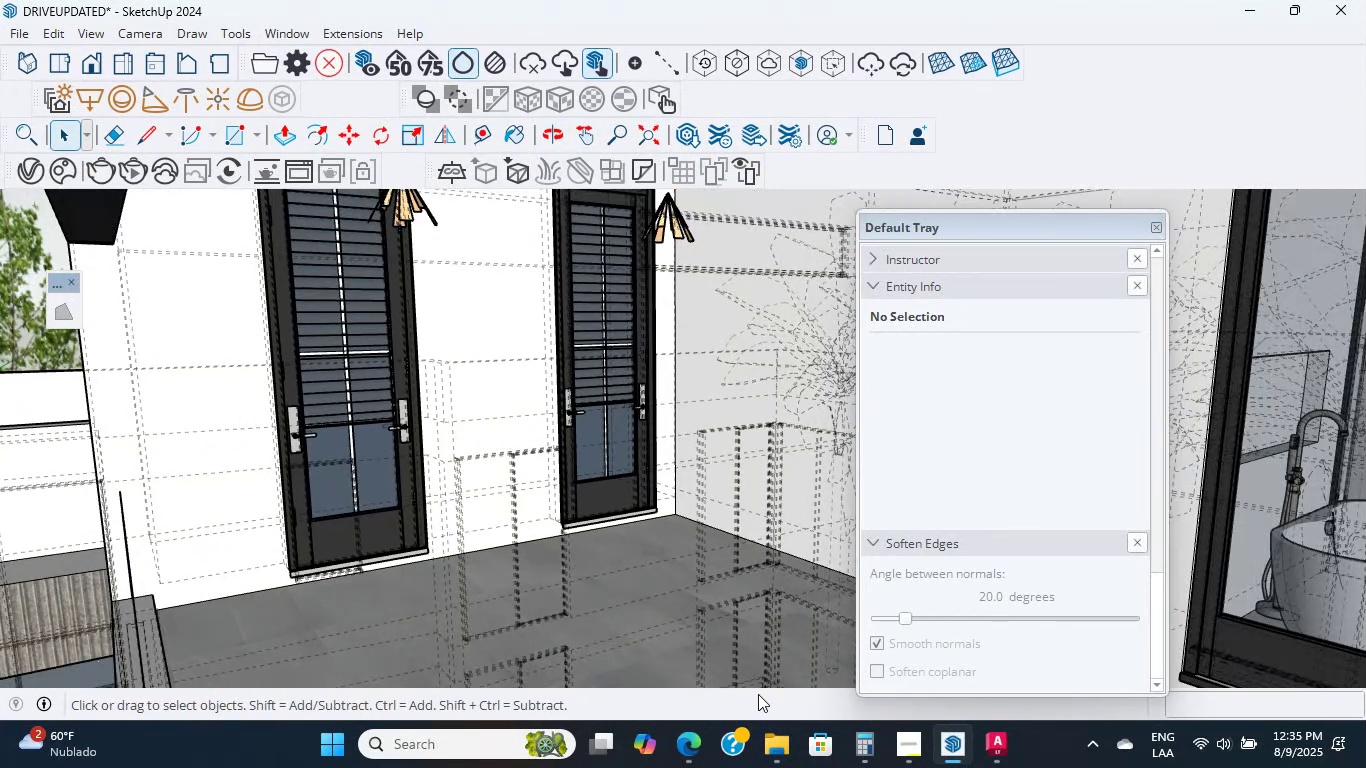 
left_click([698, 743])
 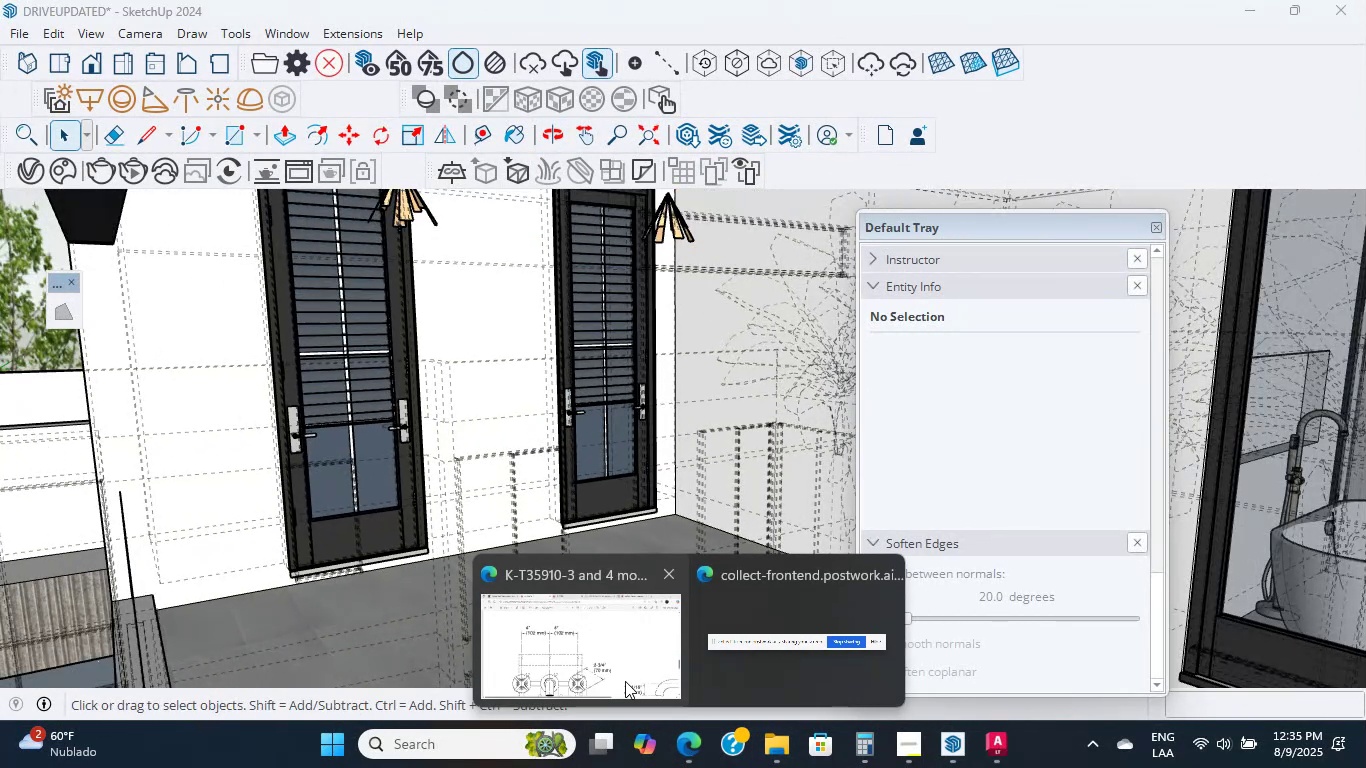 
left_click([604, 653])
 